 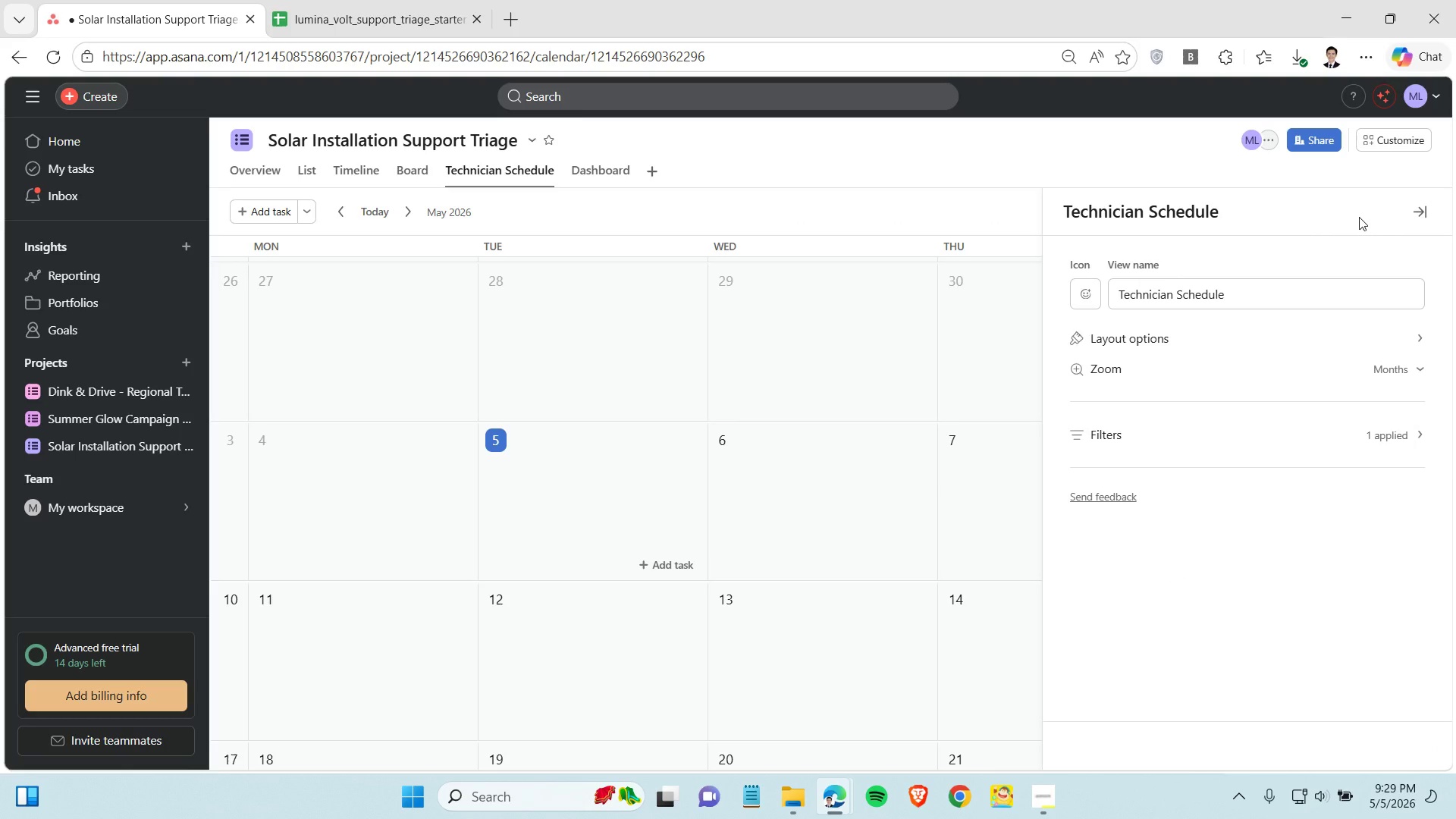 
left_click([1239, 428])
 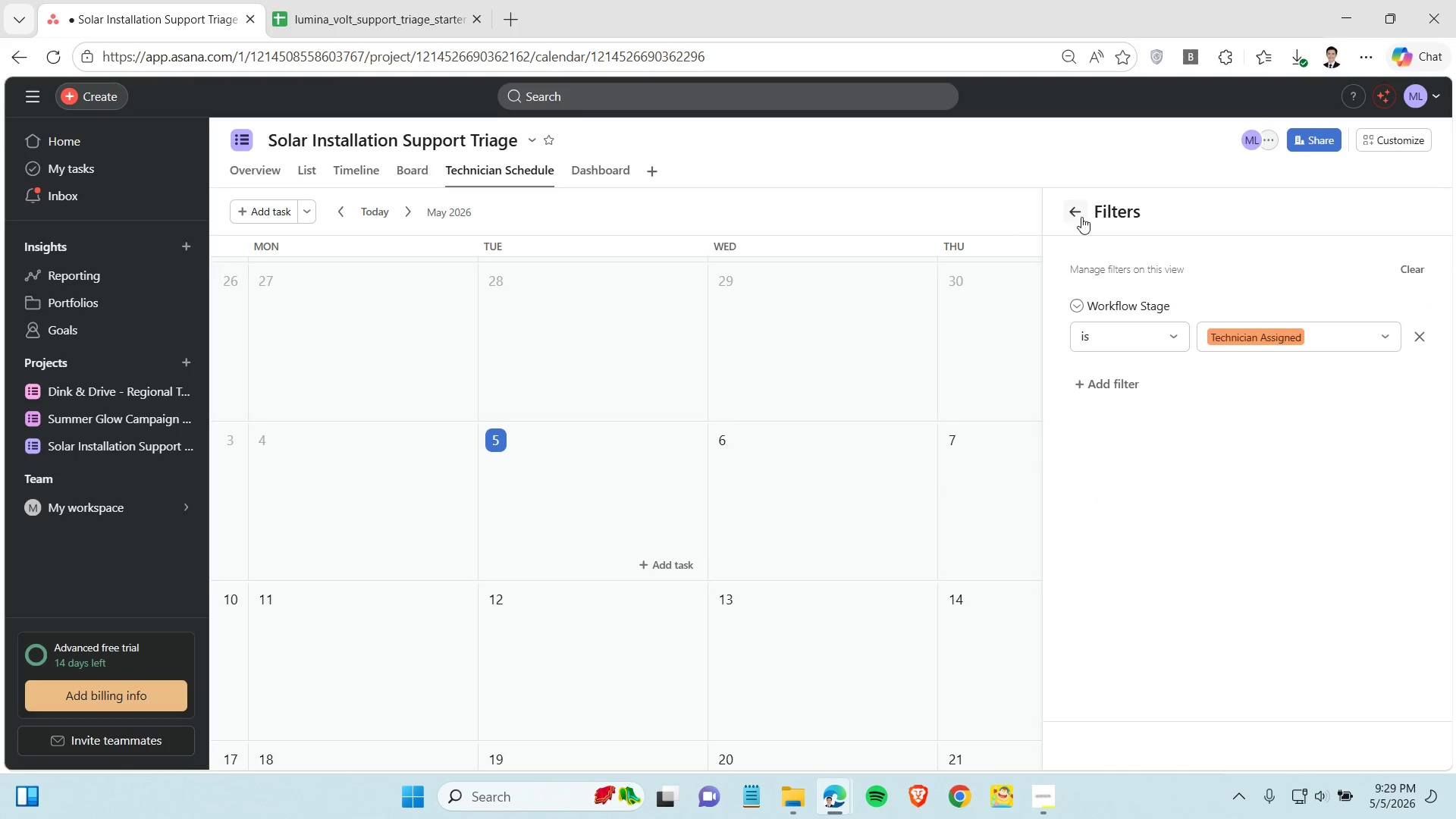 
left_click([1081, 217])
 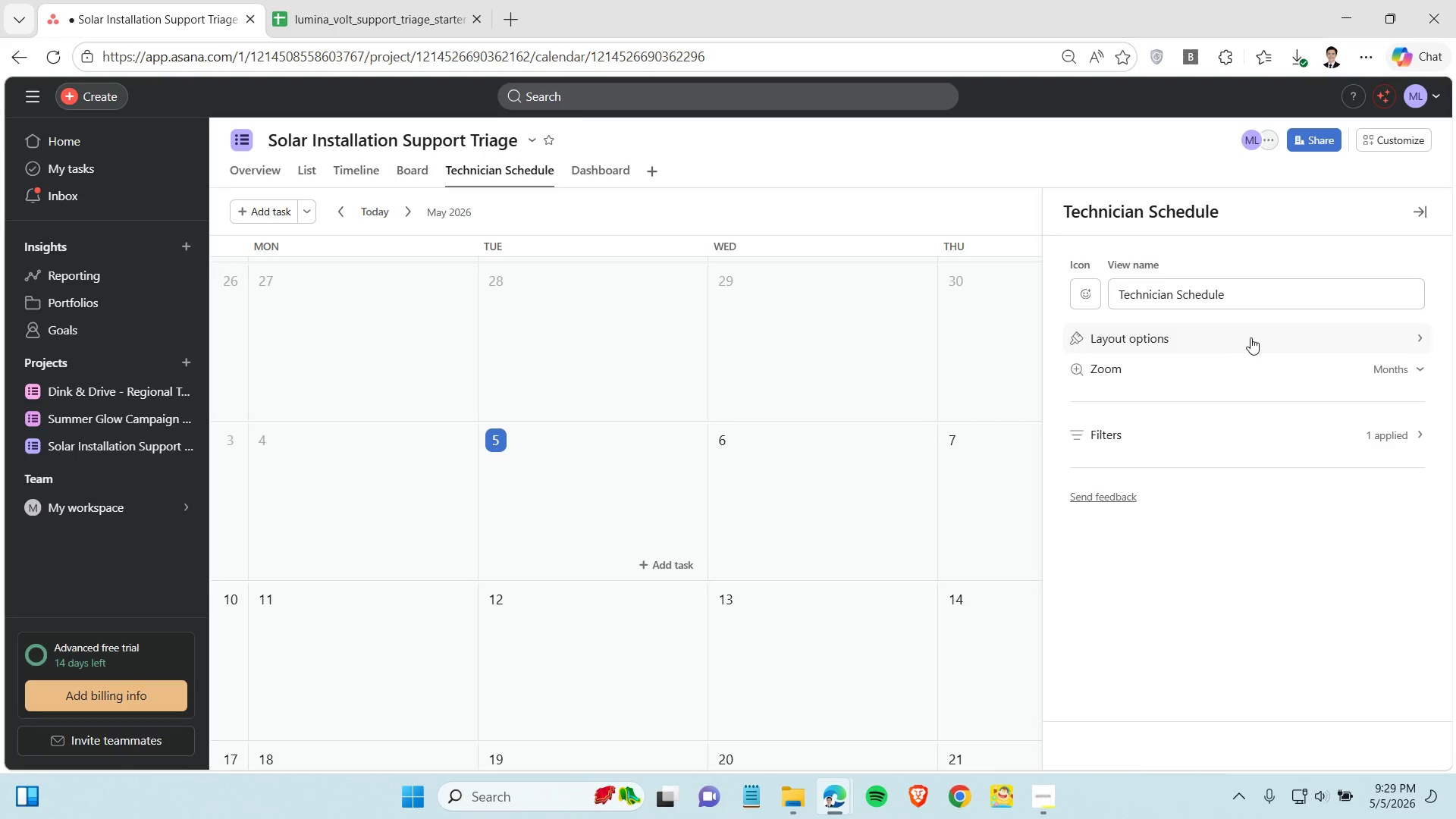 
left_click([1250, 337])
 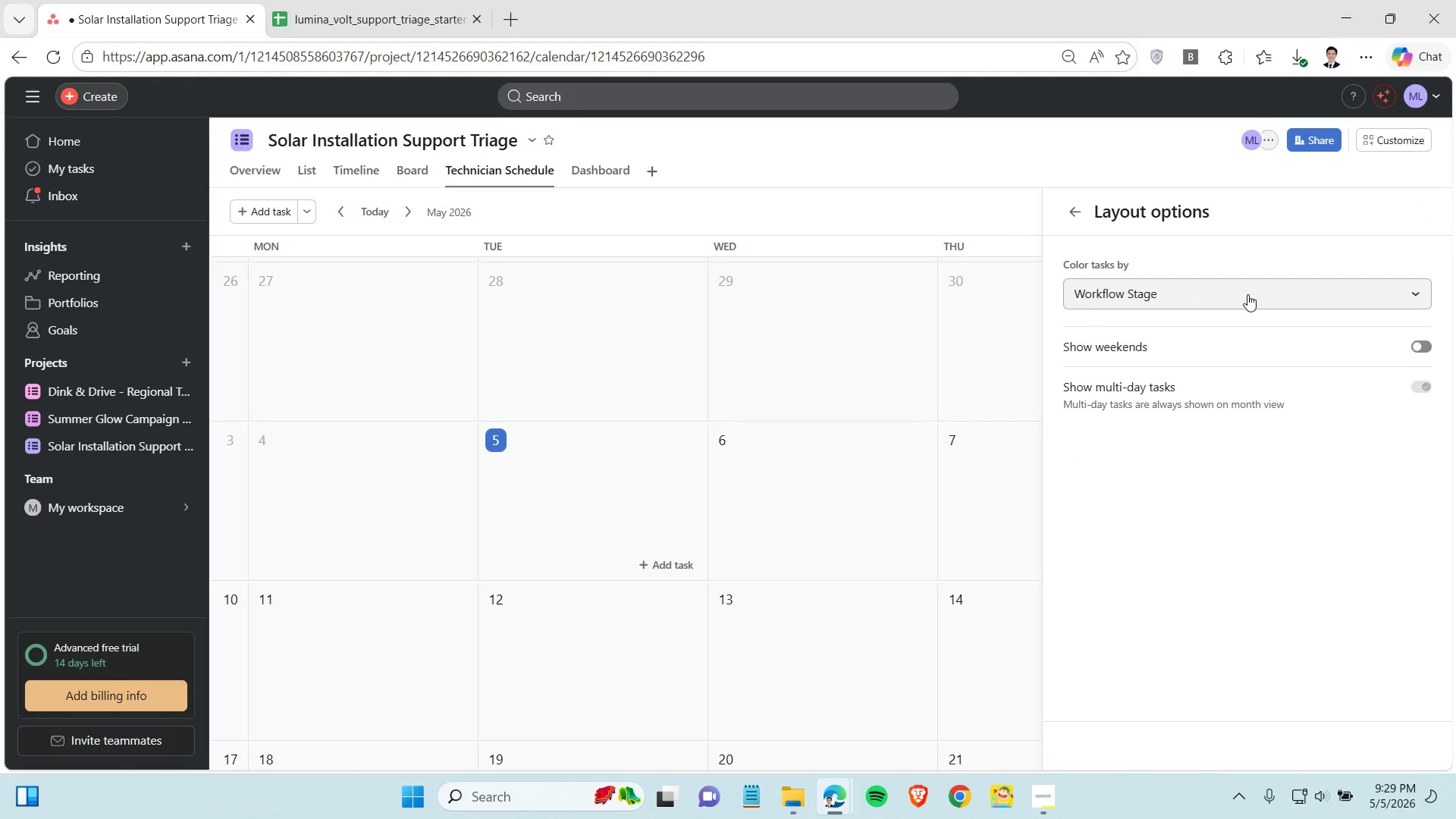 
left_click([1247, 294])
 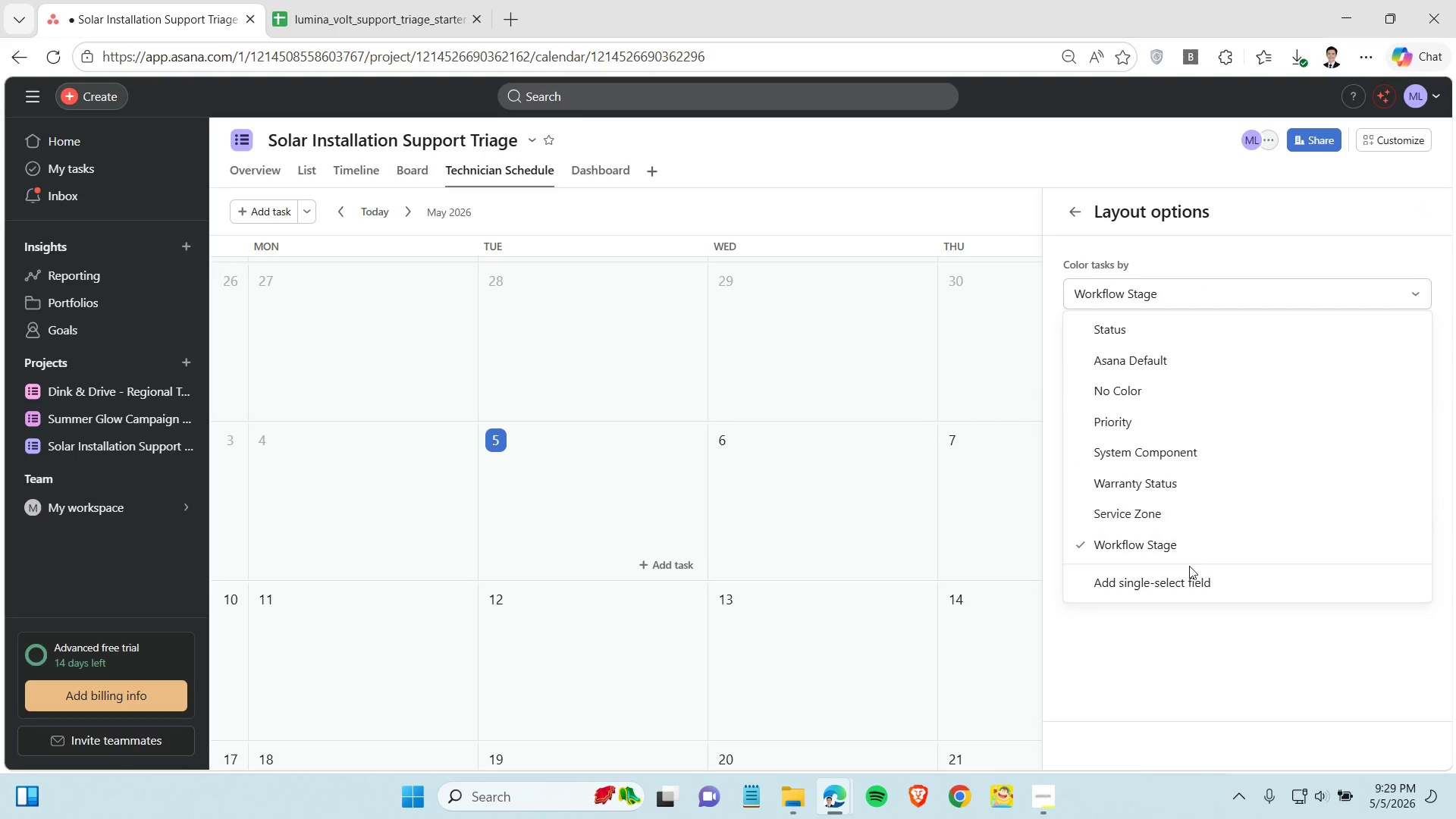 
left_click([1183, 588])
 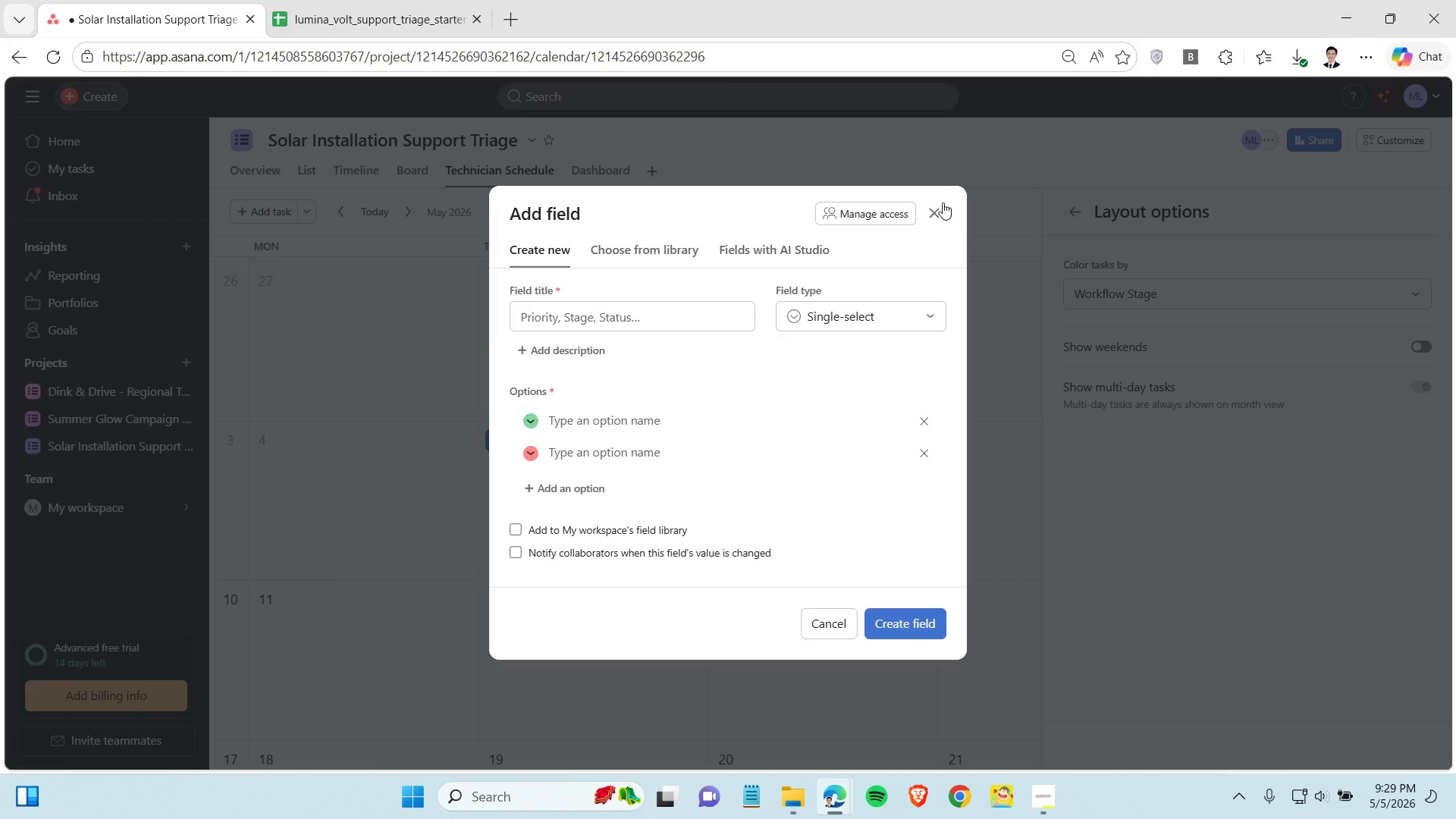 
left_click([931, 204])
 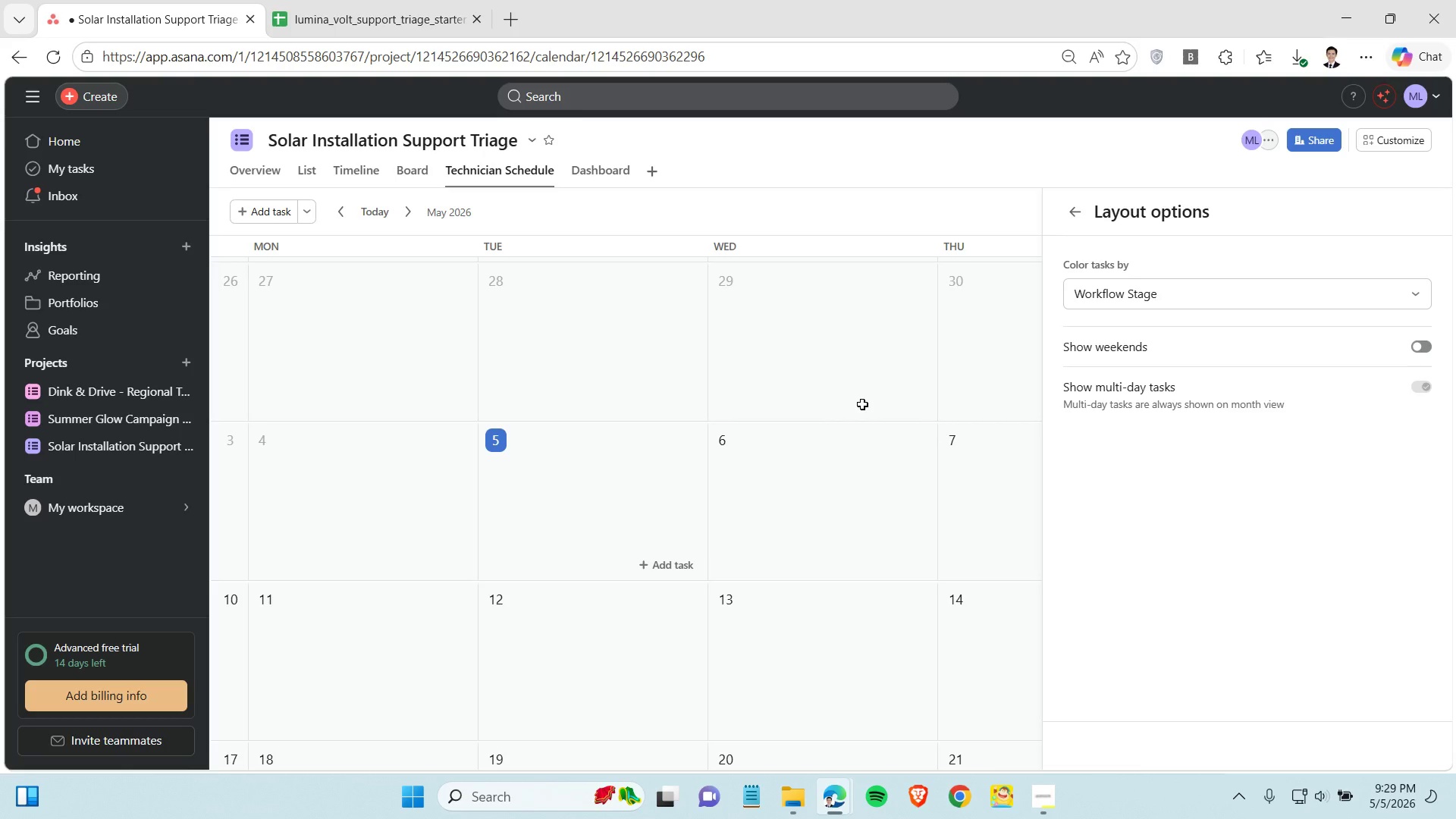 
left_click([862, 404])
 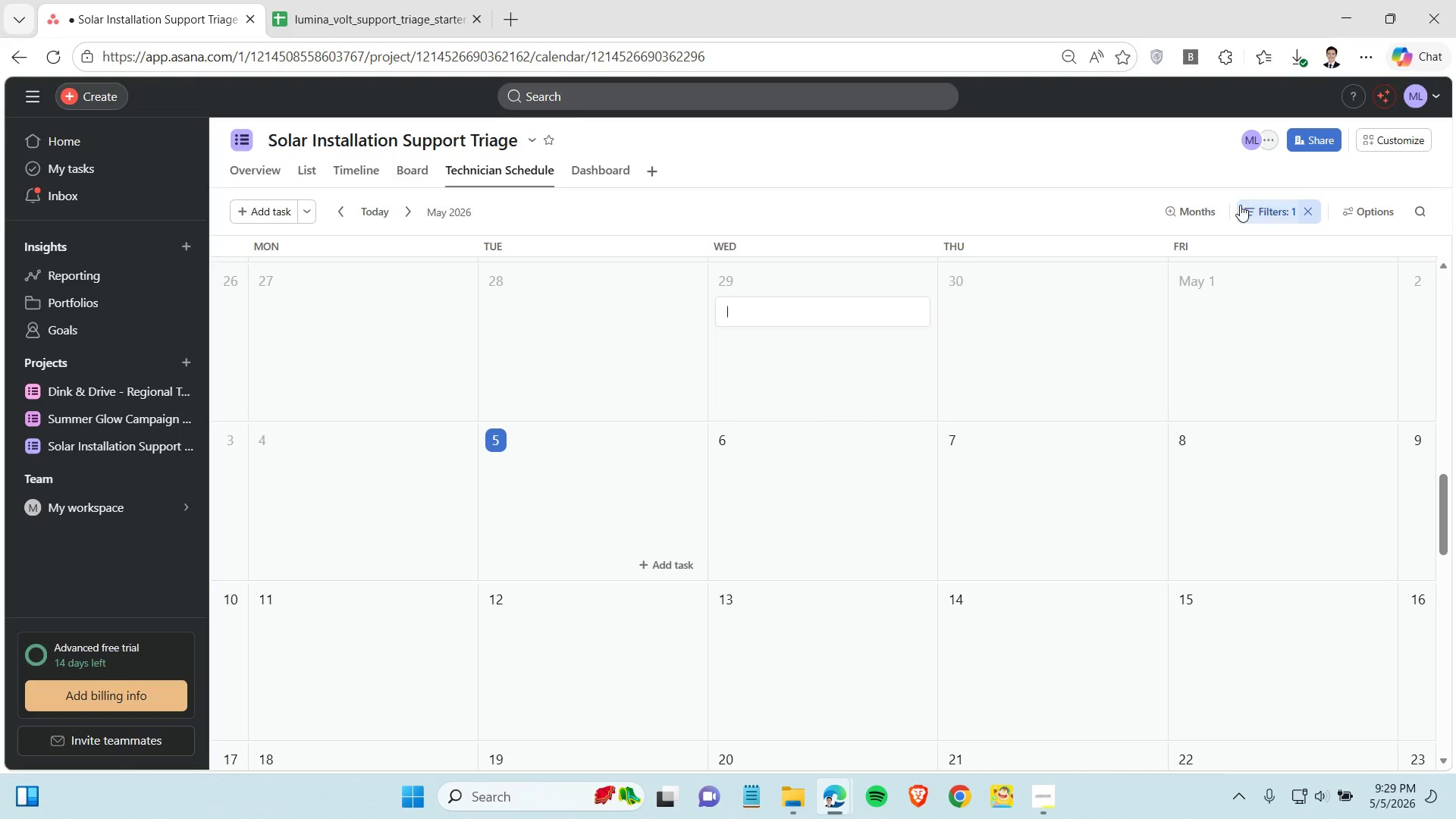 
left_click([1207, 202])
 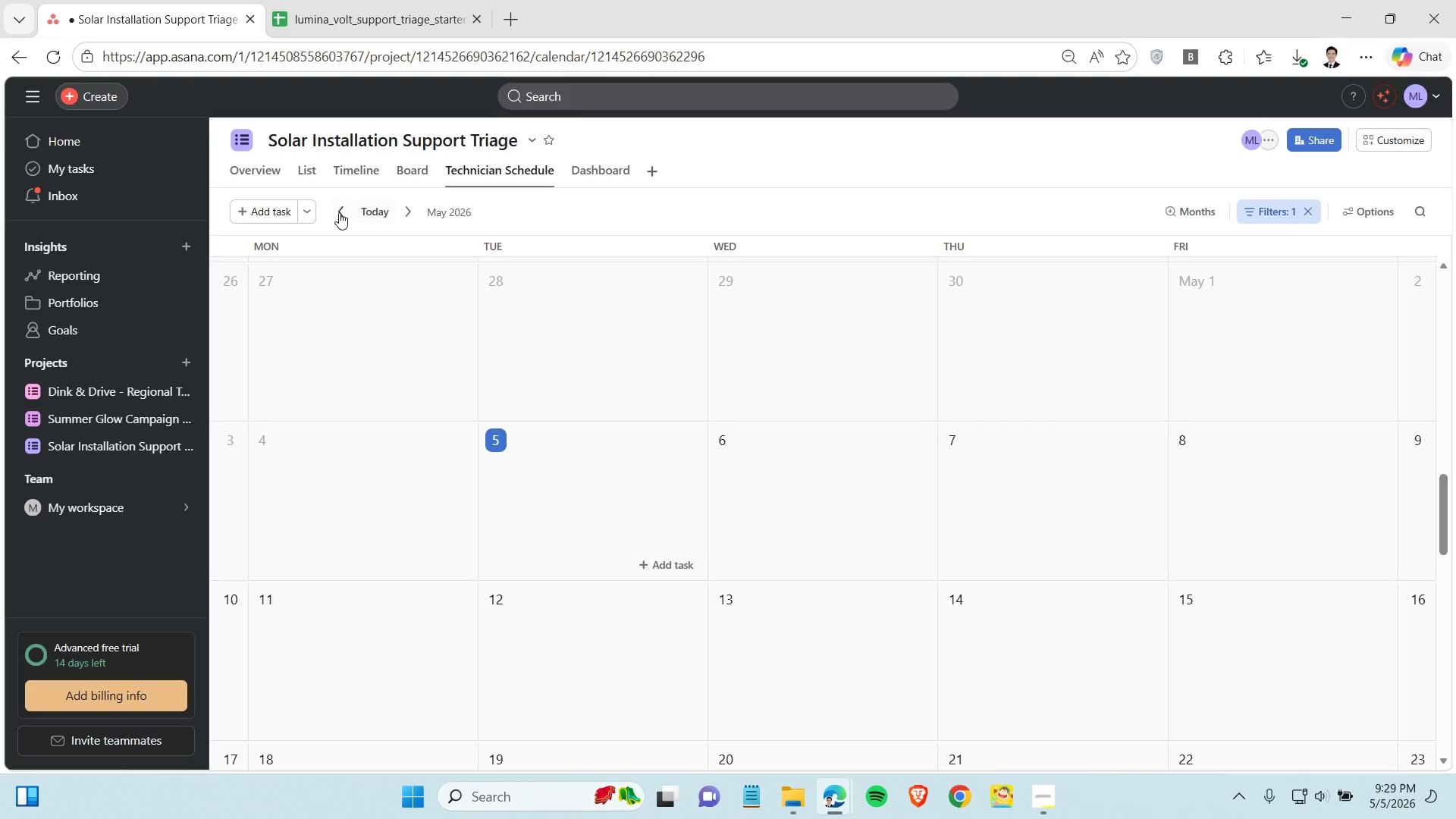 
double_click([339, 212])
 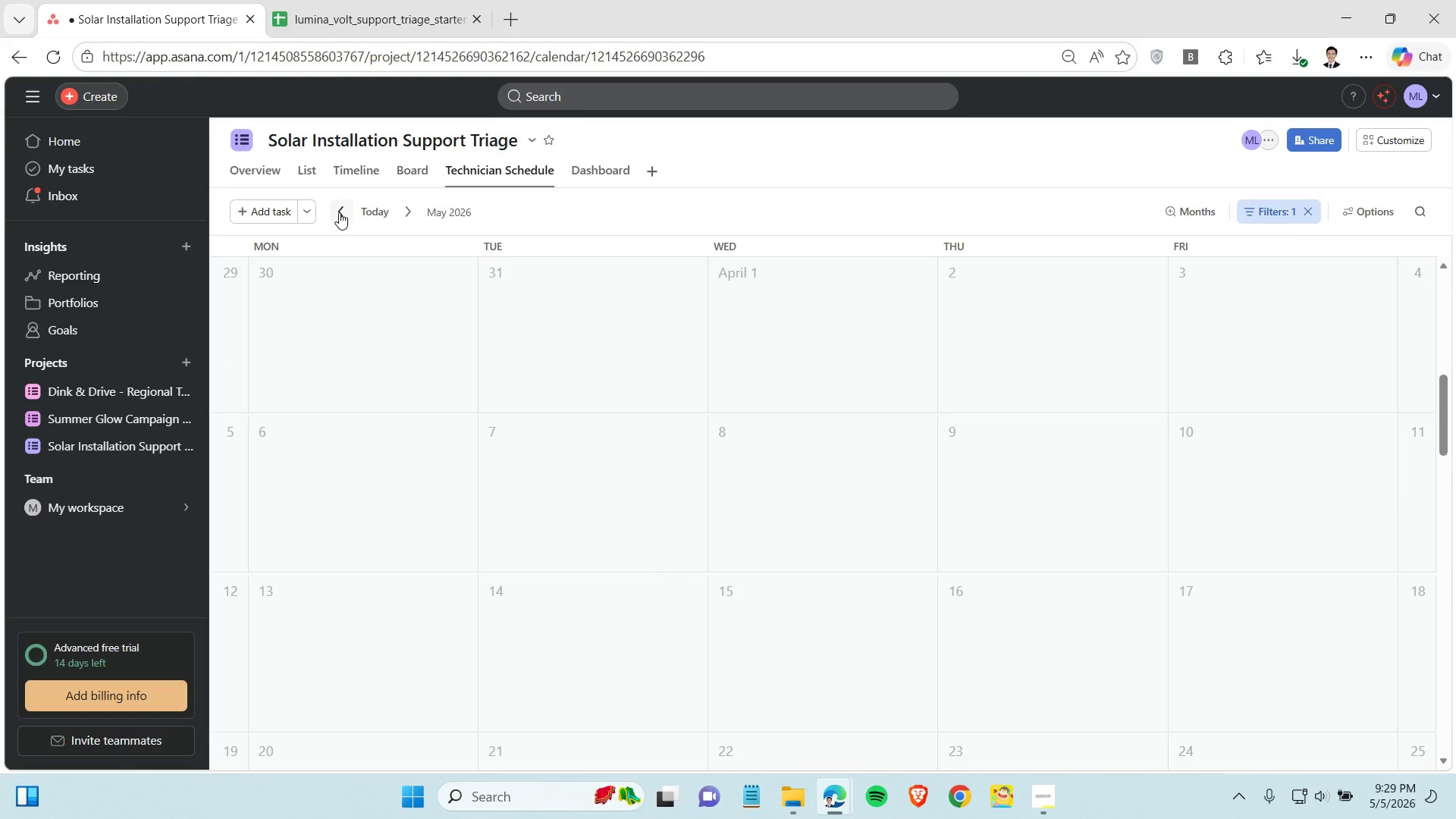 
triple_click([339, 212])
 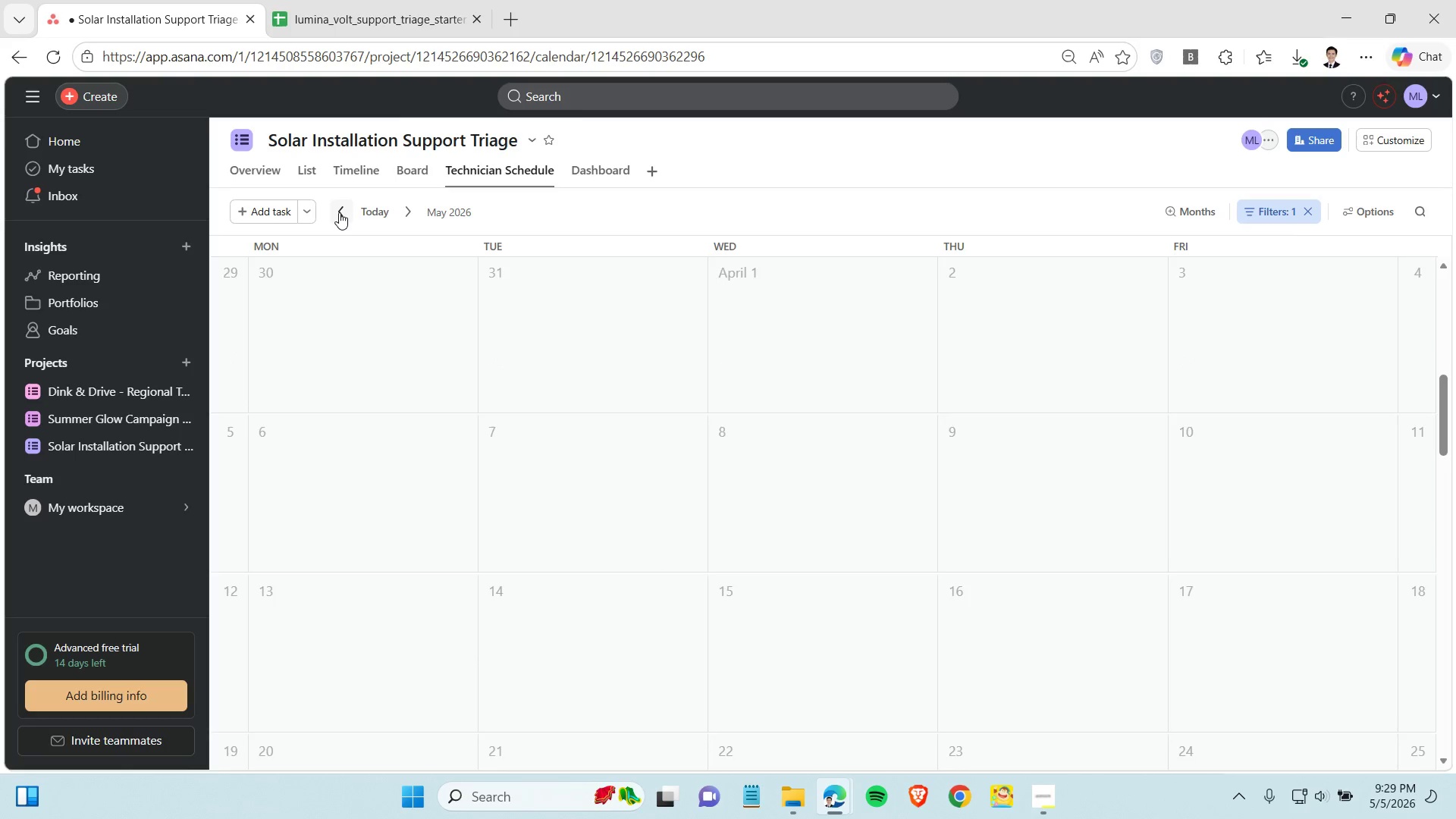 
triple_click([339, 212])
 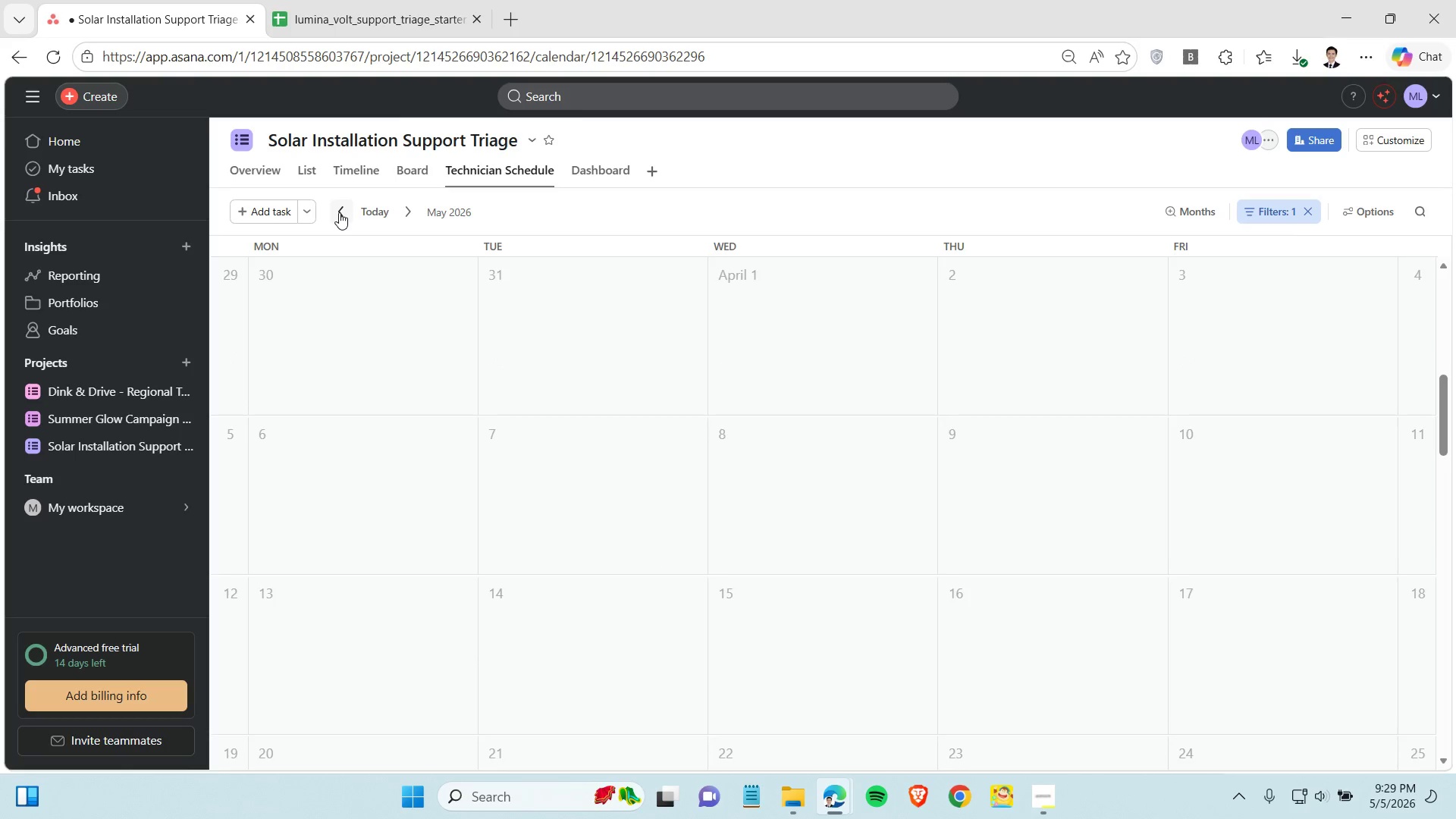 
triple_click([339, 212])
 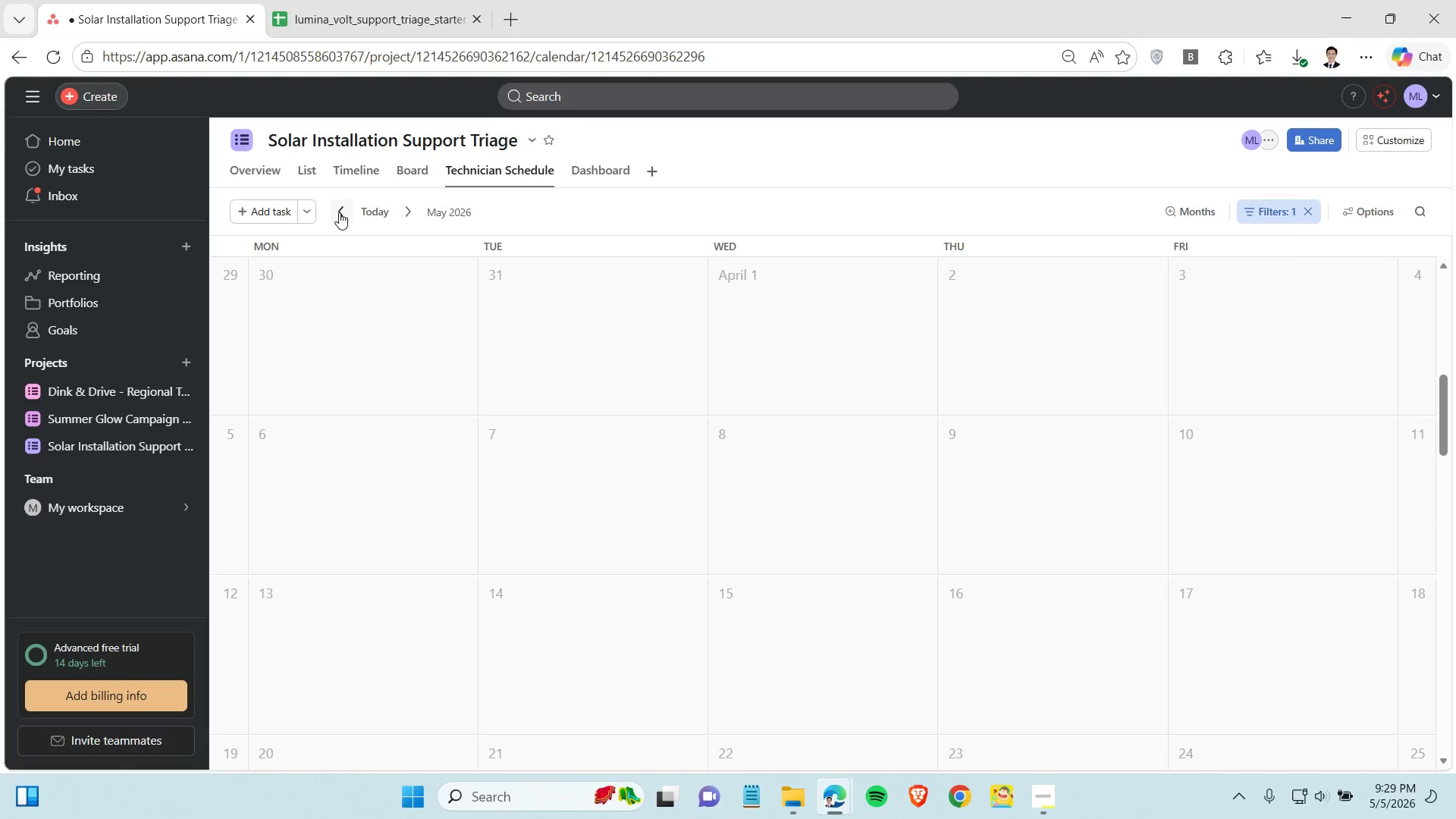 
triple_click([339, 212])
 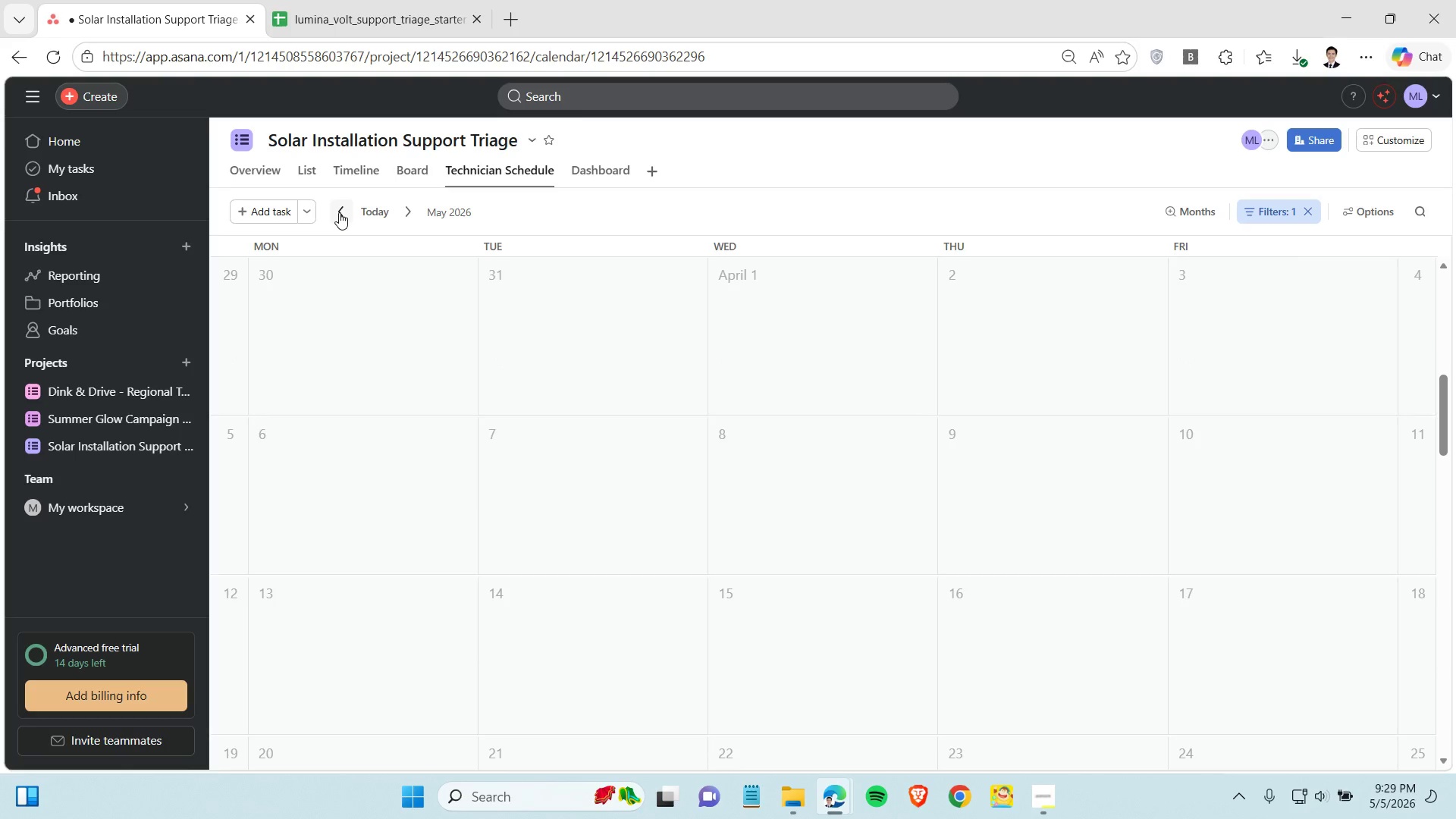 
triple_click([339, 212])
 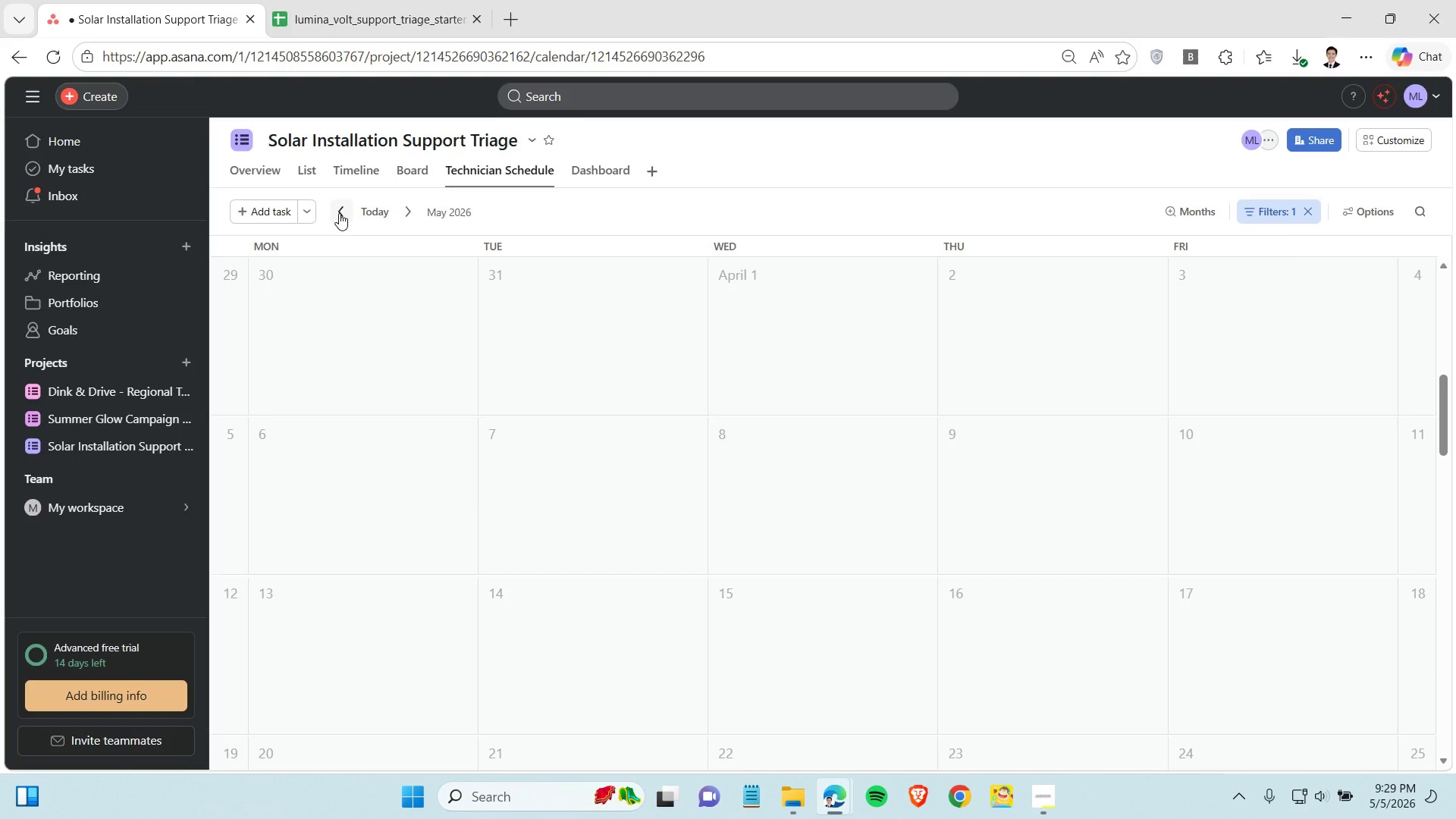 
triple_click([339, 212])
 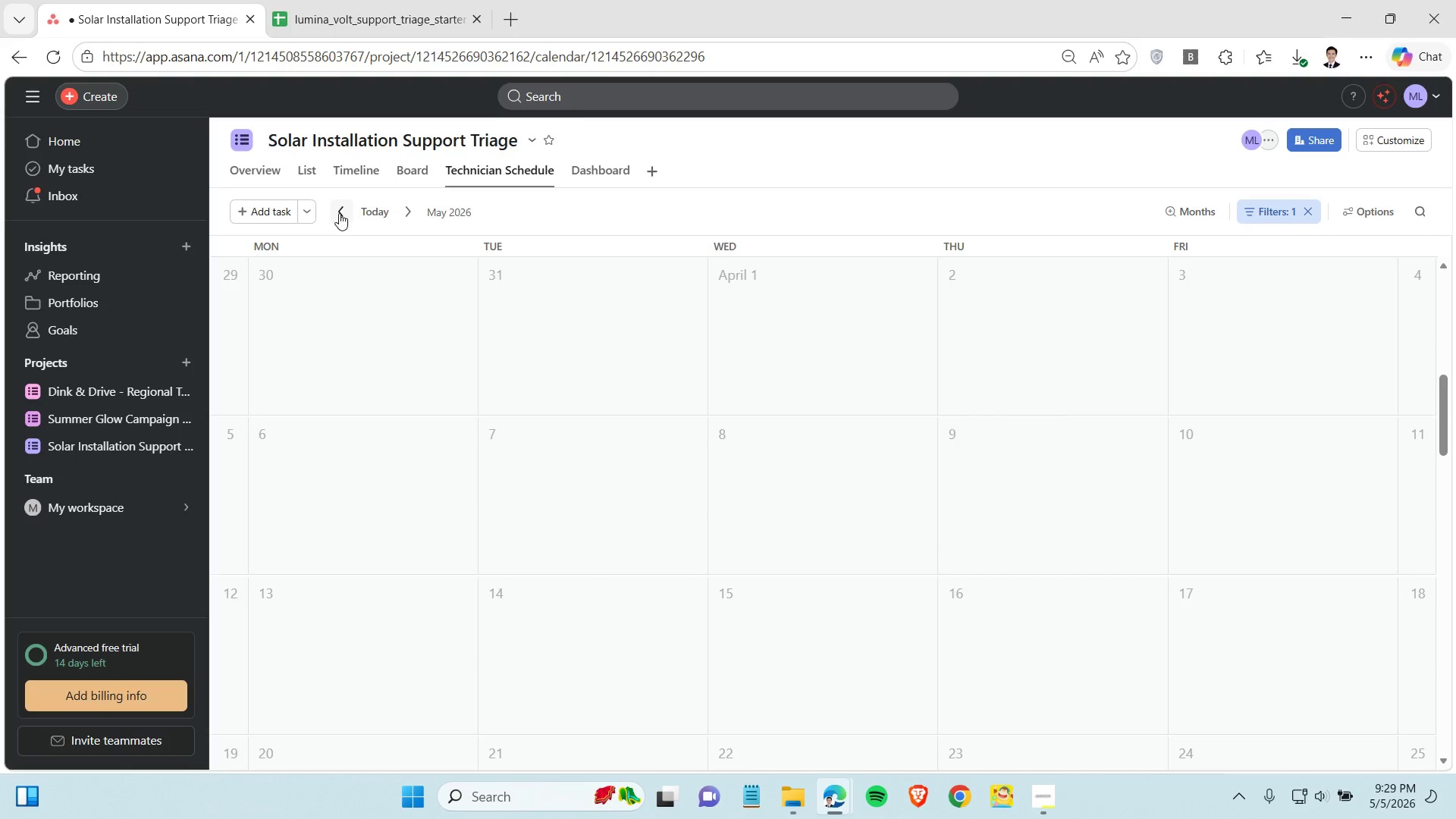 
triple_click([339, 213])
 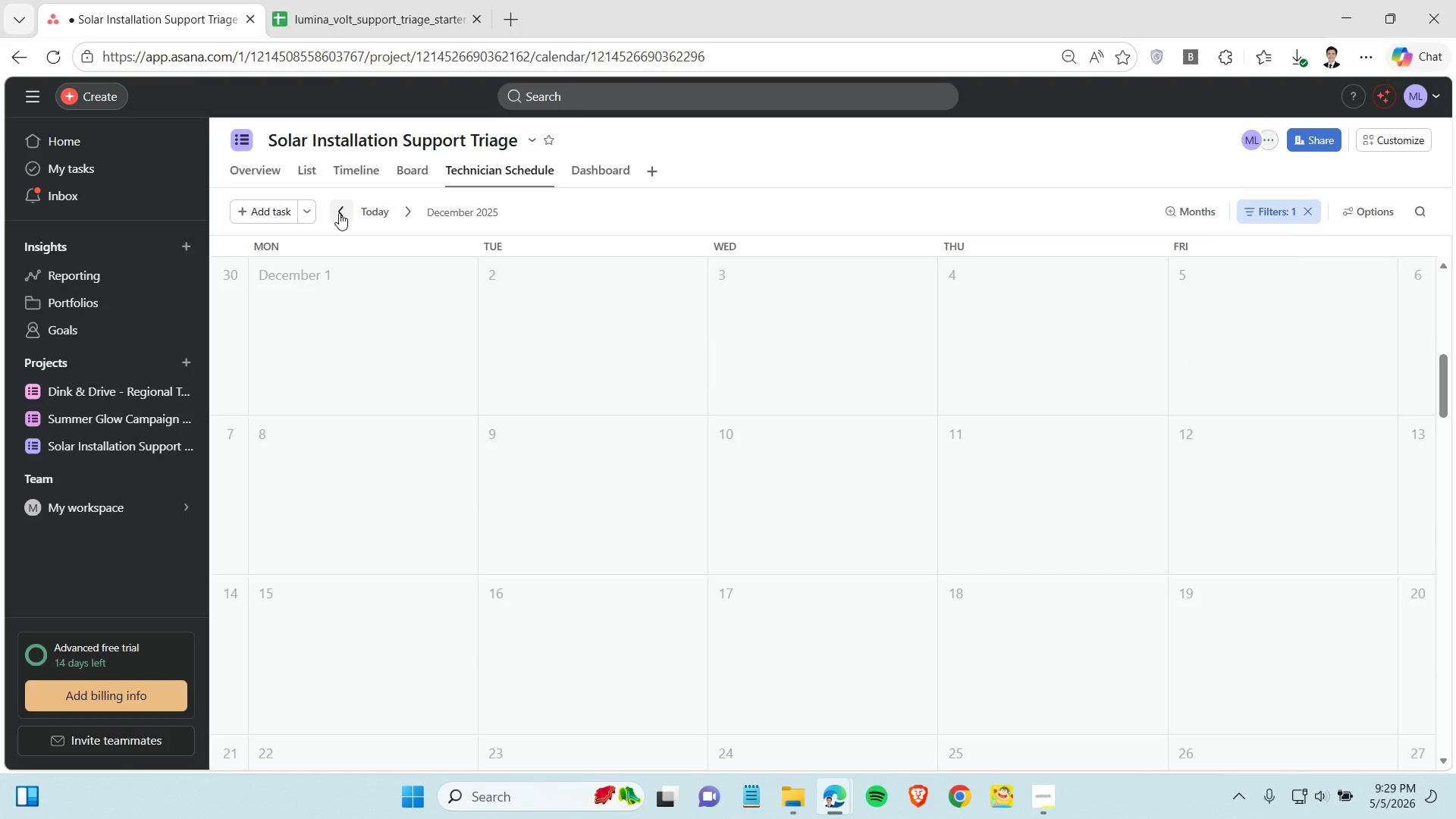 
triple_click([339, 213])
 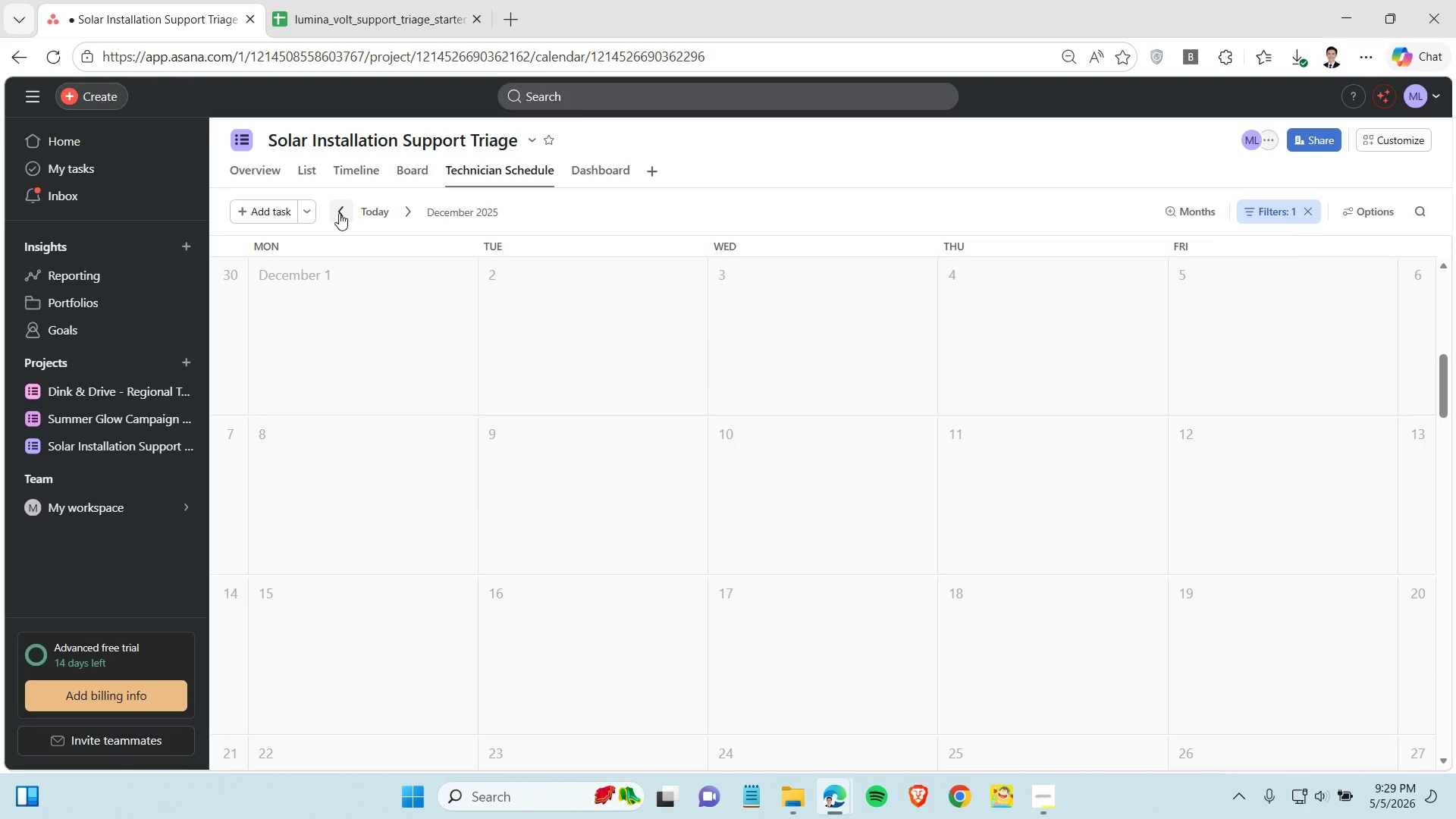 
triple_click([339, 213])
 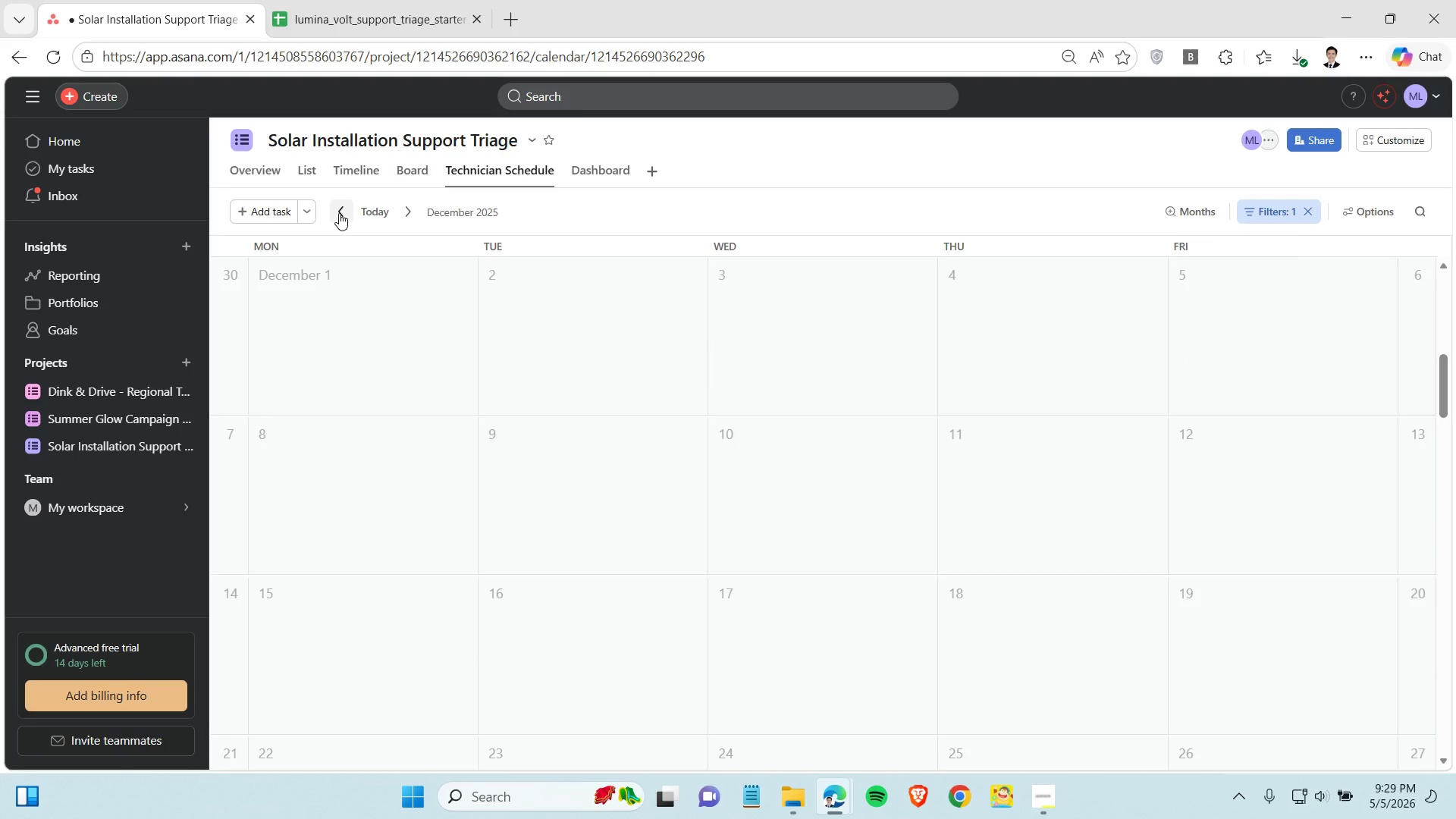 
triple_click([339, 213])
 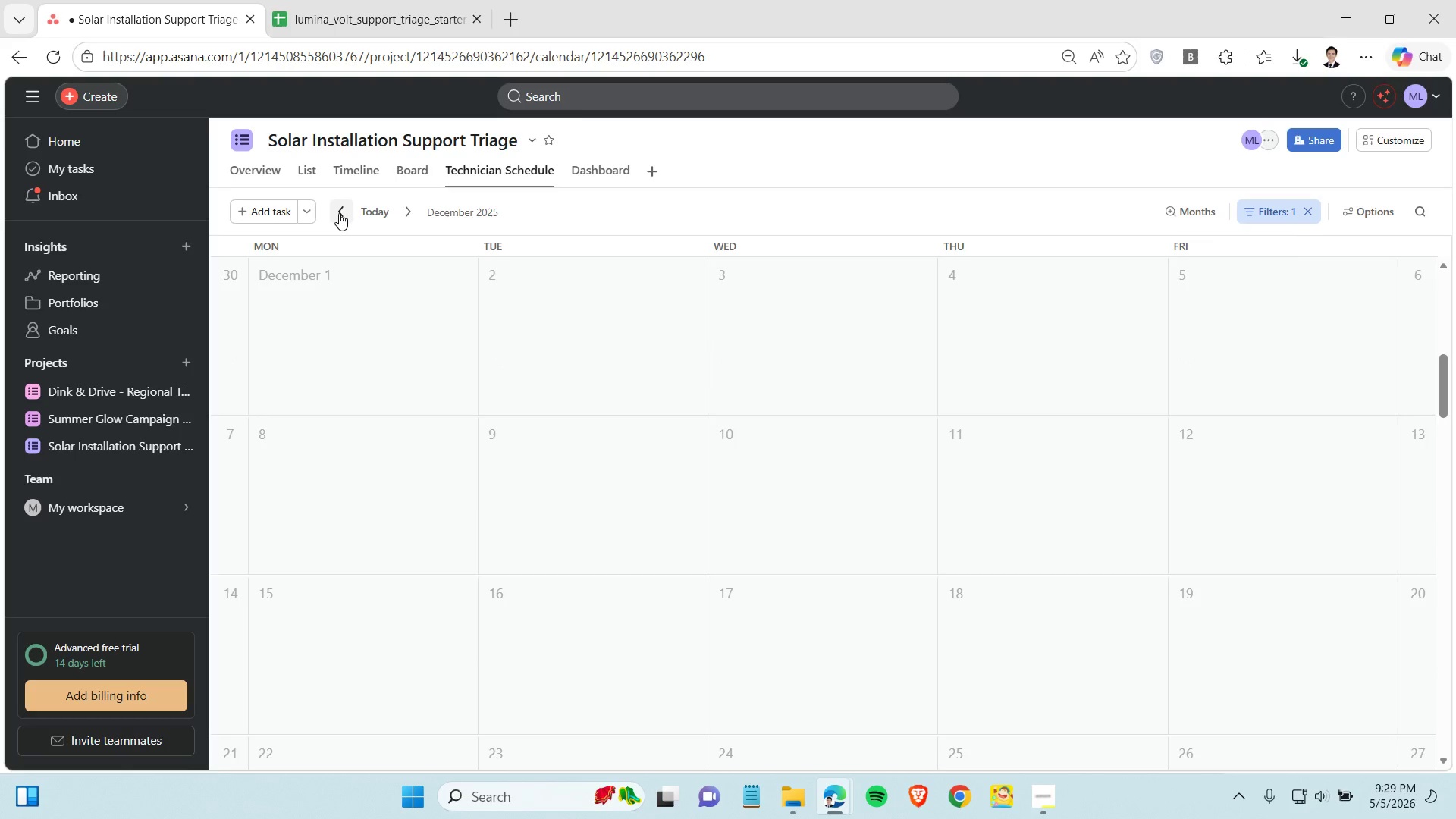 
triple_click([339, 213])
 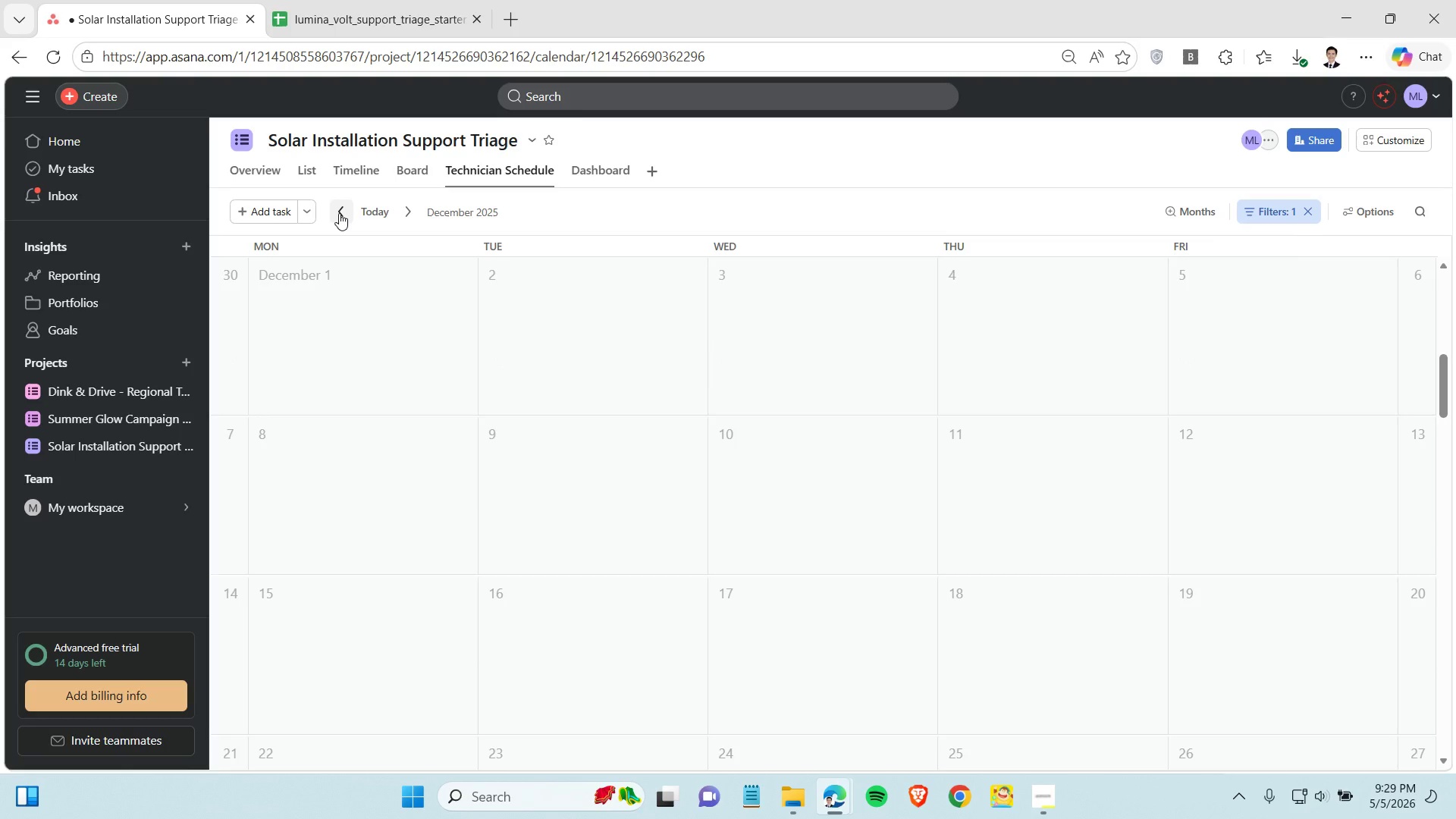 
triple_click([339, 213])
 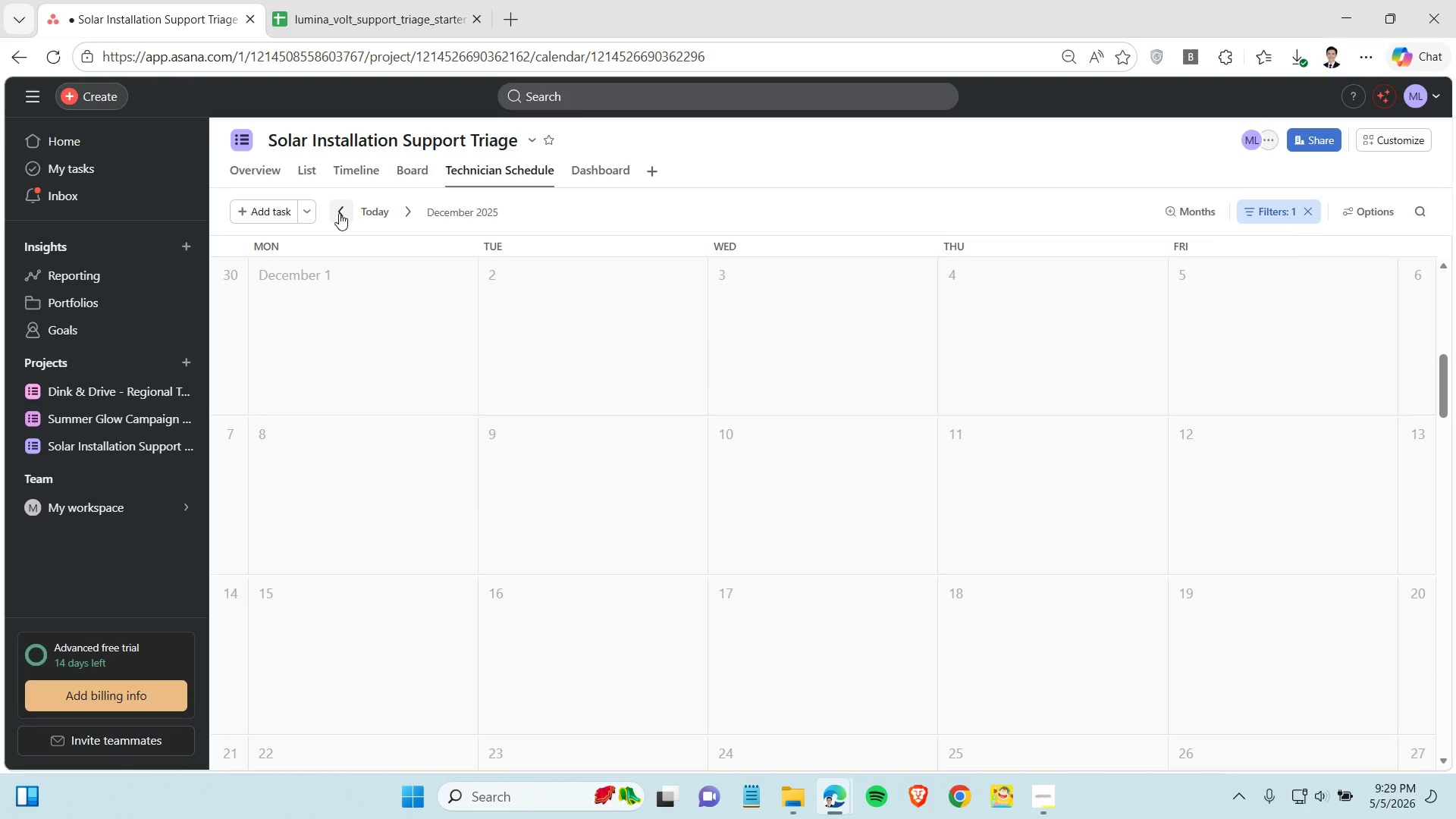 
triple_click([339, 213])
 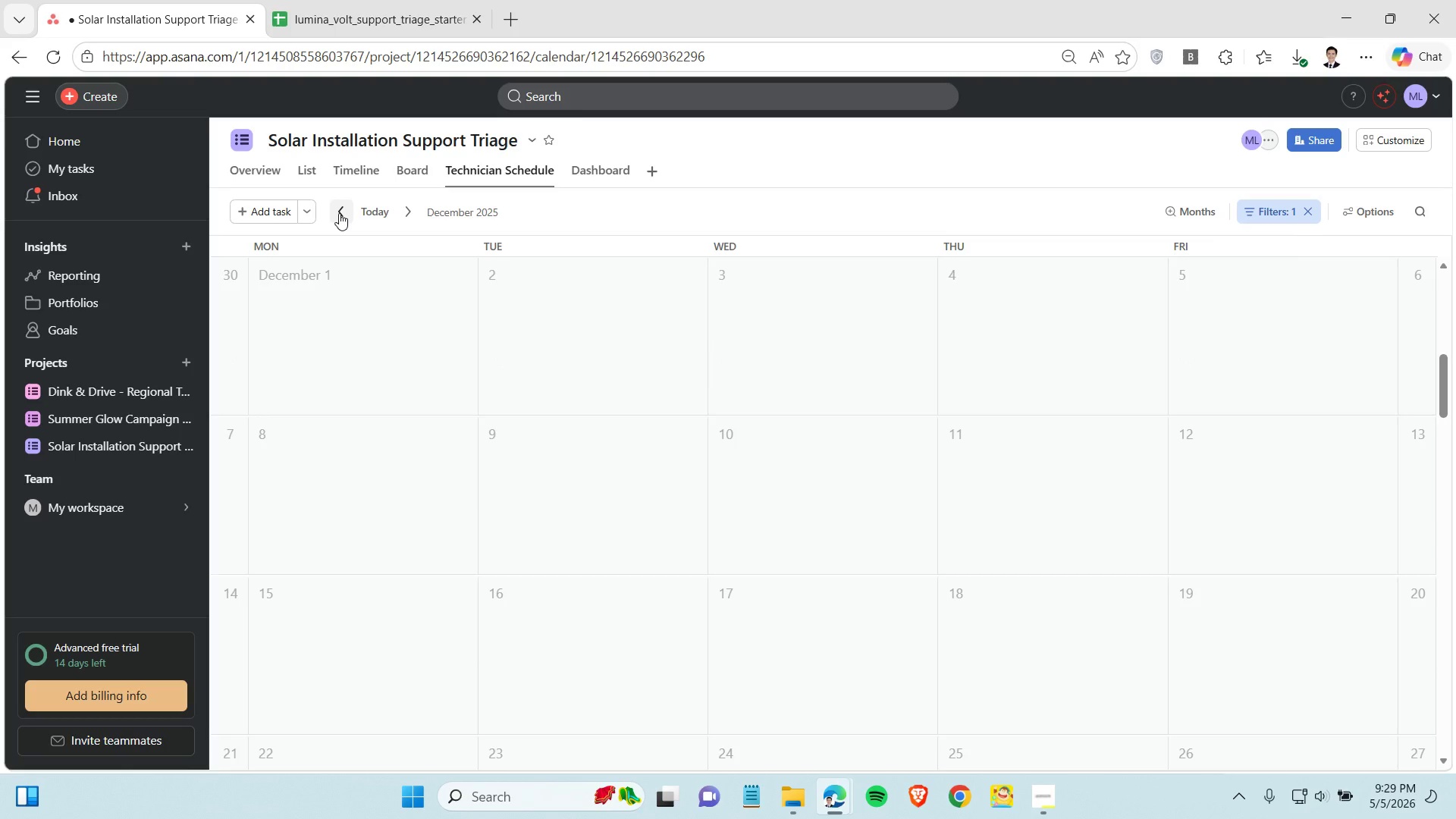 
triple_click([339, 213])
 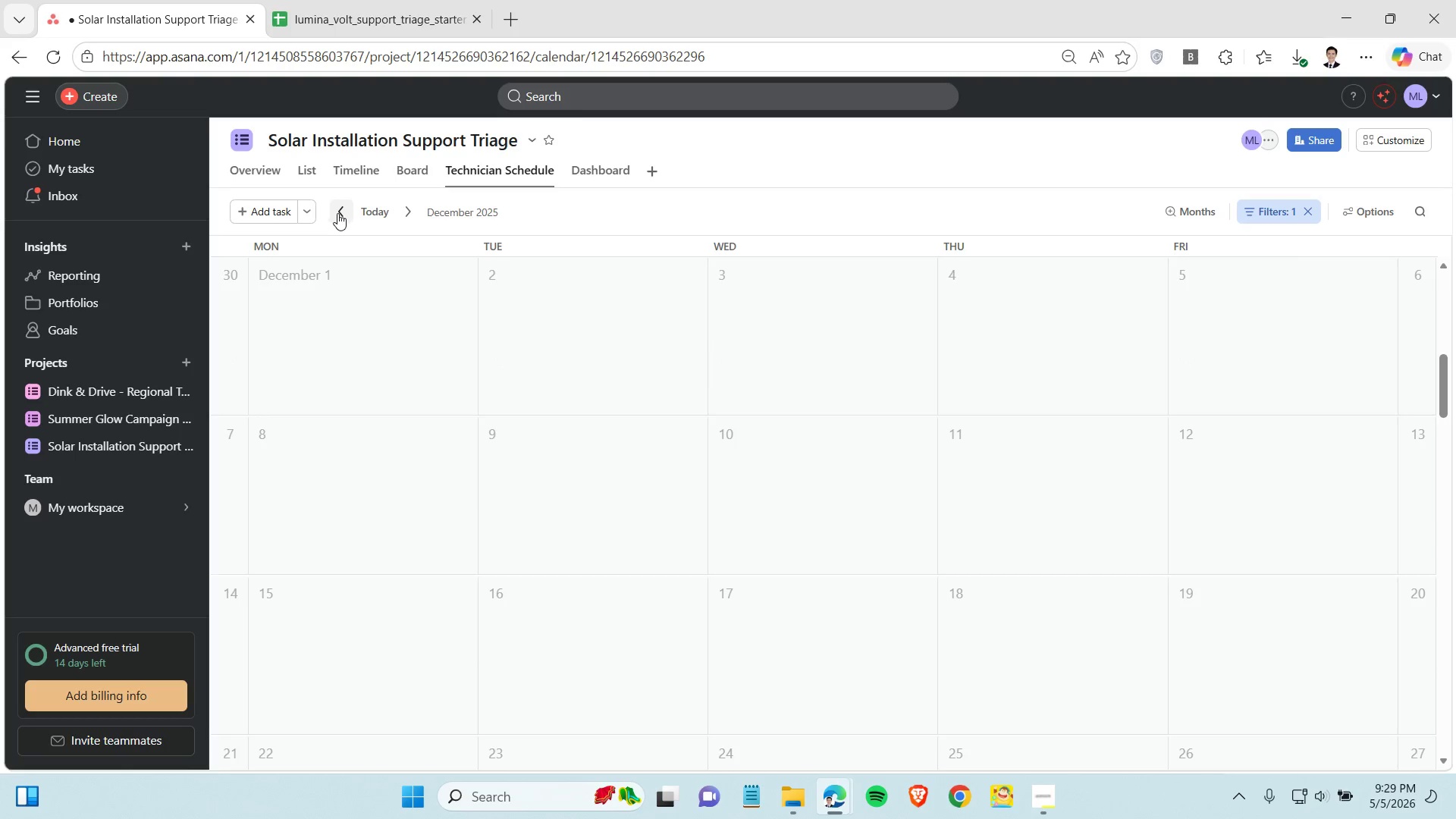 
triple_click([339, 213])
 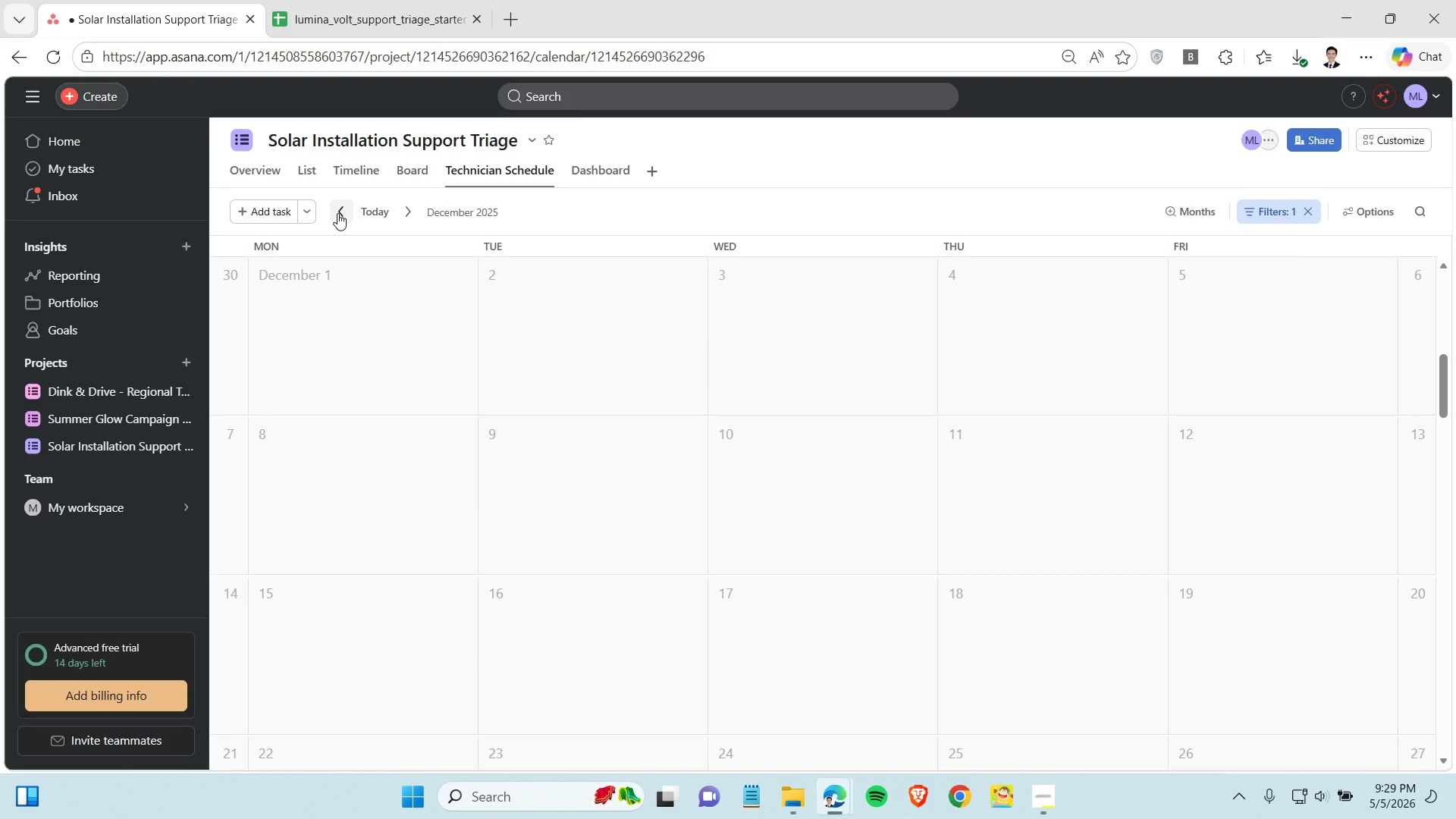 
triple_click([339, 213])
 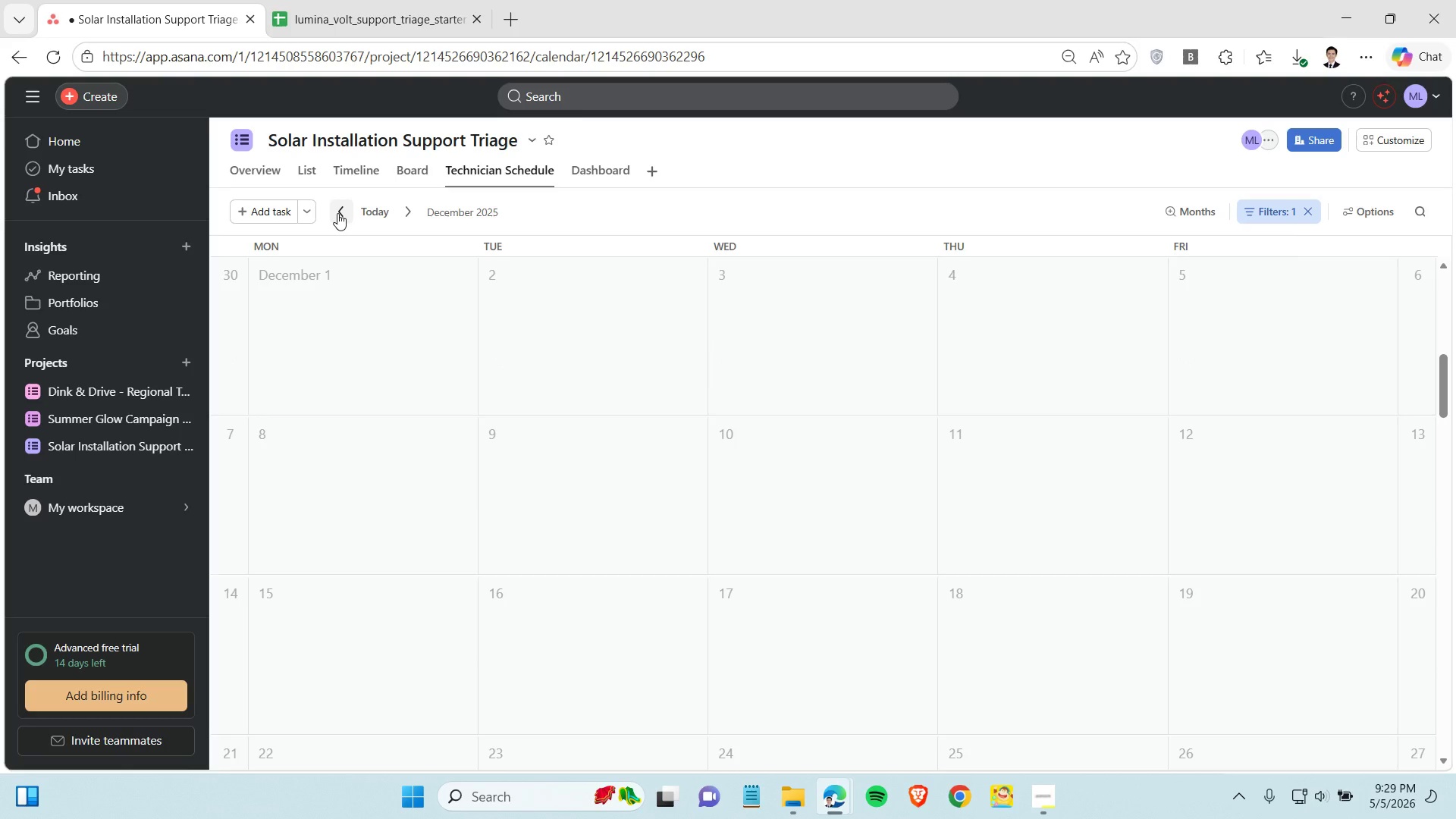 
triple_click([337, 213])
 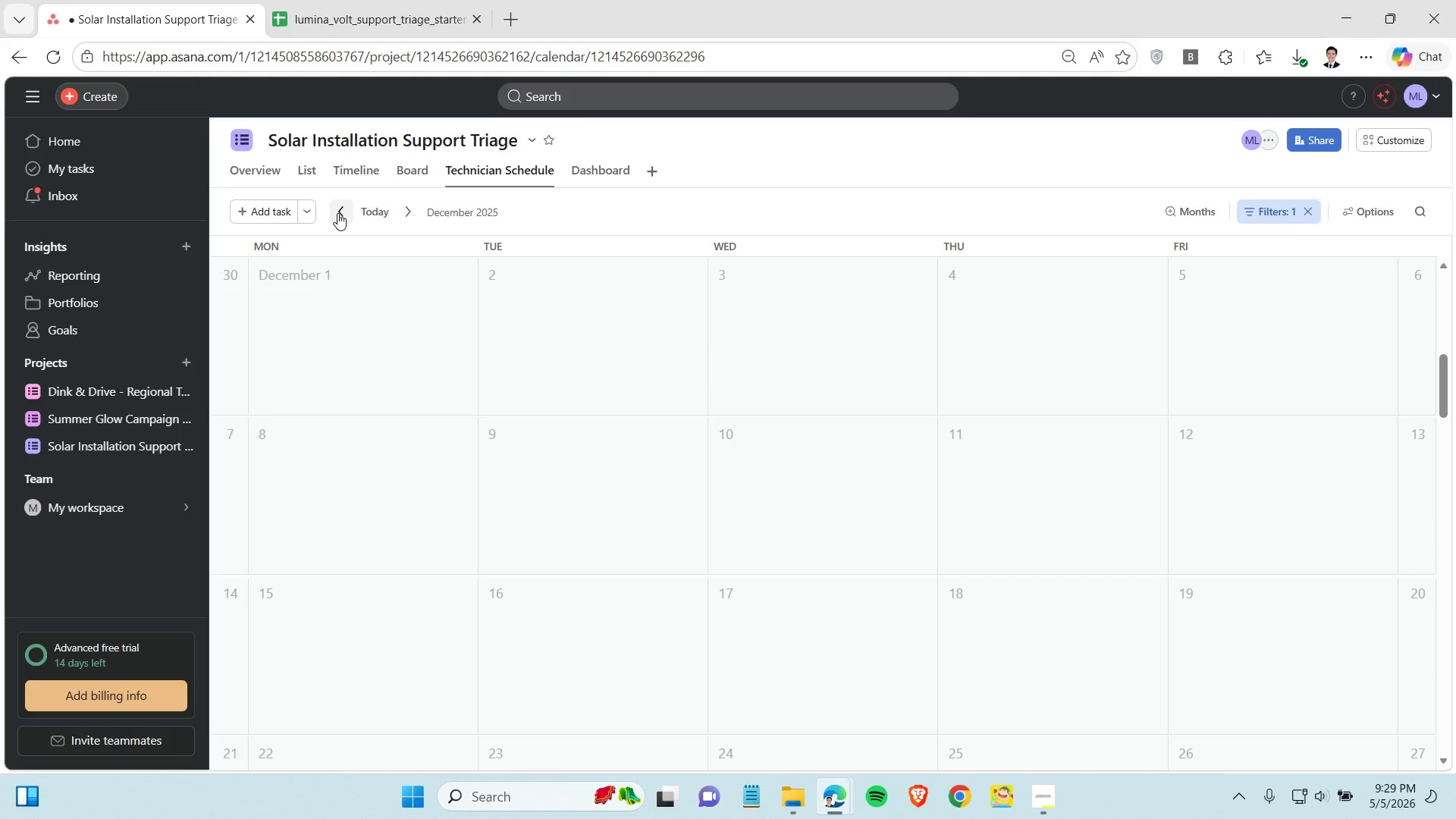 
triple_click([337, 213])
 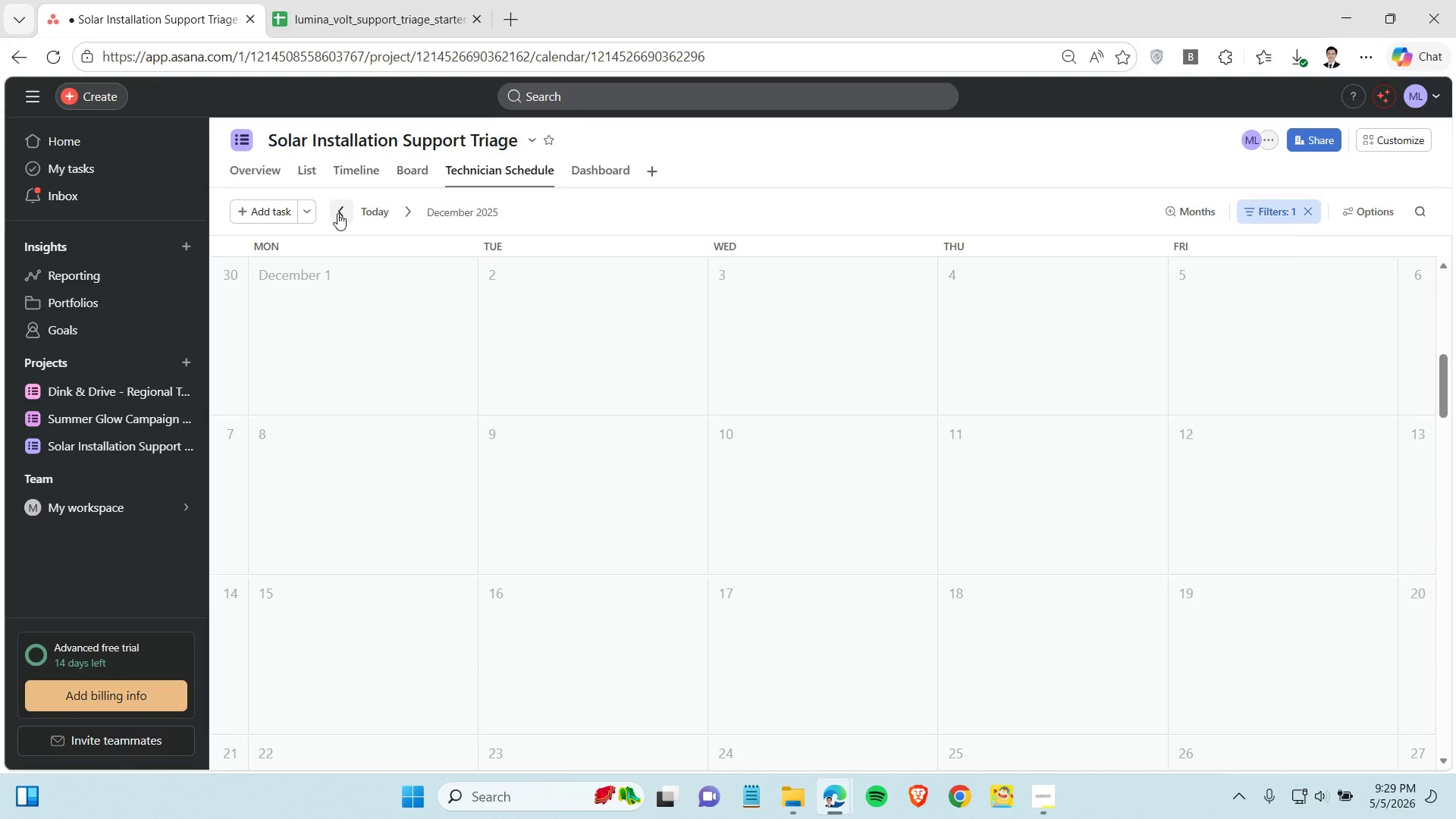 
triple_click([337, 213])
 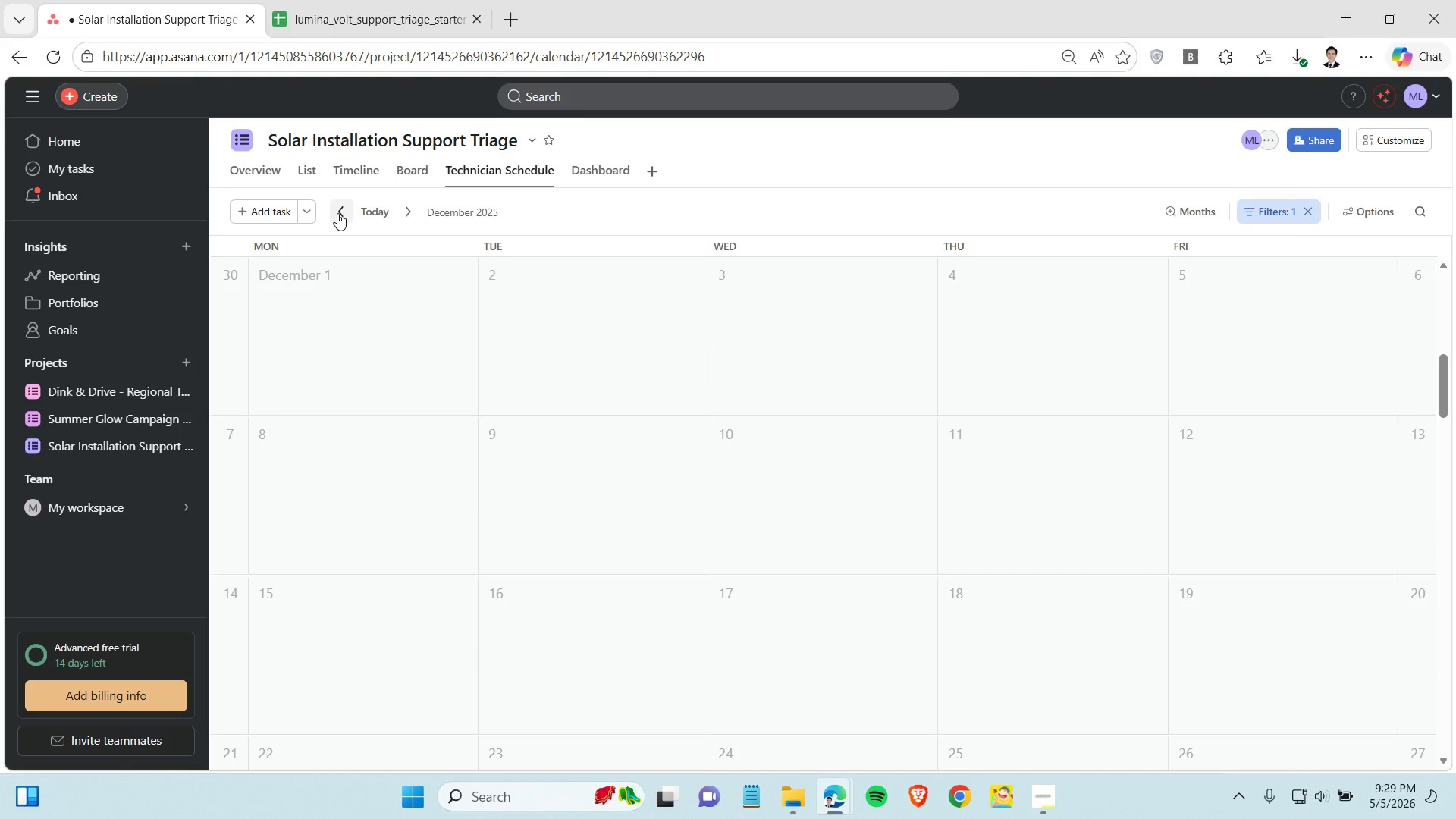 
triple_click([337, 213])
 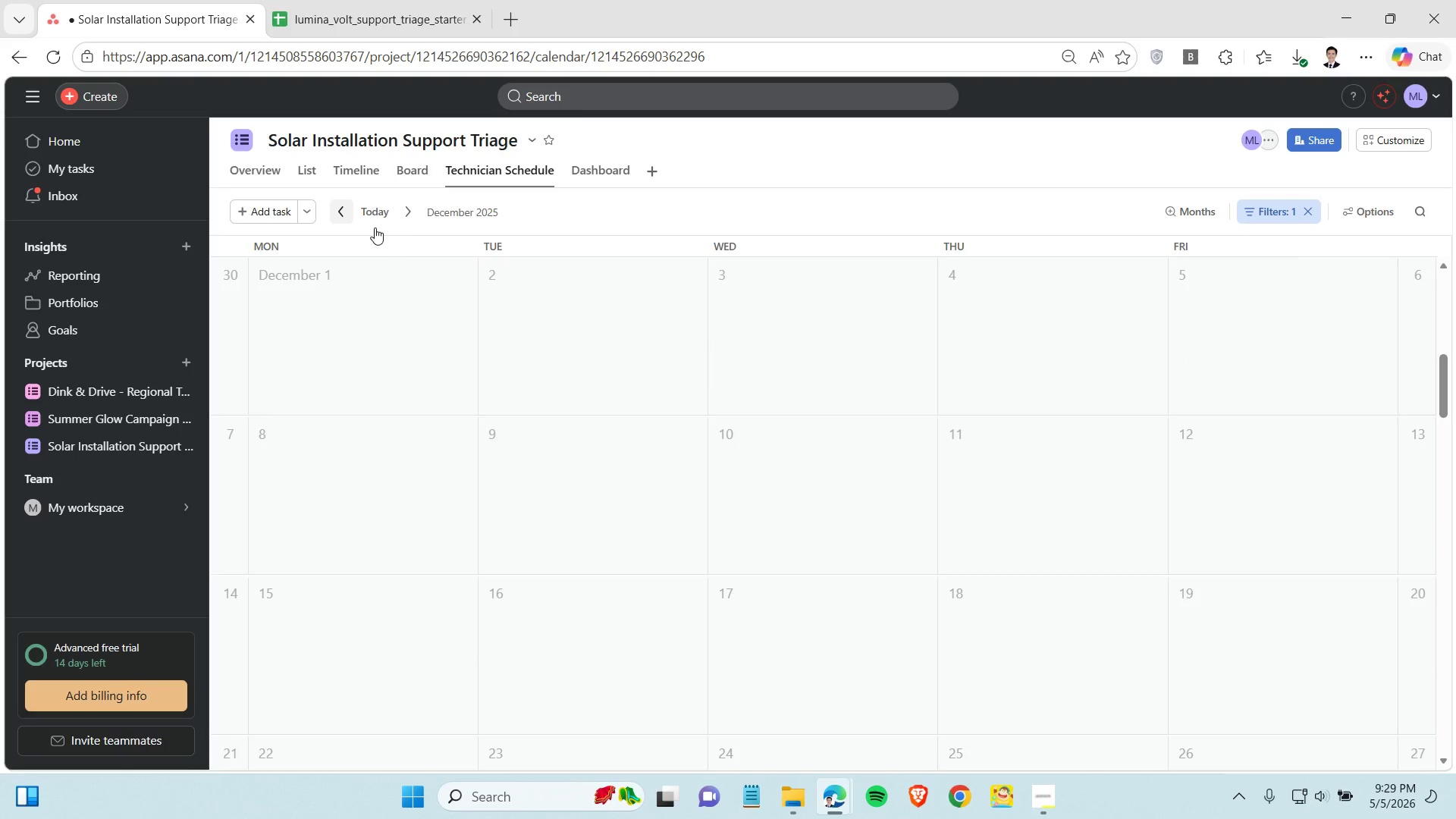 
wait(5.84)
 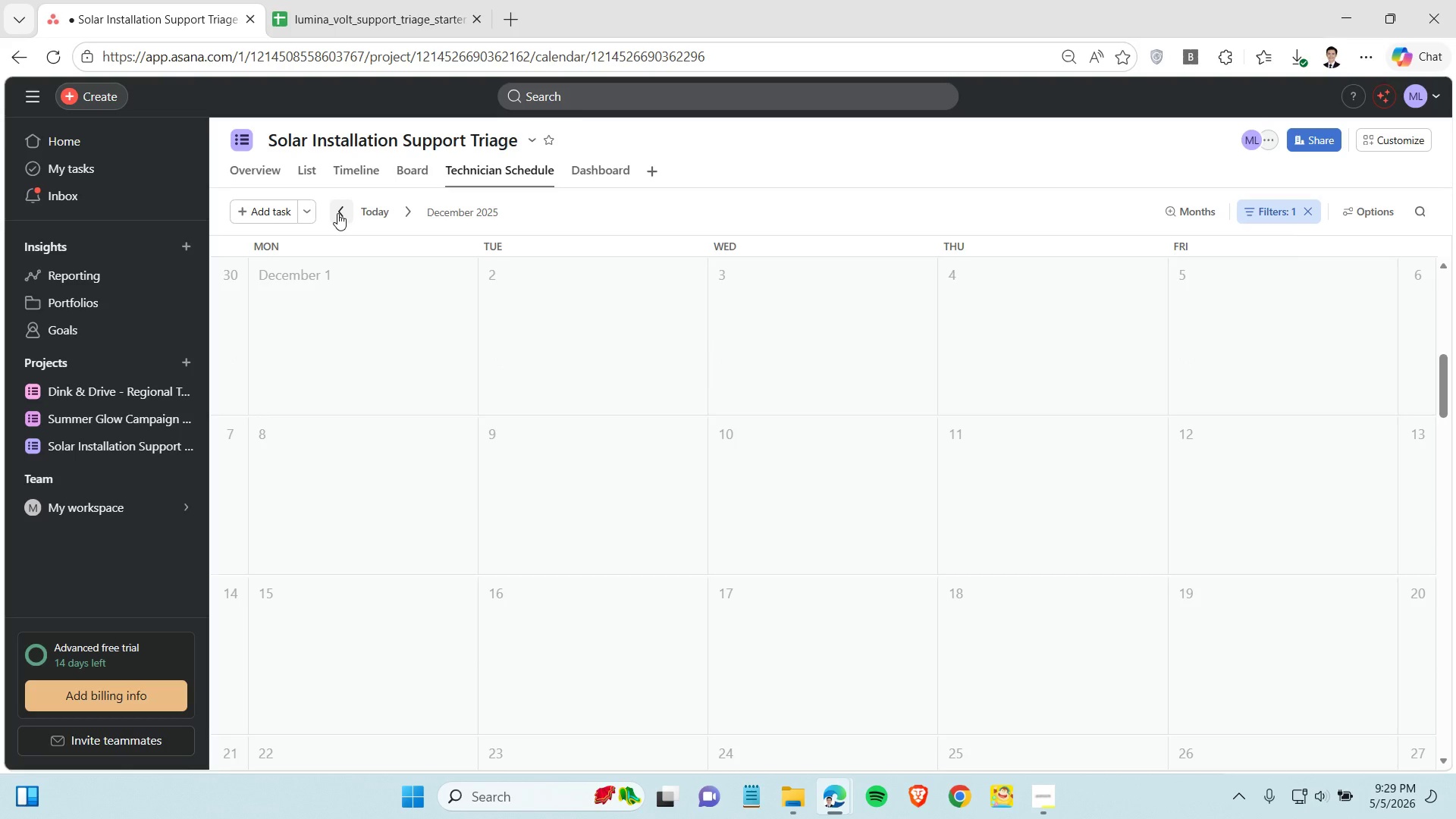 
left_click([338, 212])
 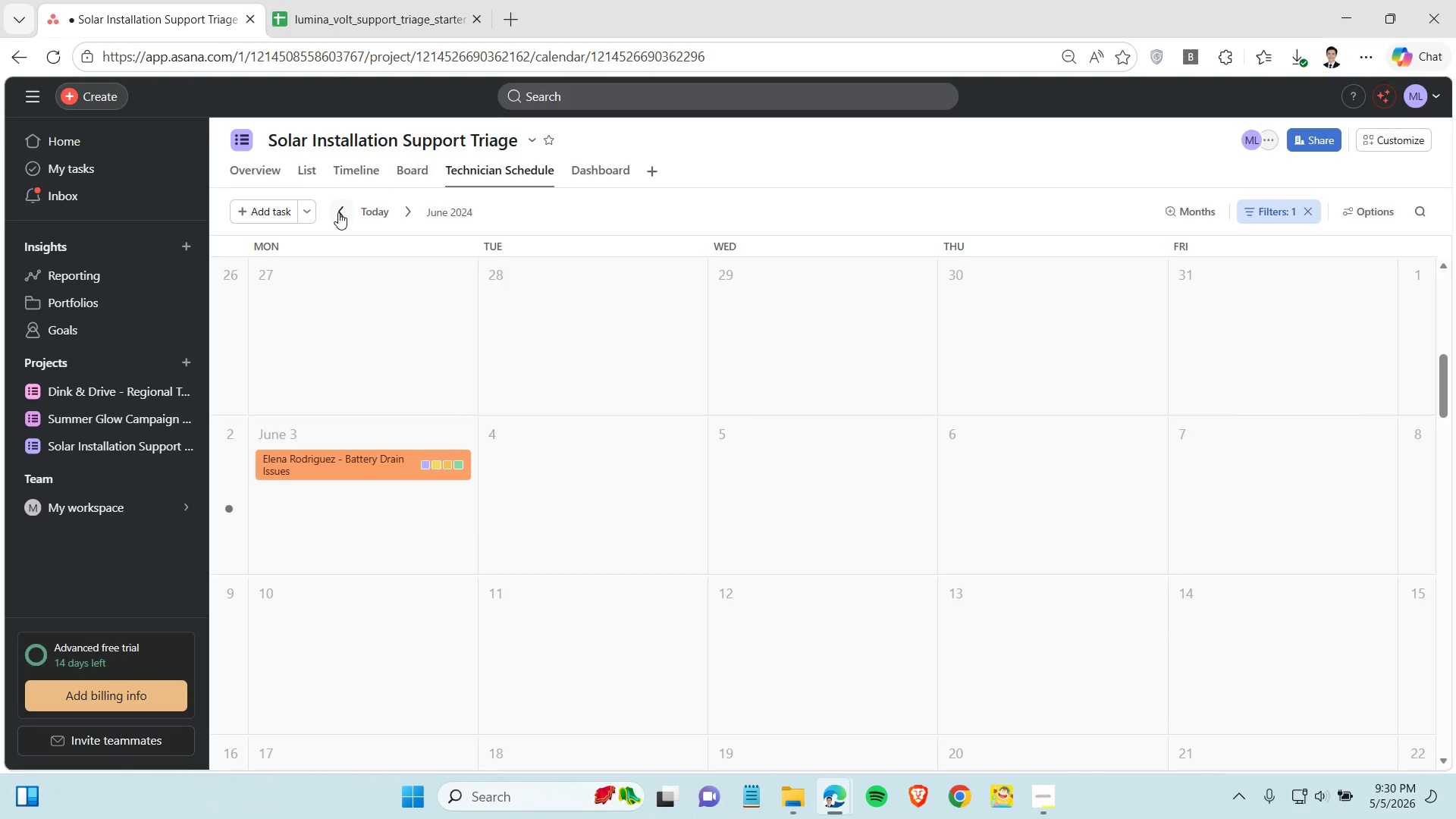 
wait(5.38)
 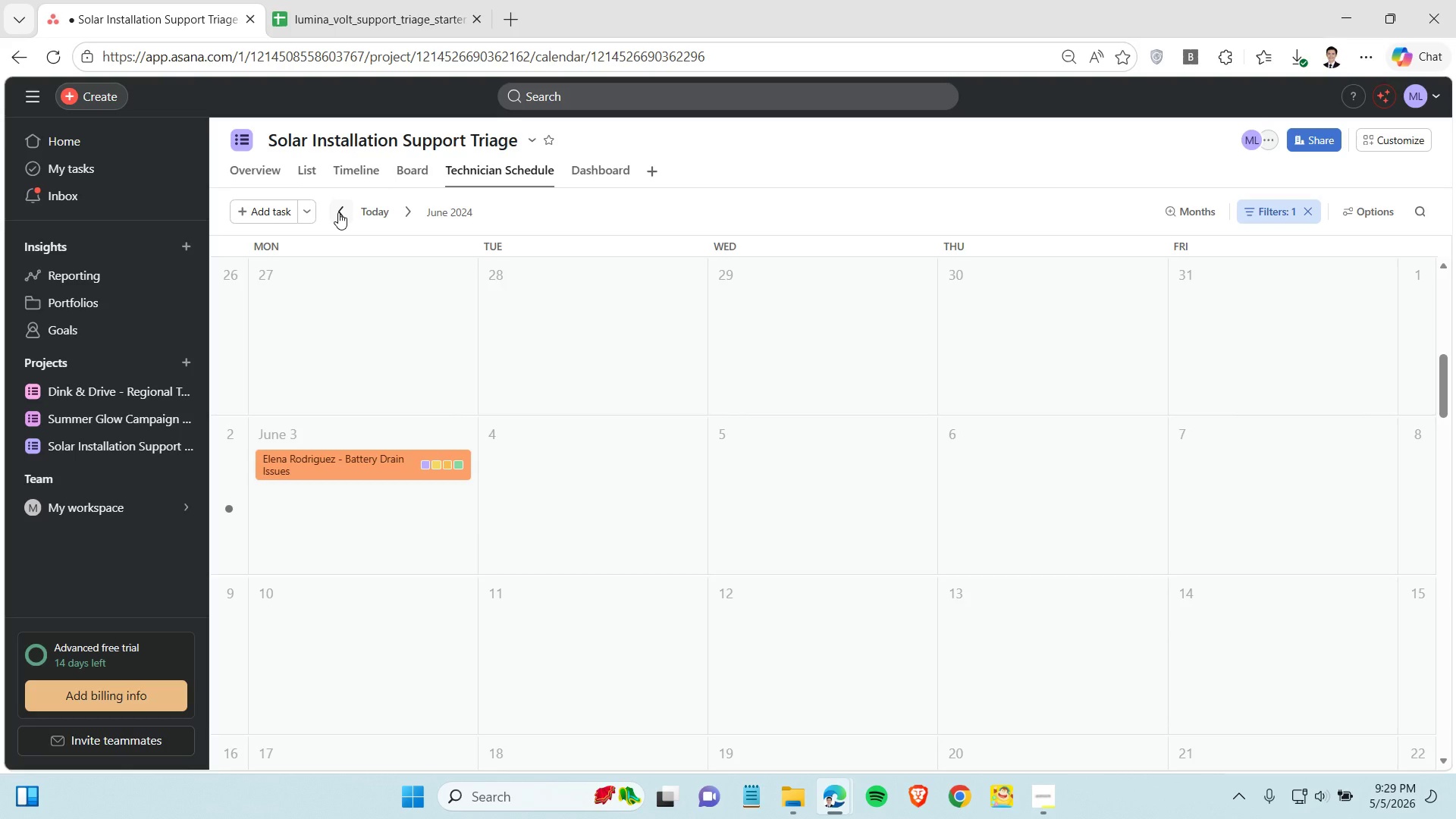 
scroll: coordinate [426, 325], scroll_direction: up, amount: 1.0
 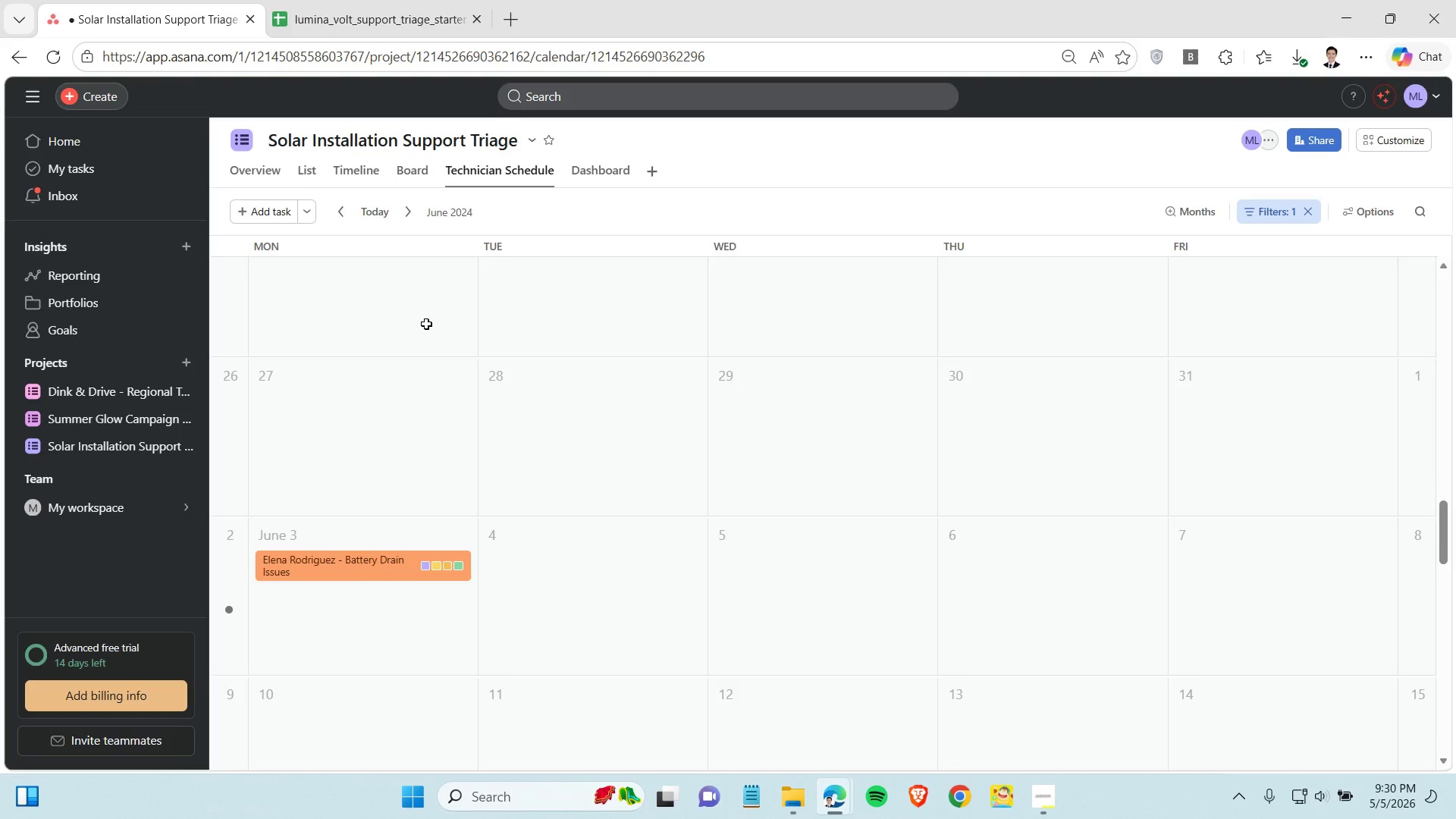 
left_click([403, 175])
 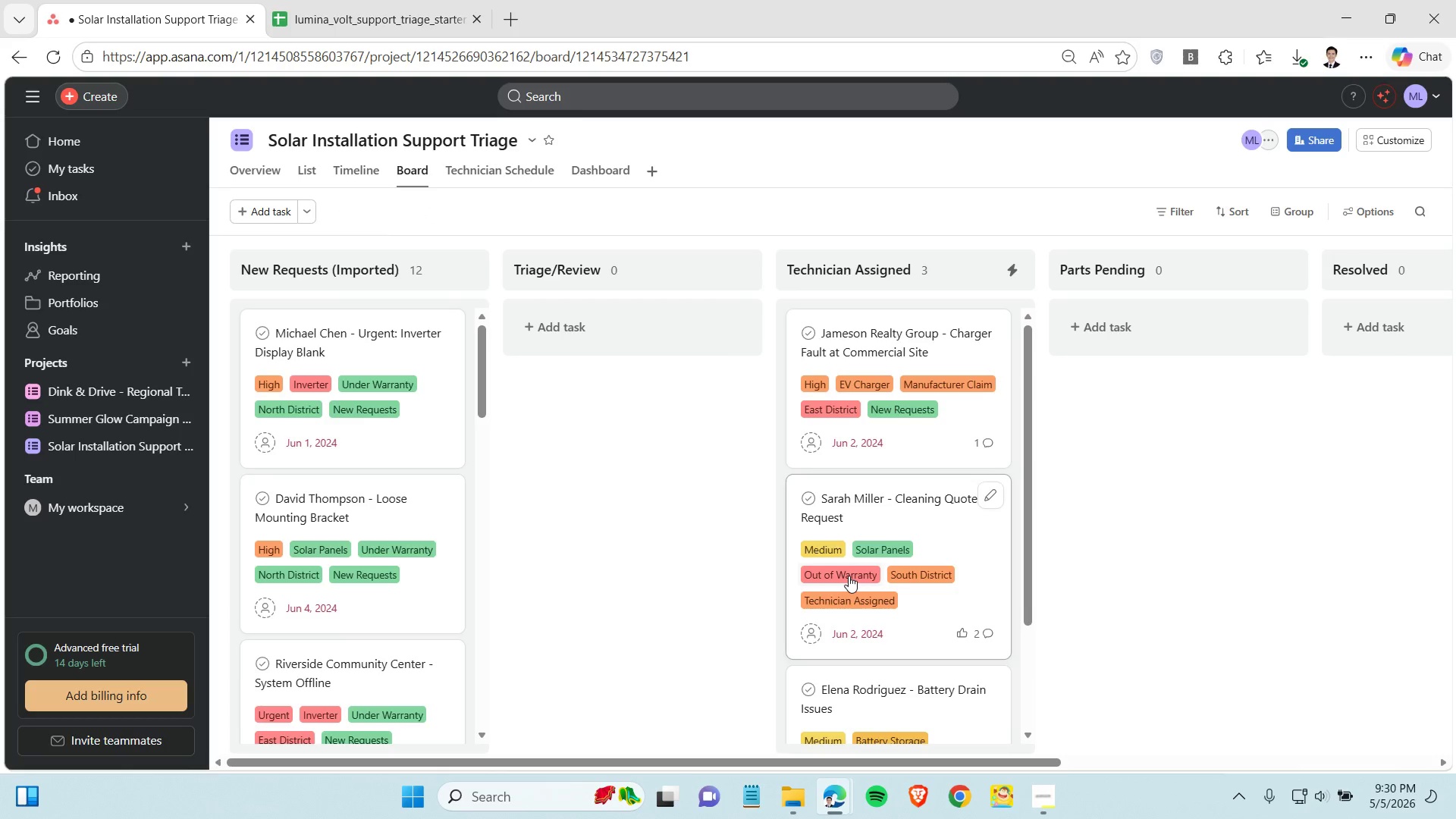 
scroll: coordinate [426, 323], scroll_direction: up, amount: 12.0
 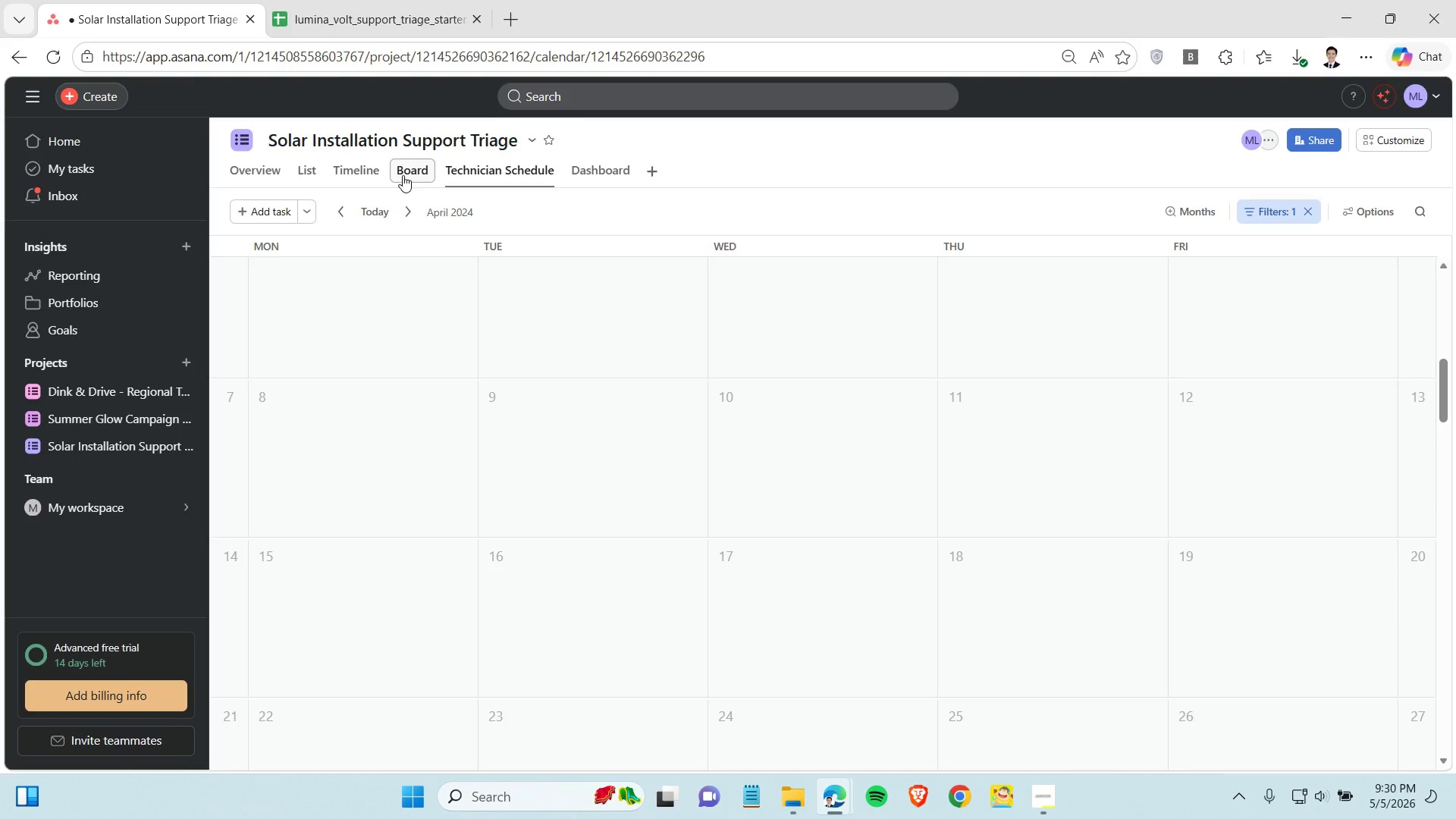 
scroll: coordinate [898, 574], scroll_direction: down, amount: 3.0
 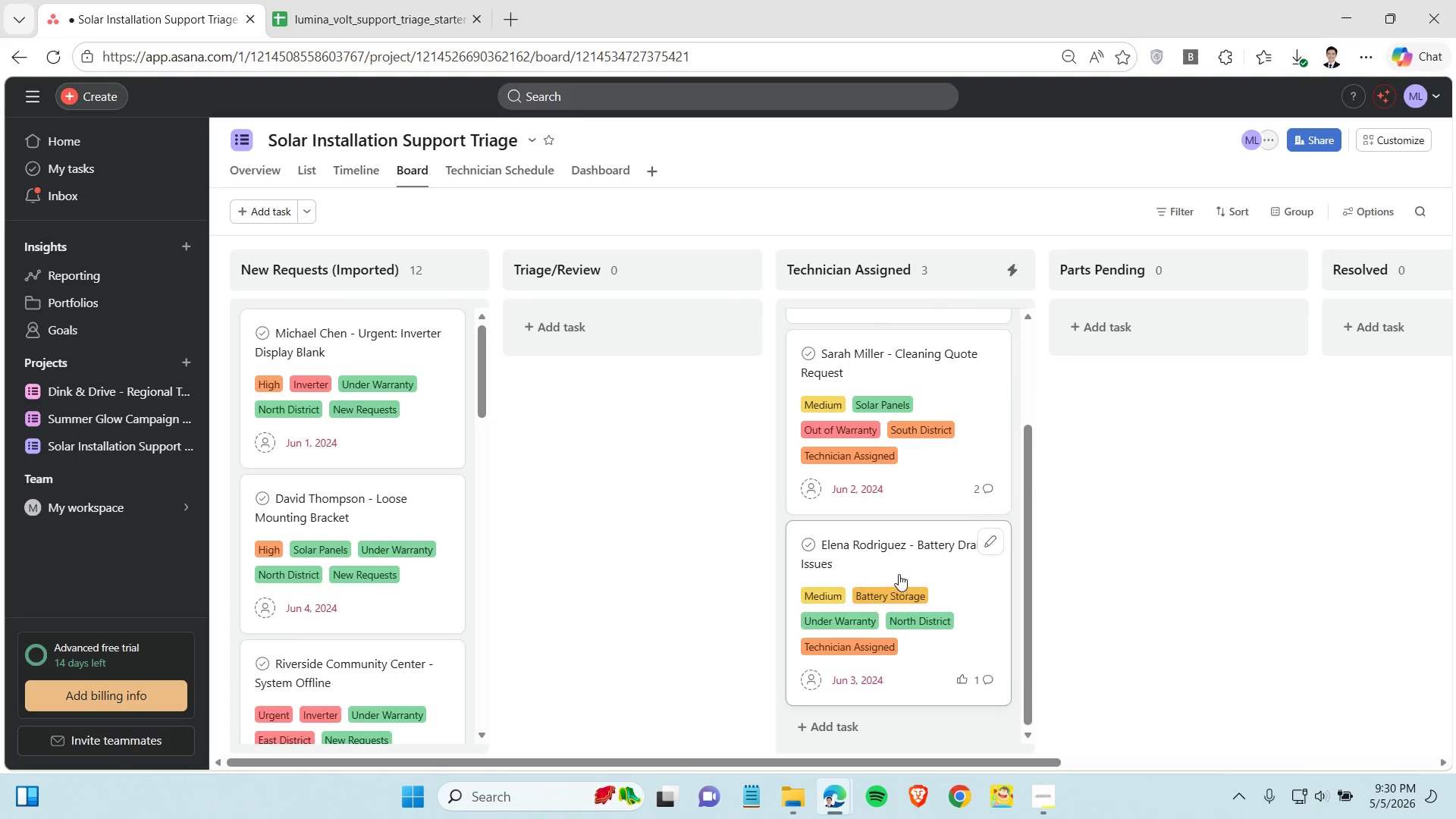 
scroll: coordinate [899, 574], scroll_direction: up, amount: 2.0
 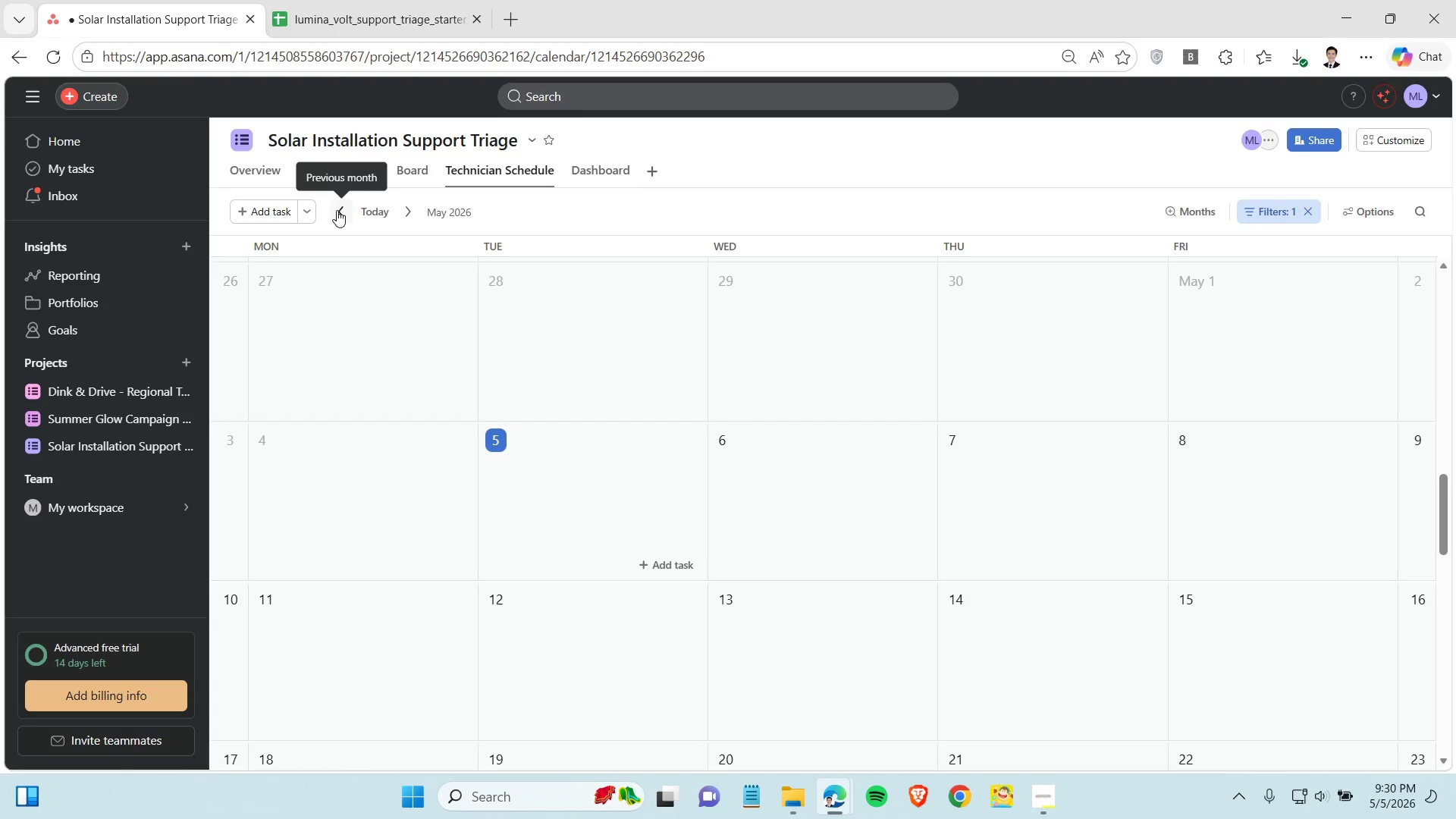 
double_click([337, 210])
 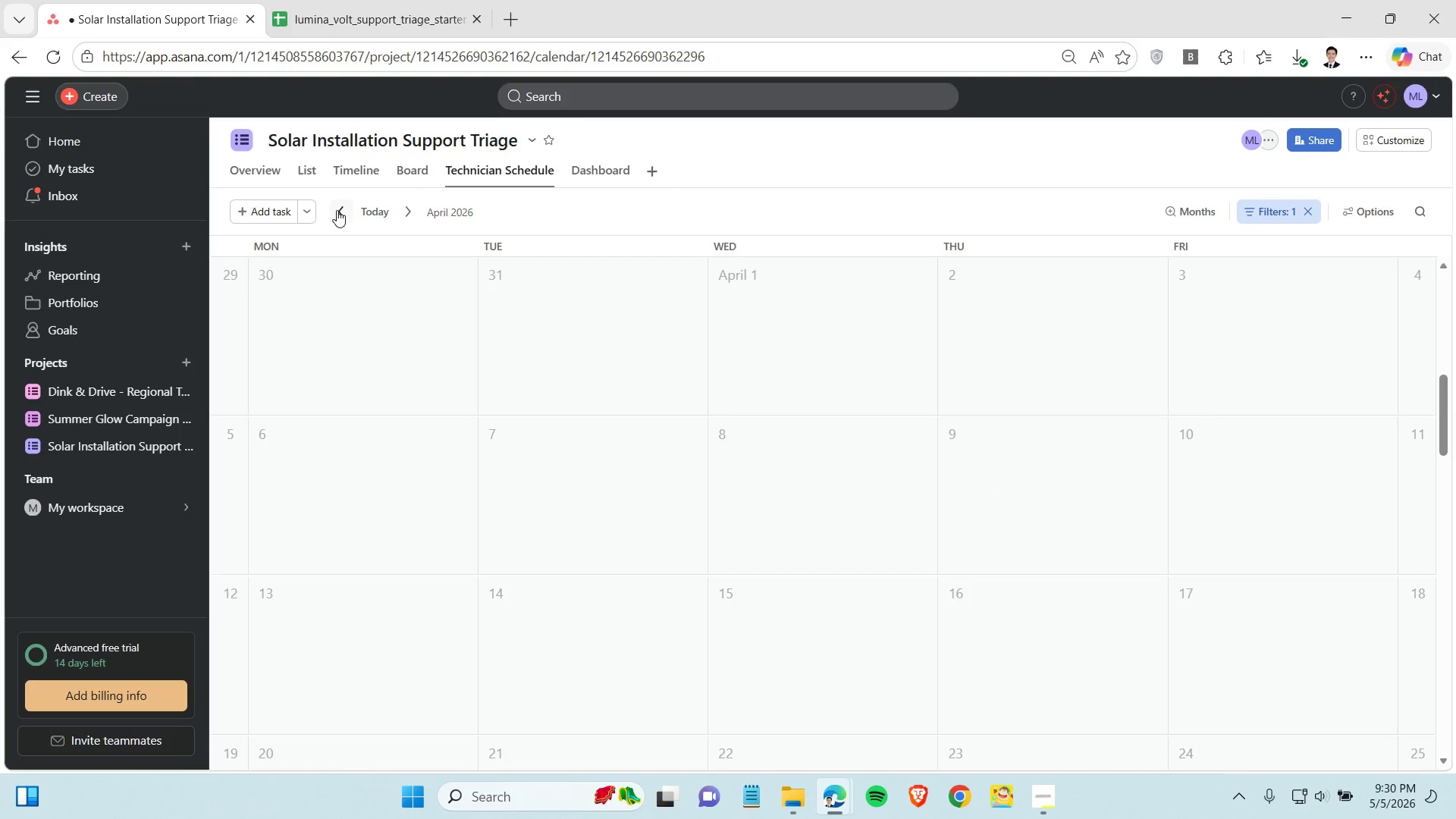 
triple_click([337, 210])
 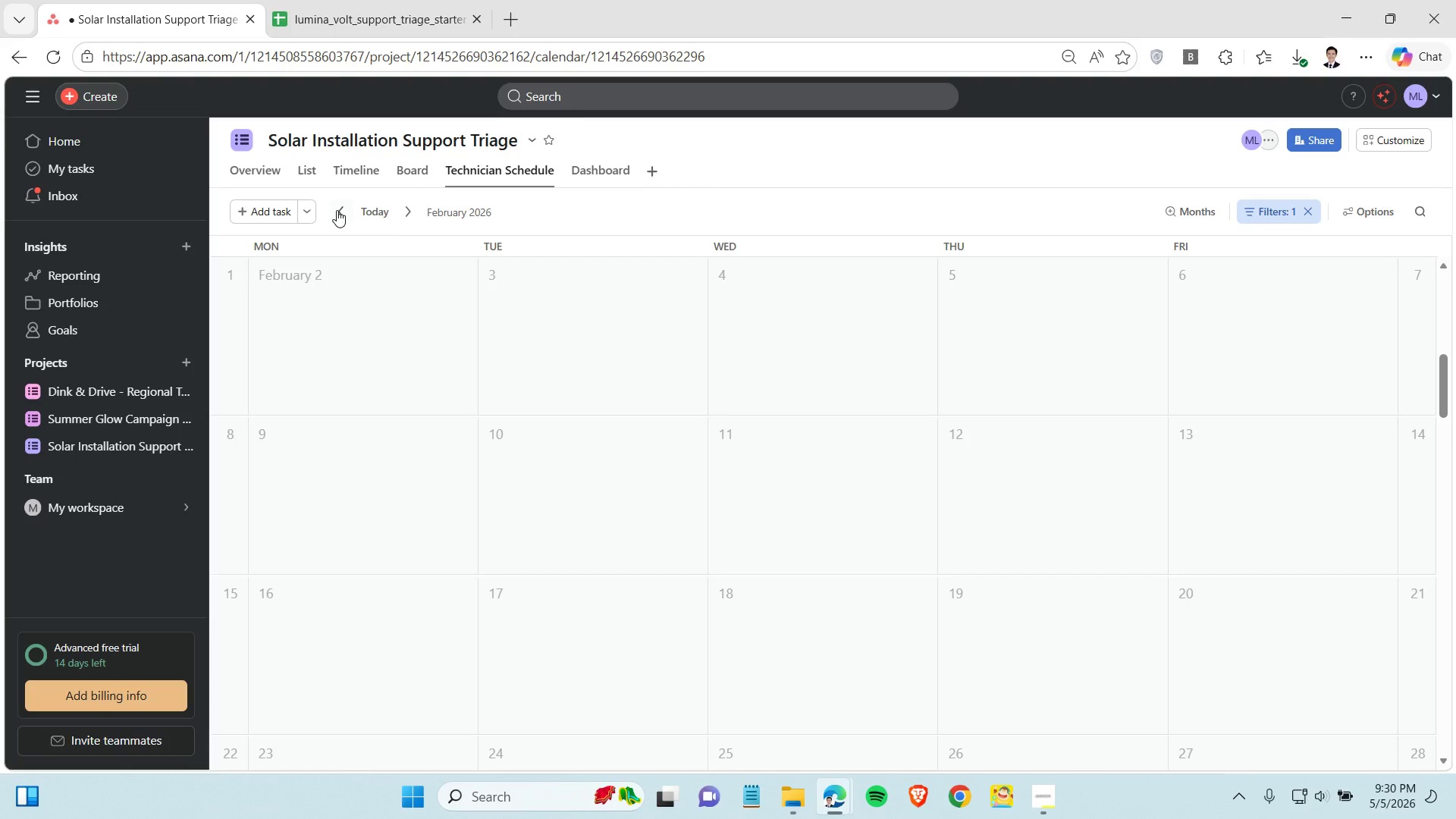 
double_click([337, 210])
 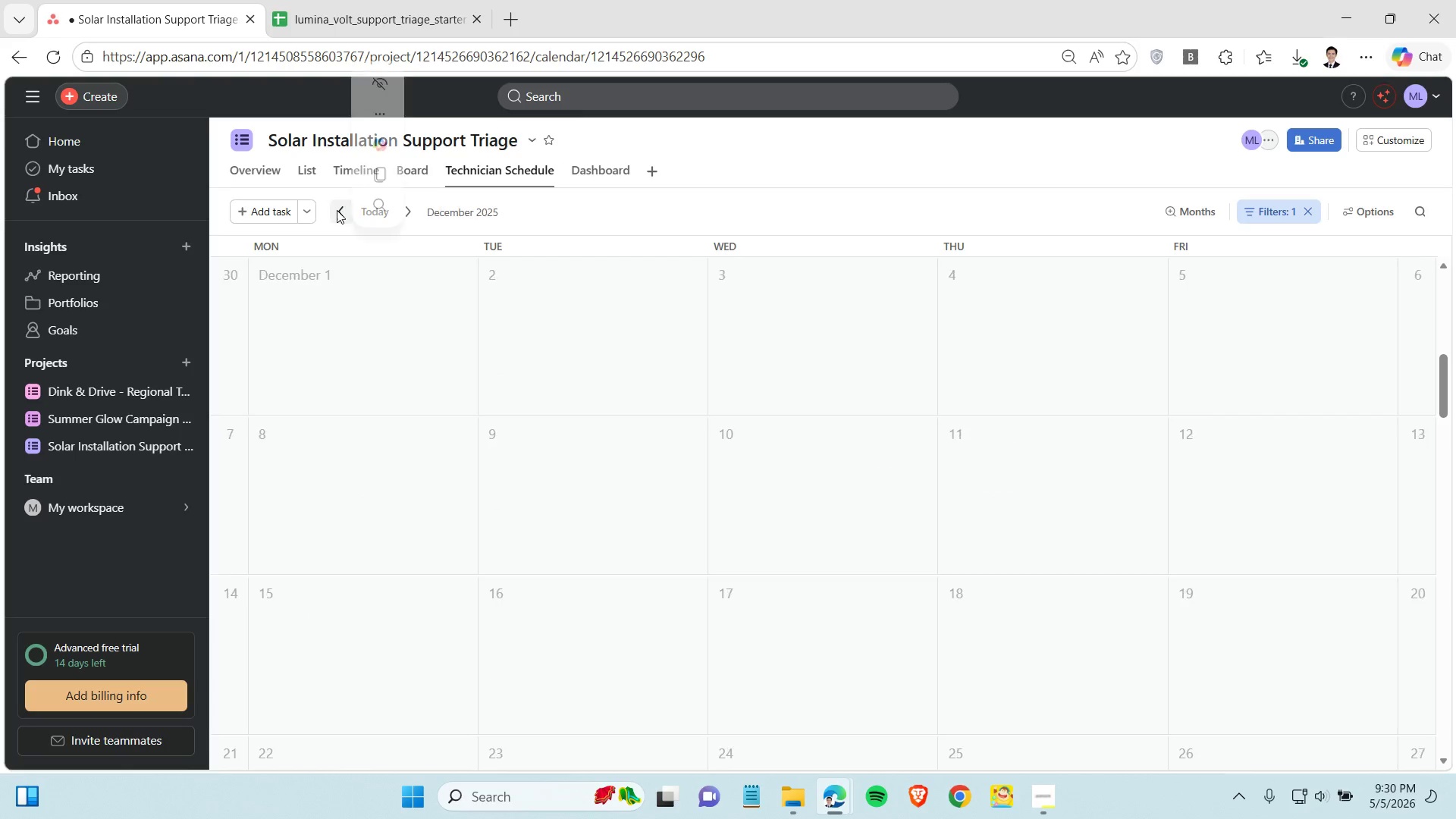 
triple_click([337, 210])
 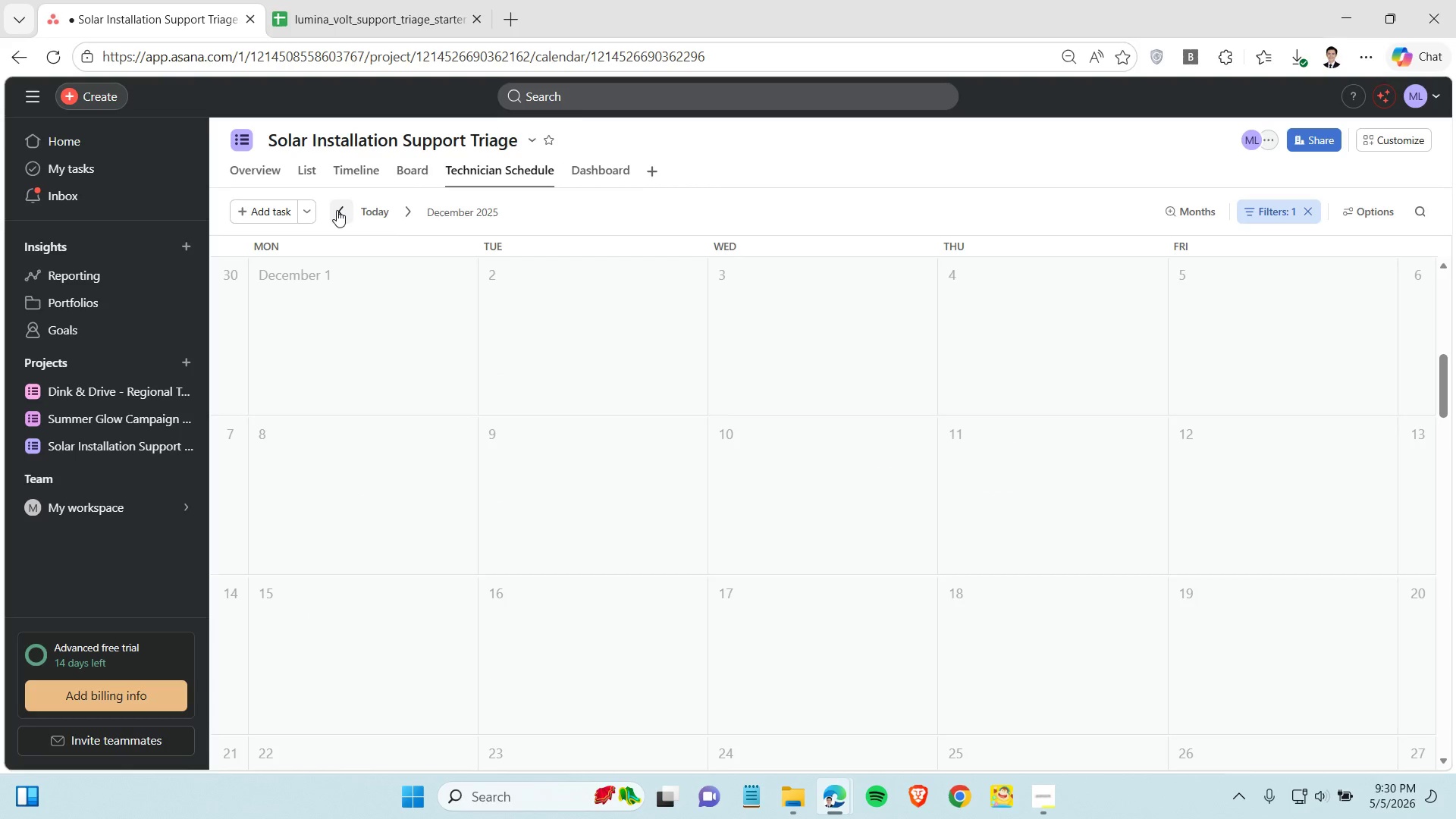 
triple_click([337, 210])
 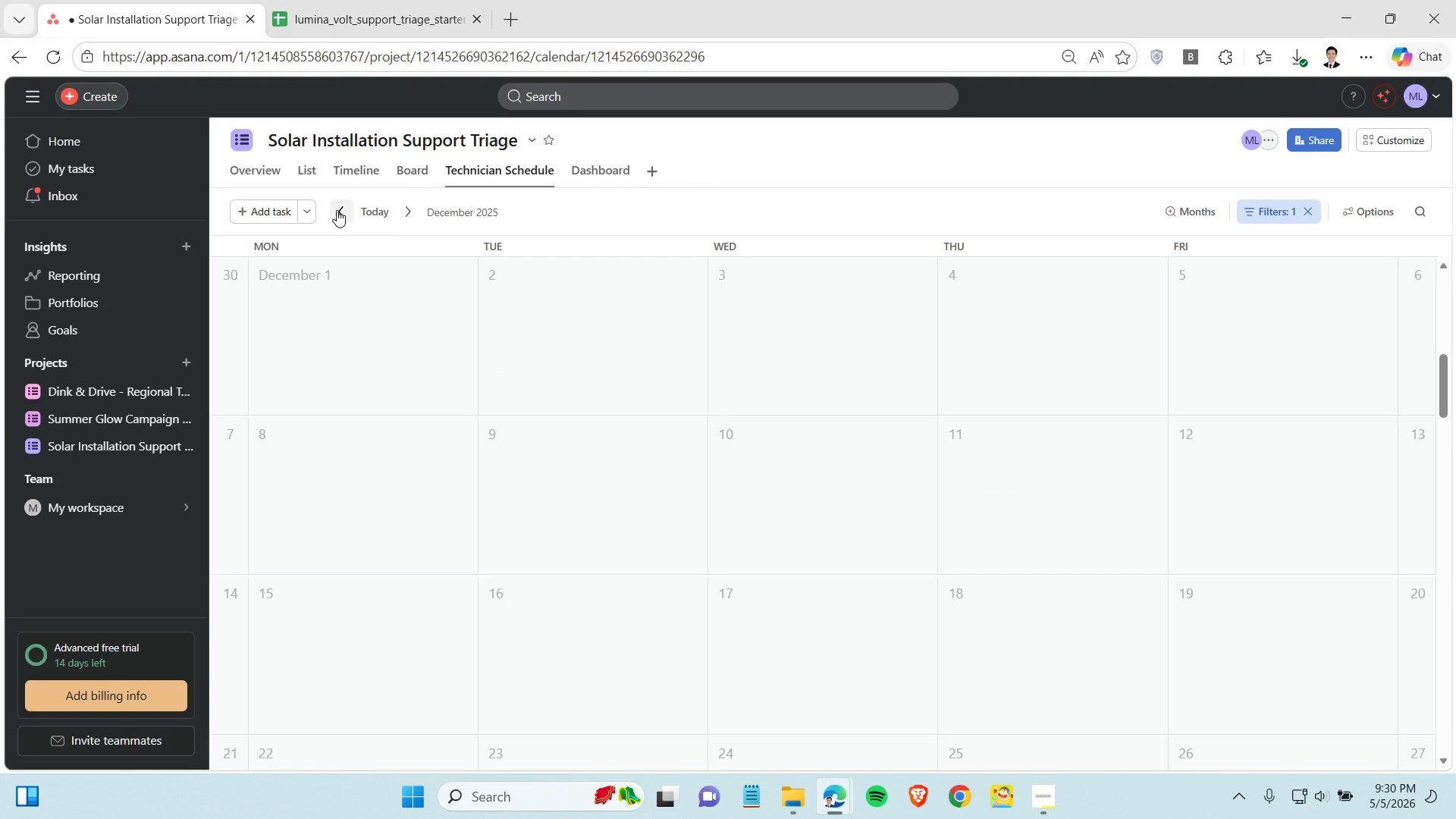 
triple_click([337, 210])
 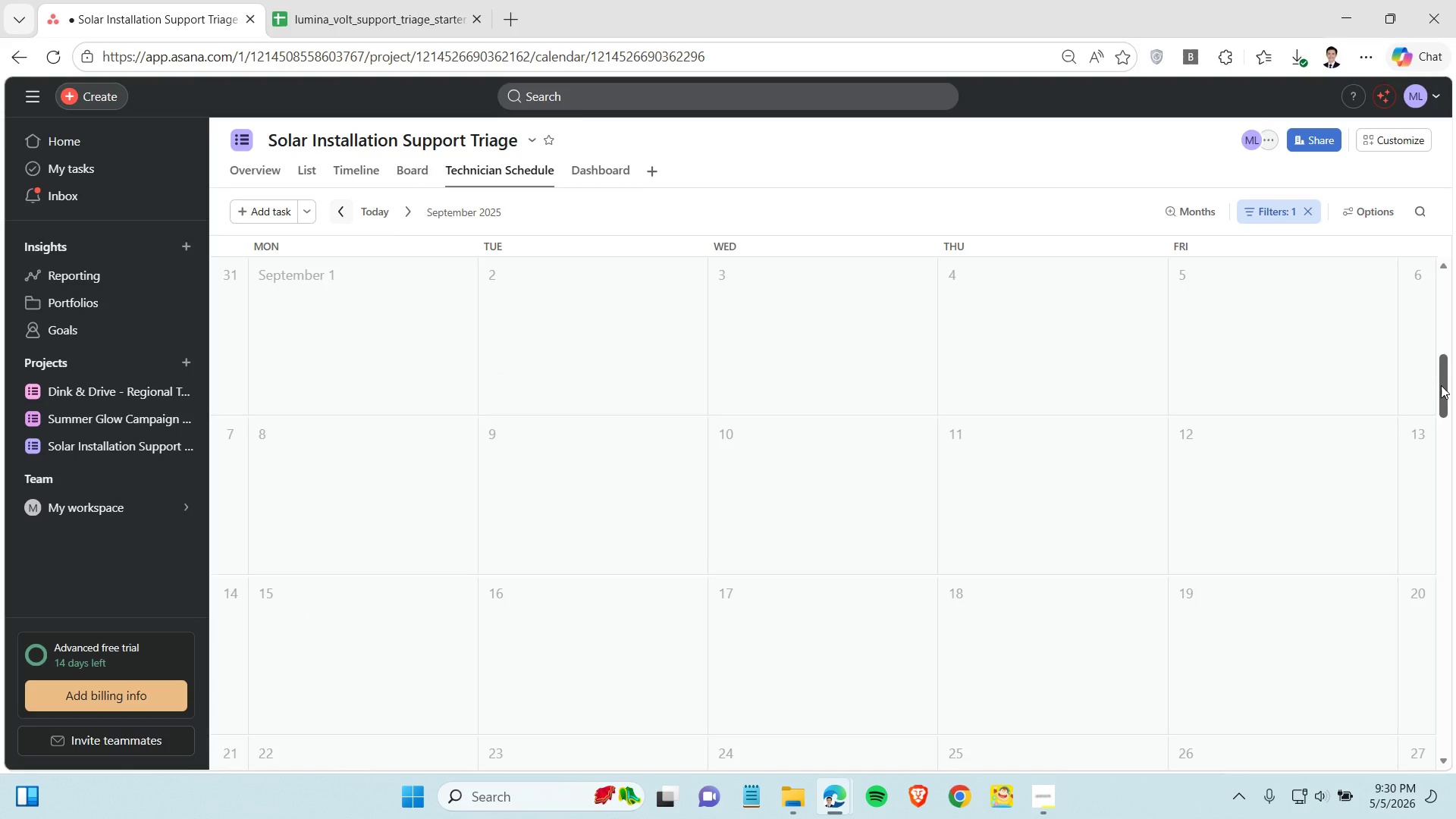 
left_click_drag(start_coordinate=[1441, 385], to_coordinate=[1423, 262])
 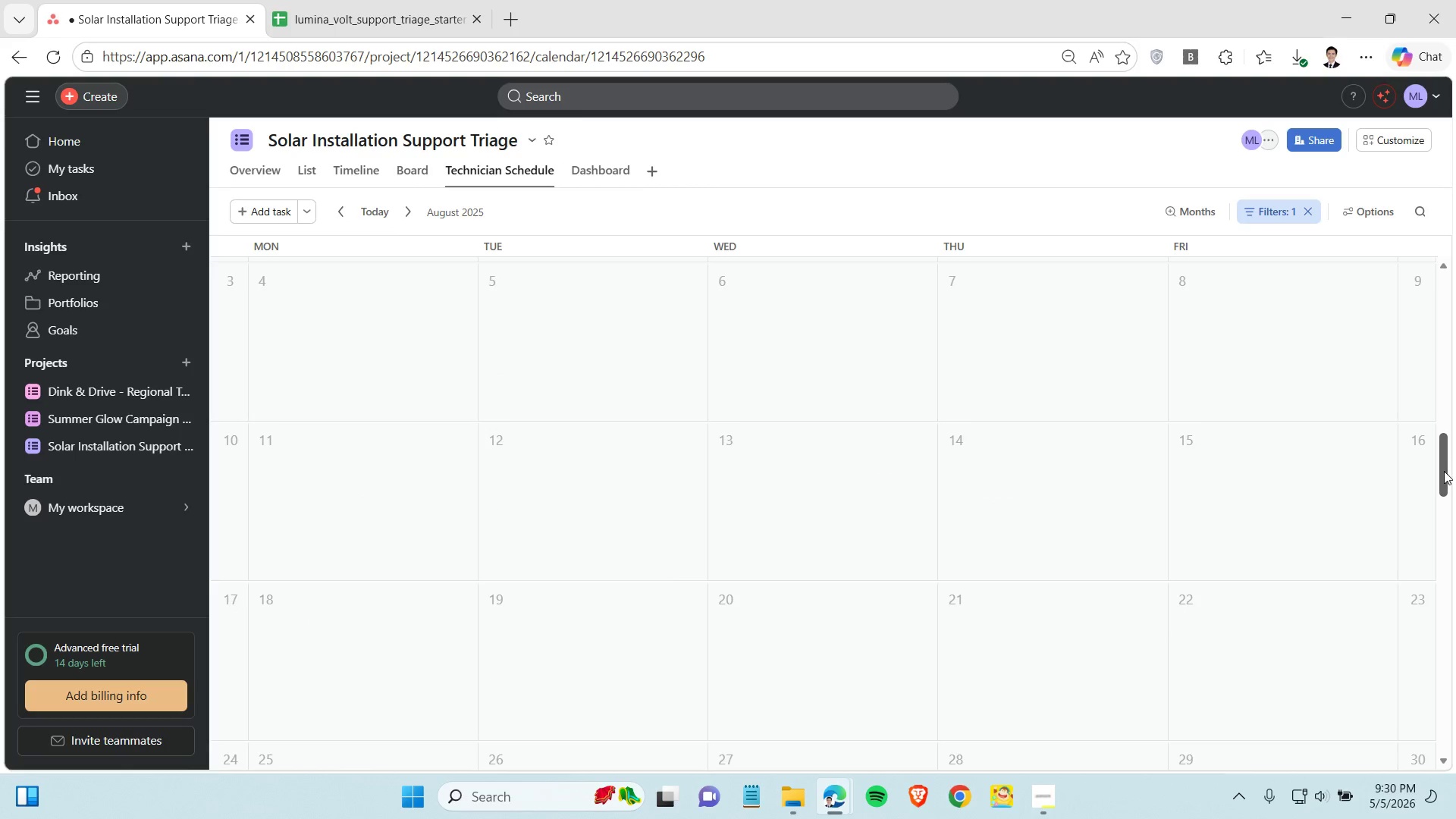 
left_click_drag(start_coordinate=[1445, 472], to_coordinate=[1448, 285])
 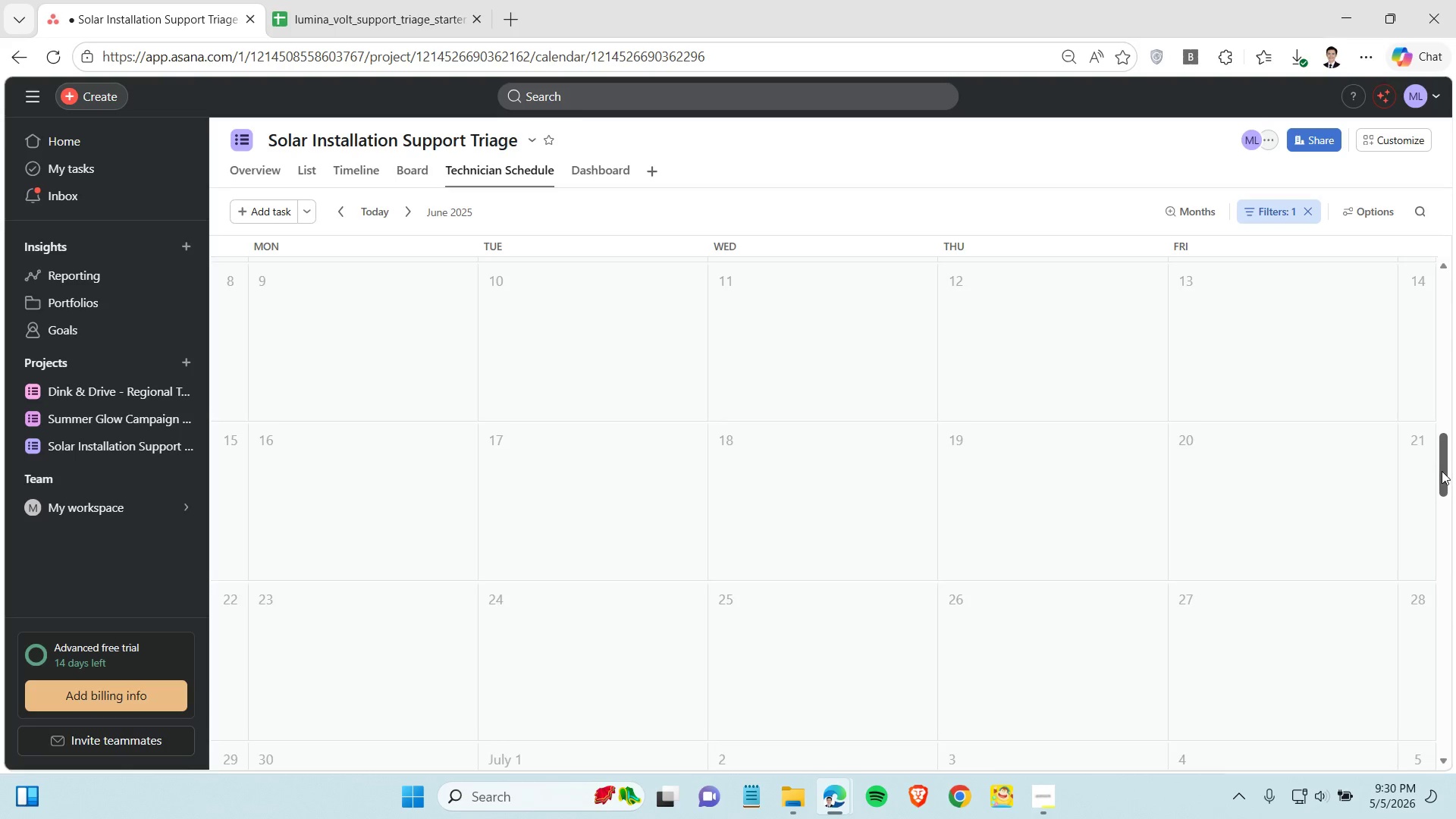 
left_click_drag(start_coordinate=[1442, 471], to_coordinate=[1453, 324])
 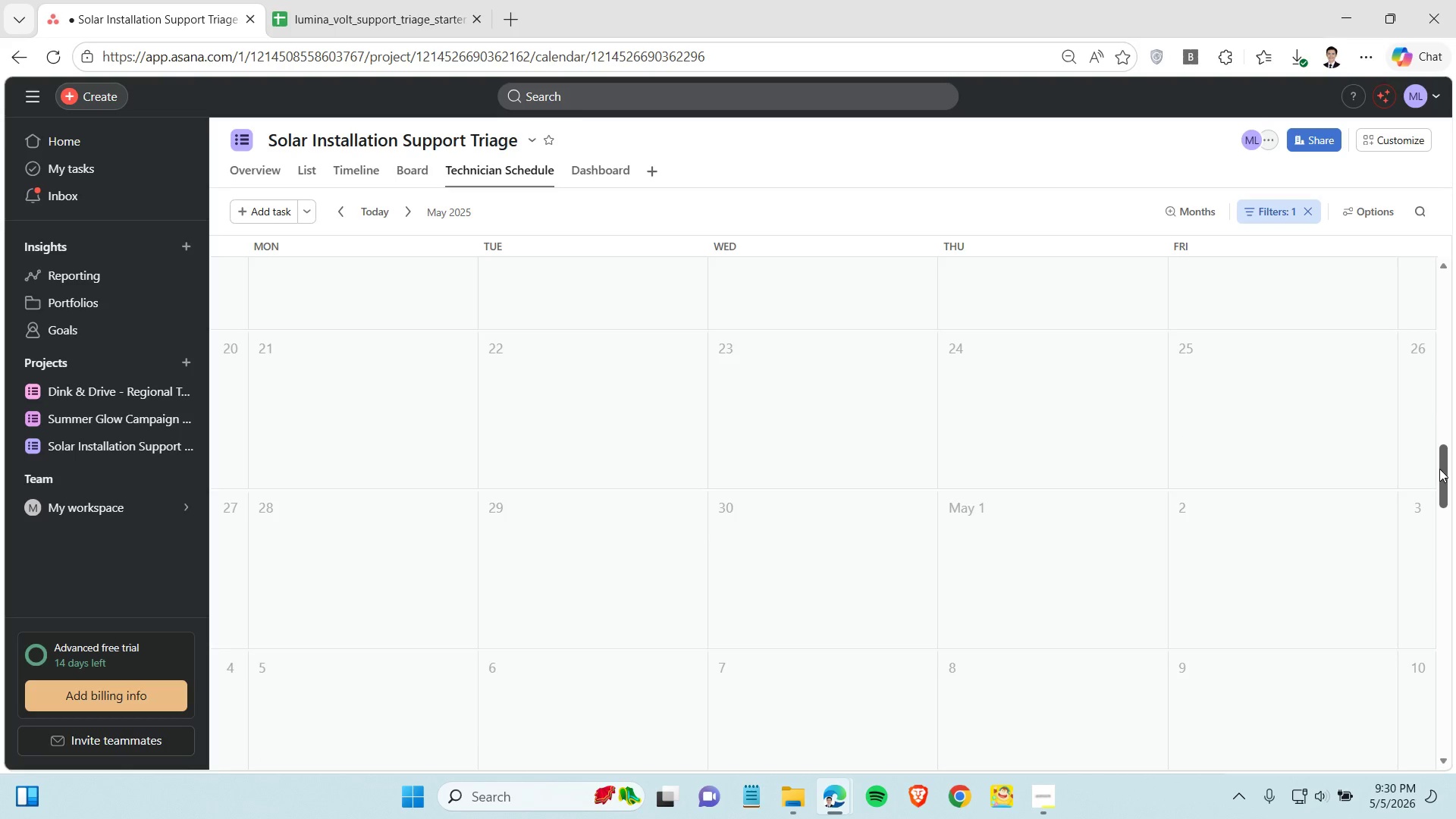 
left_click_drag(start_coordinate=[1439, 469], to_coordinate=[1455, 293])
 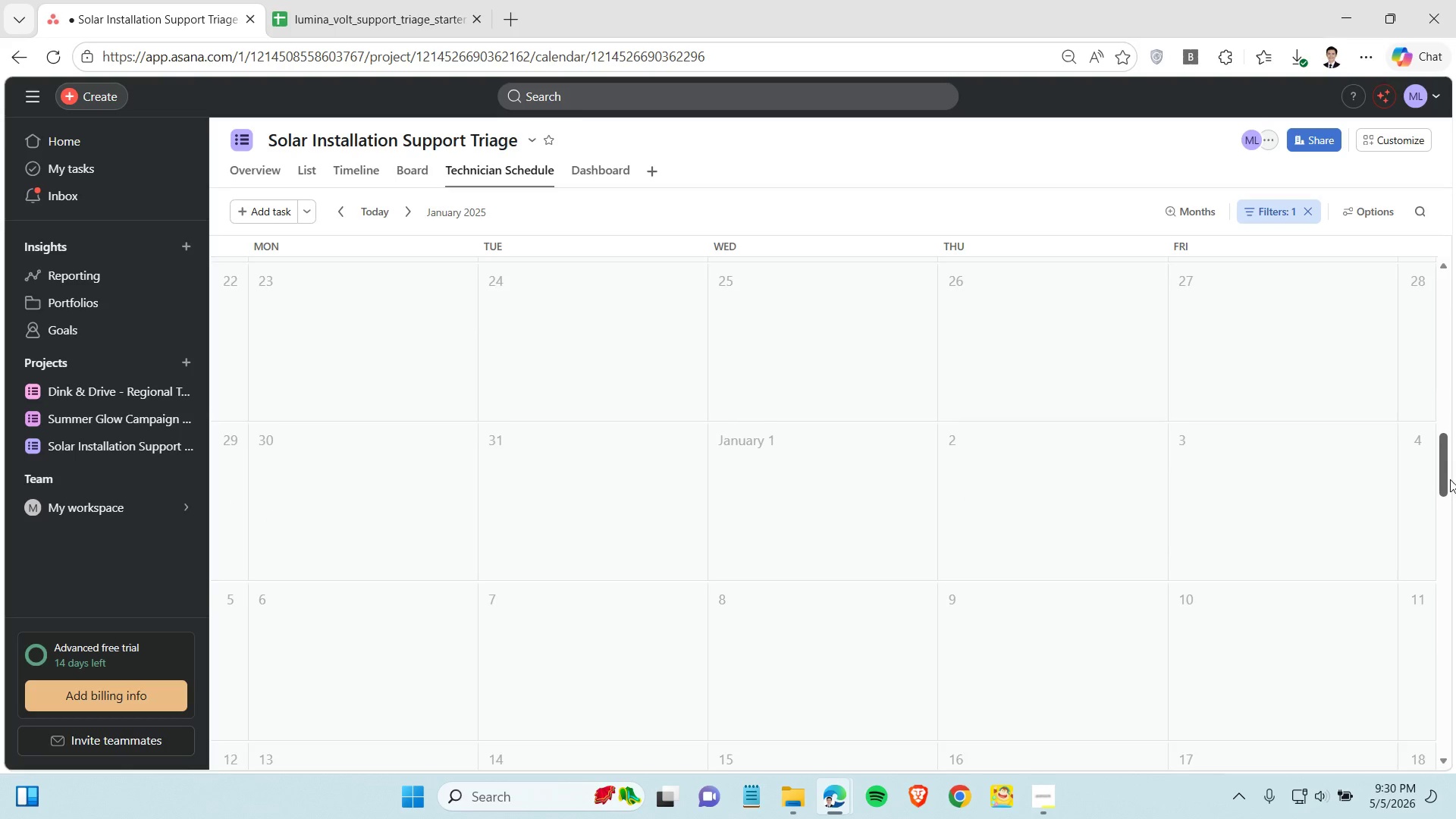 
left_click_drag(start_coordinate=[1450, 479], to_coordinate=[1451, 310])
 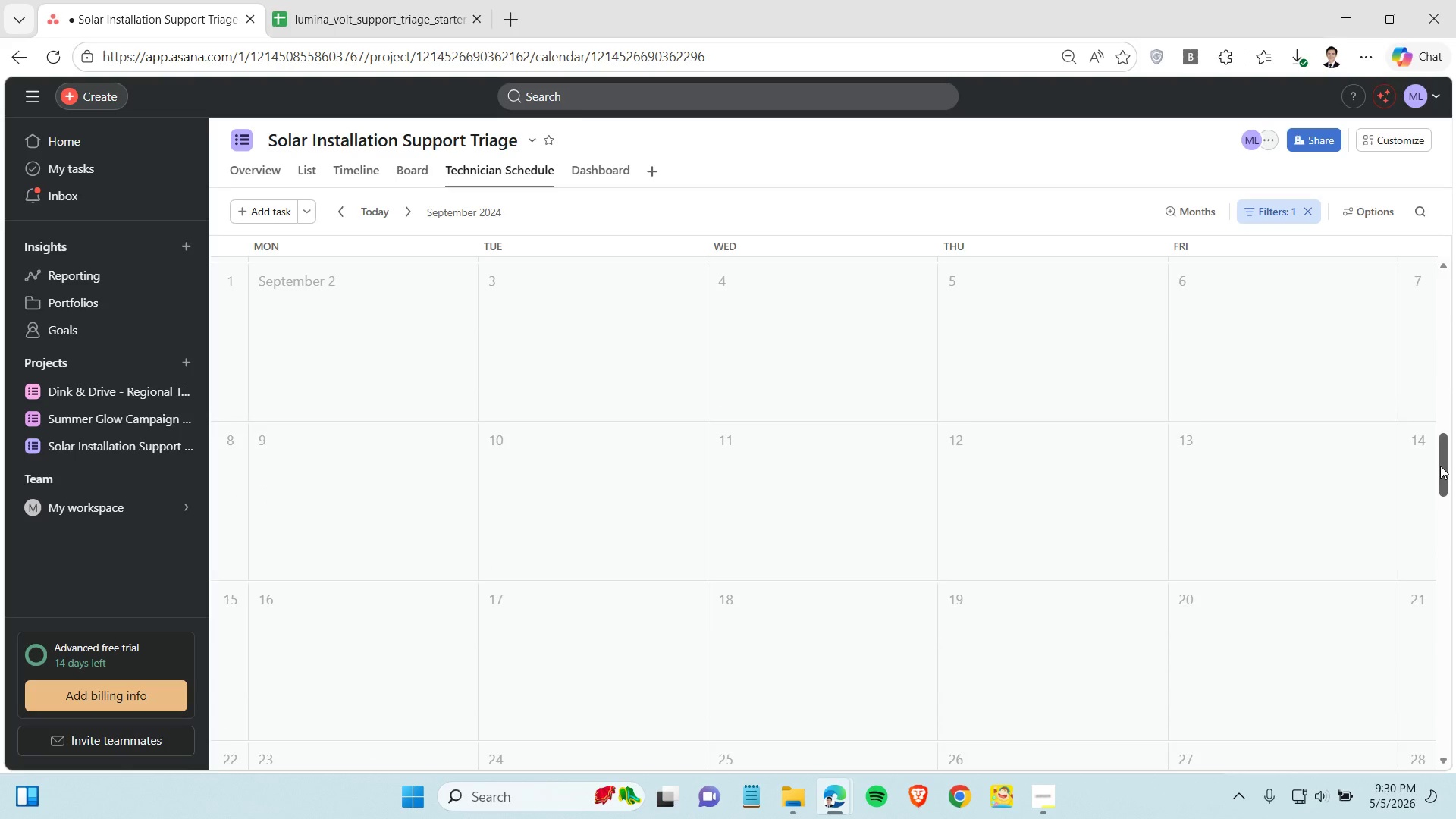 
left_click_drag(start_coordinate=[1440, 466], to_coordinate=[1455, 282])
 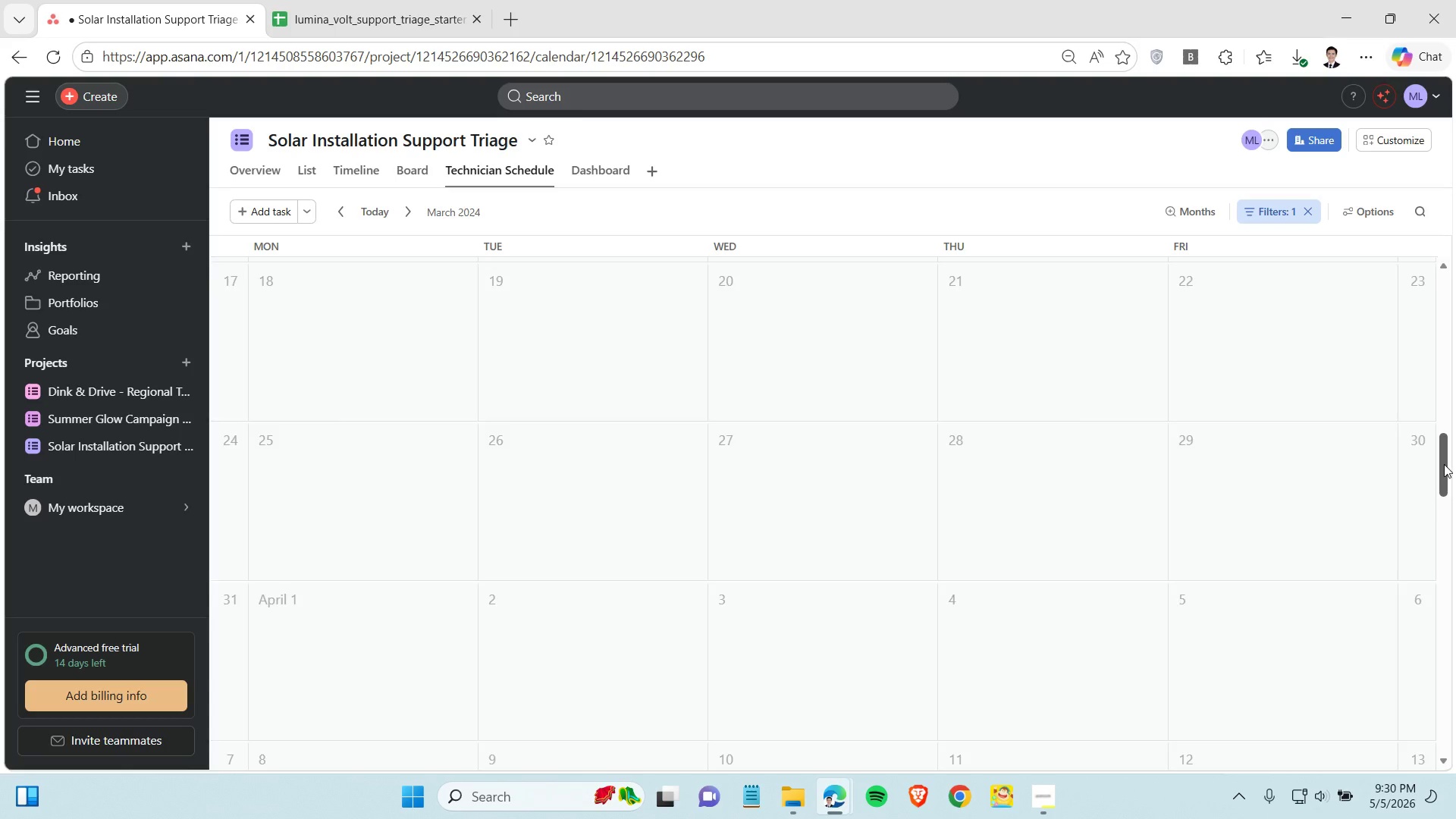 
left_click_drag(start_coordinate=[1444, 464], to_coordinate=[1437, 639])
 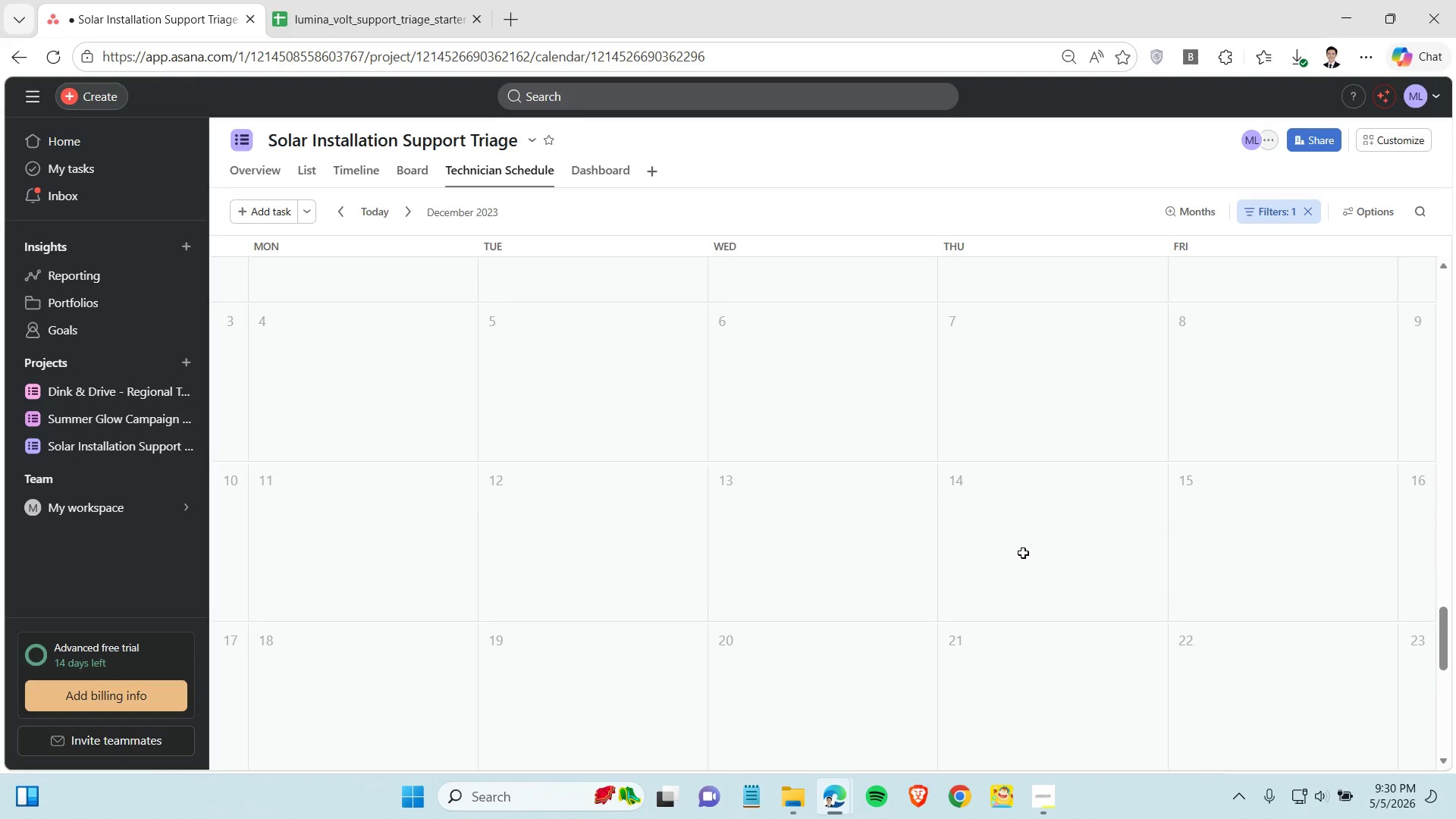 
scroll: coordinate [1022, 551], scroll_direction: up, amount: 3.0
 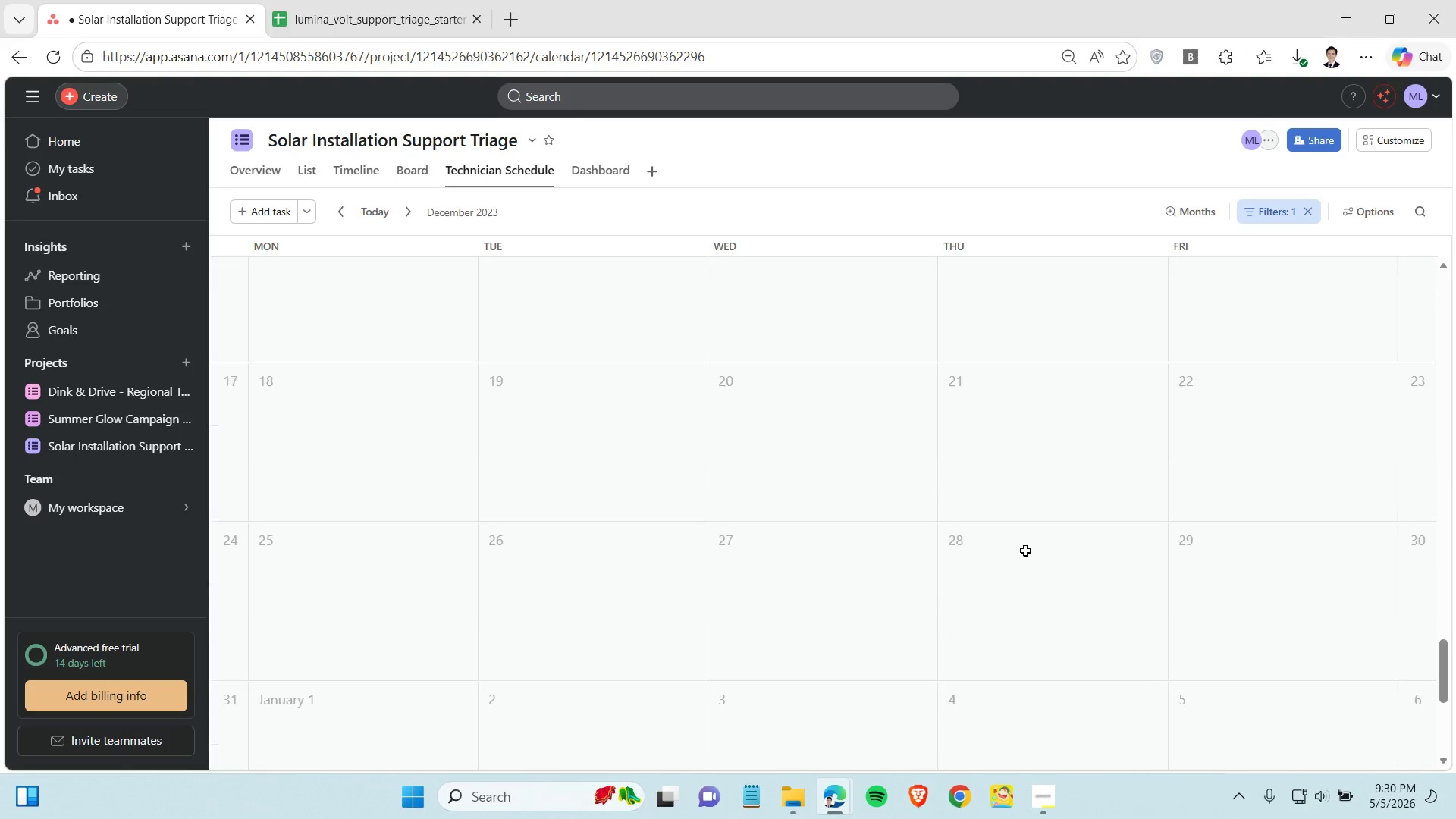 
scroll: coordinate [1025, 524], scroll_direction: down, amount: 47.0
 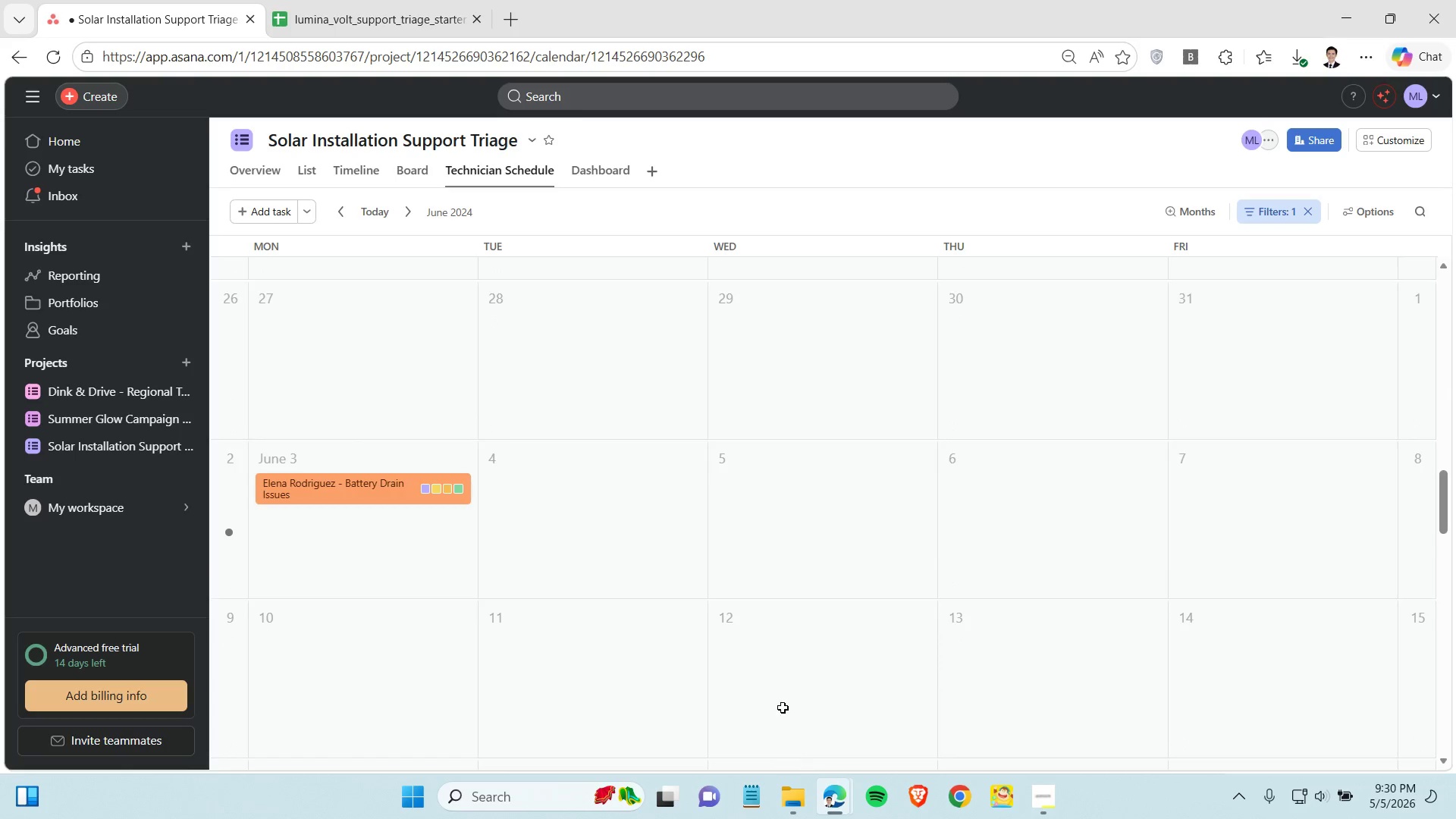 
hold_key(key=ControlLeft, duration=1.5)
 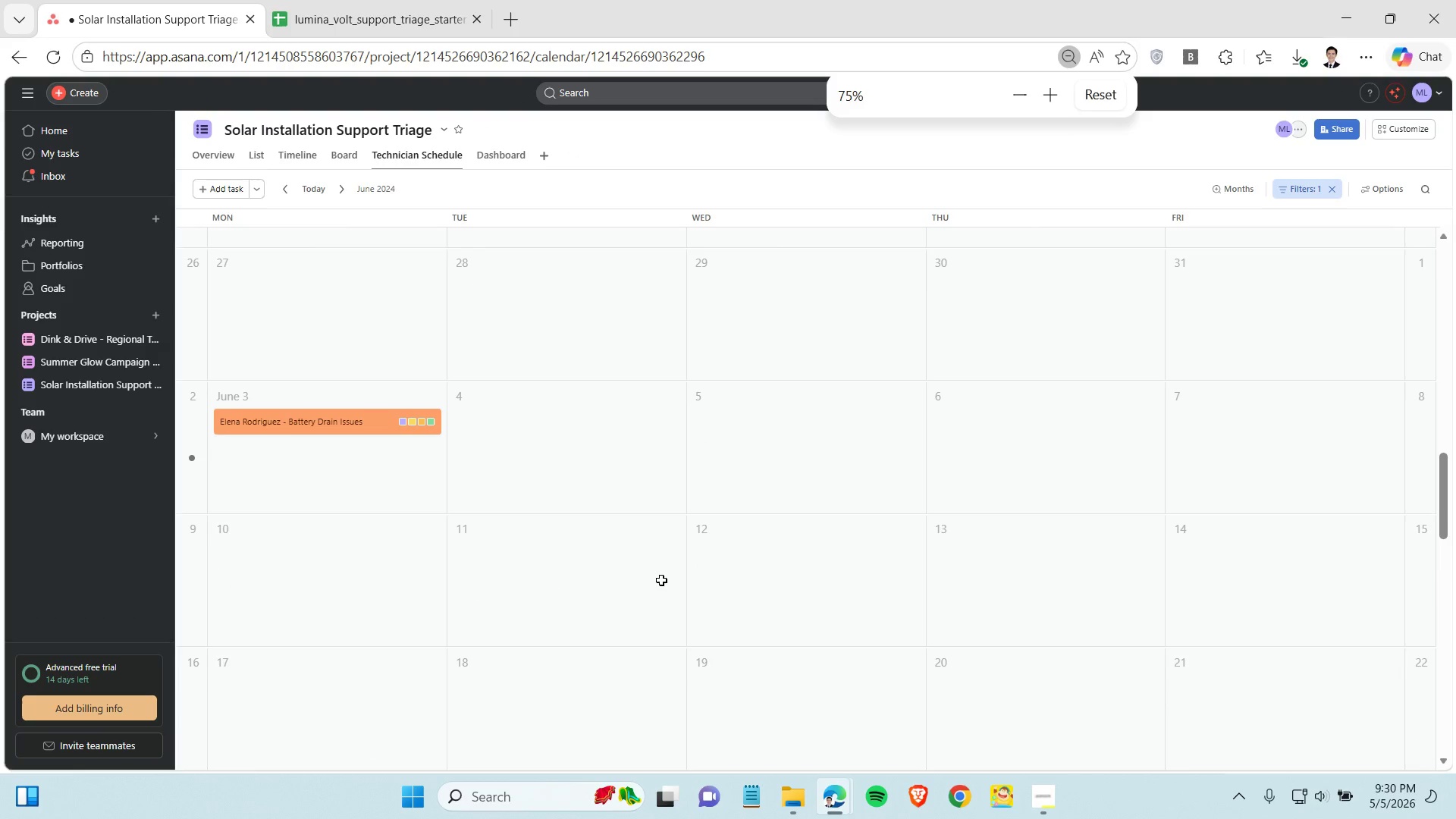 
hold_key(key=ControlLeft, duration=1.51)
 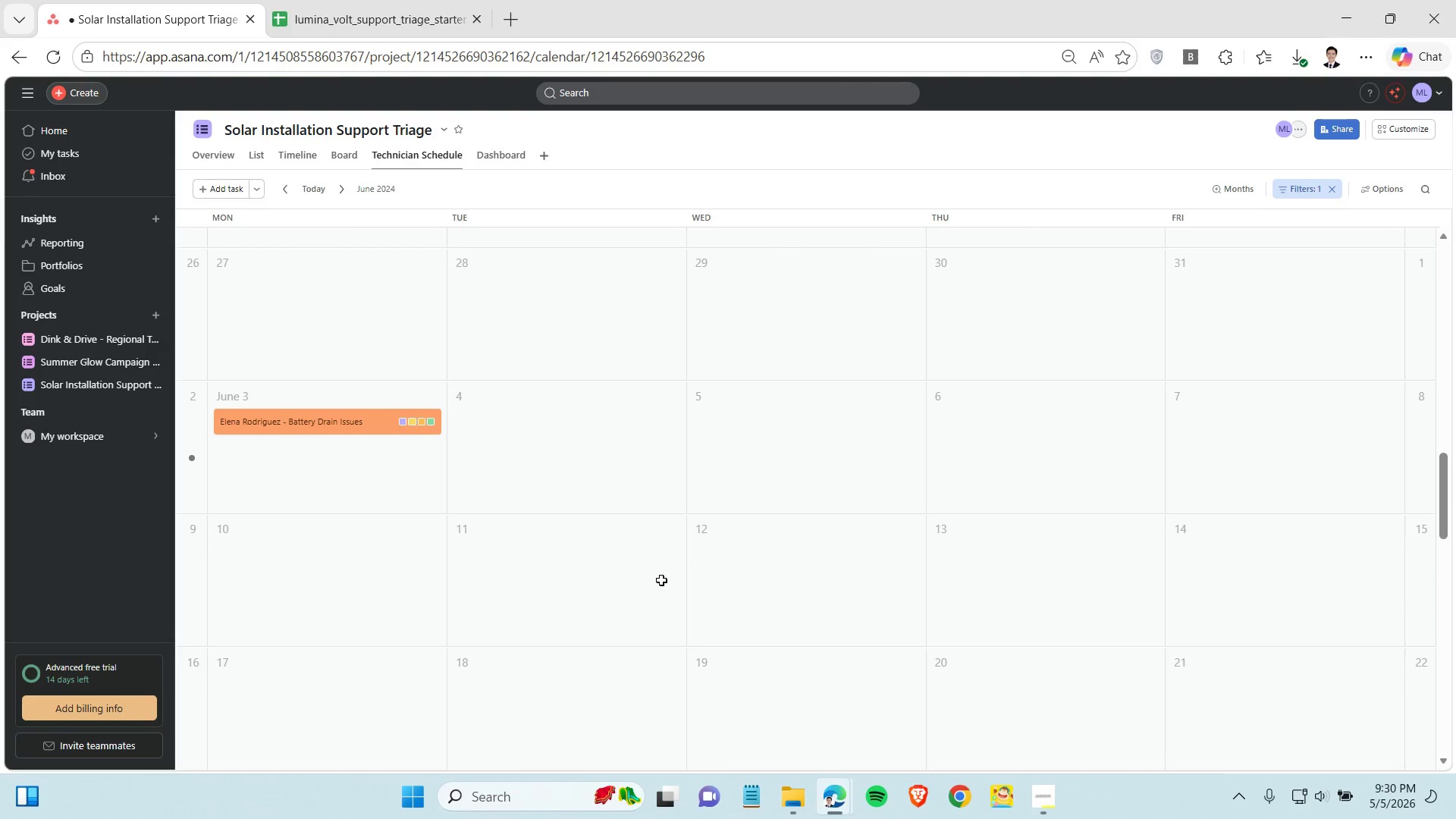 
hold_key(key=ControlLeft, duration=1.52)
 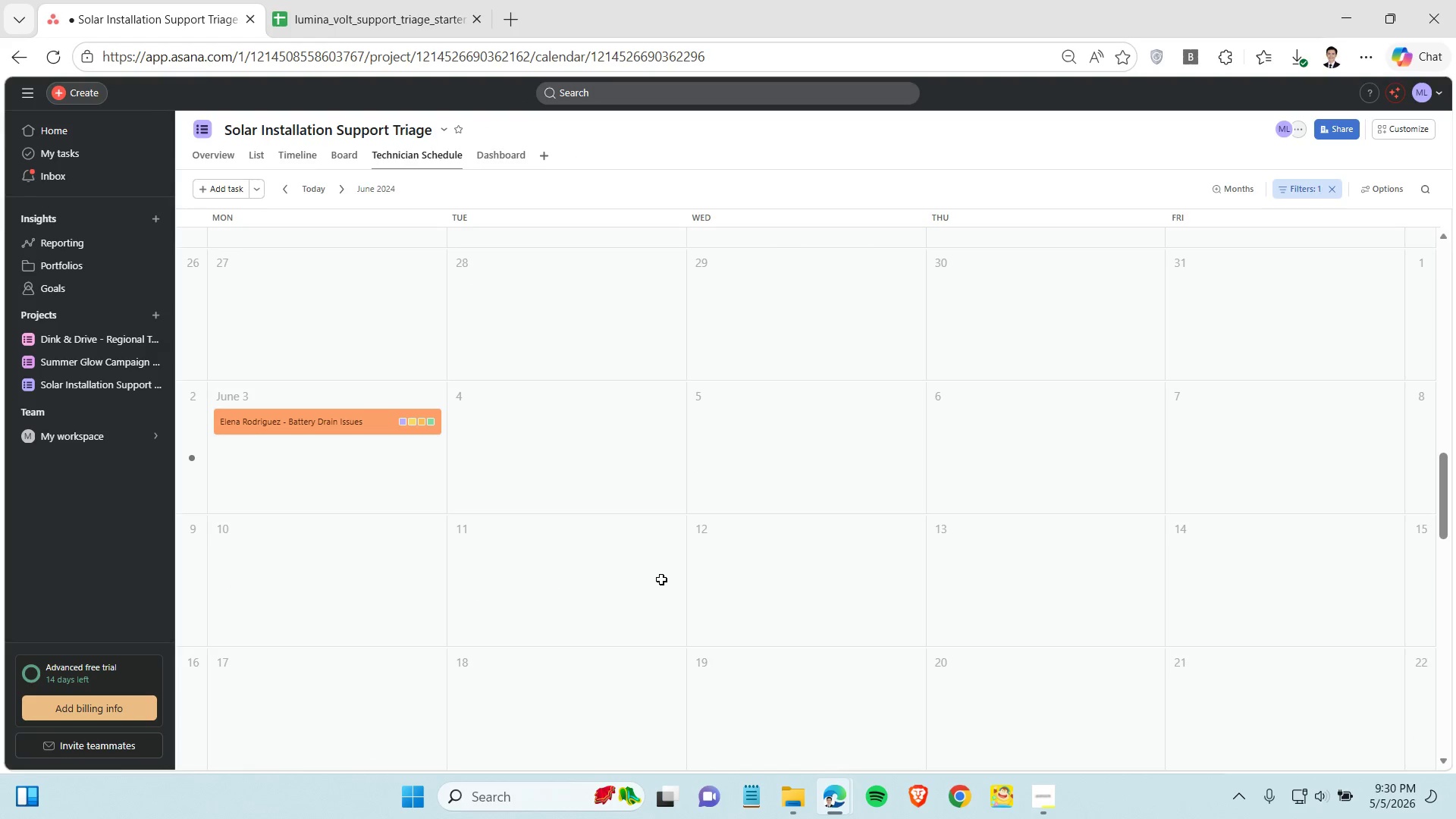 
scroll: coordinate [658, 586], scroll_direction: down, amount: 1.0
 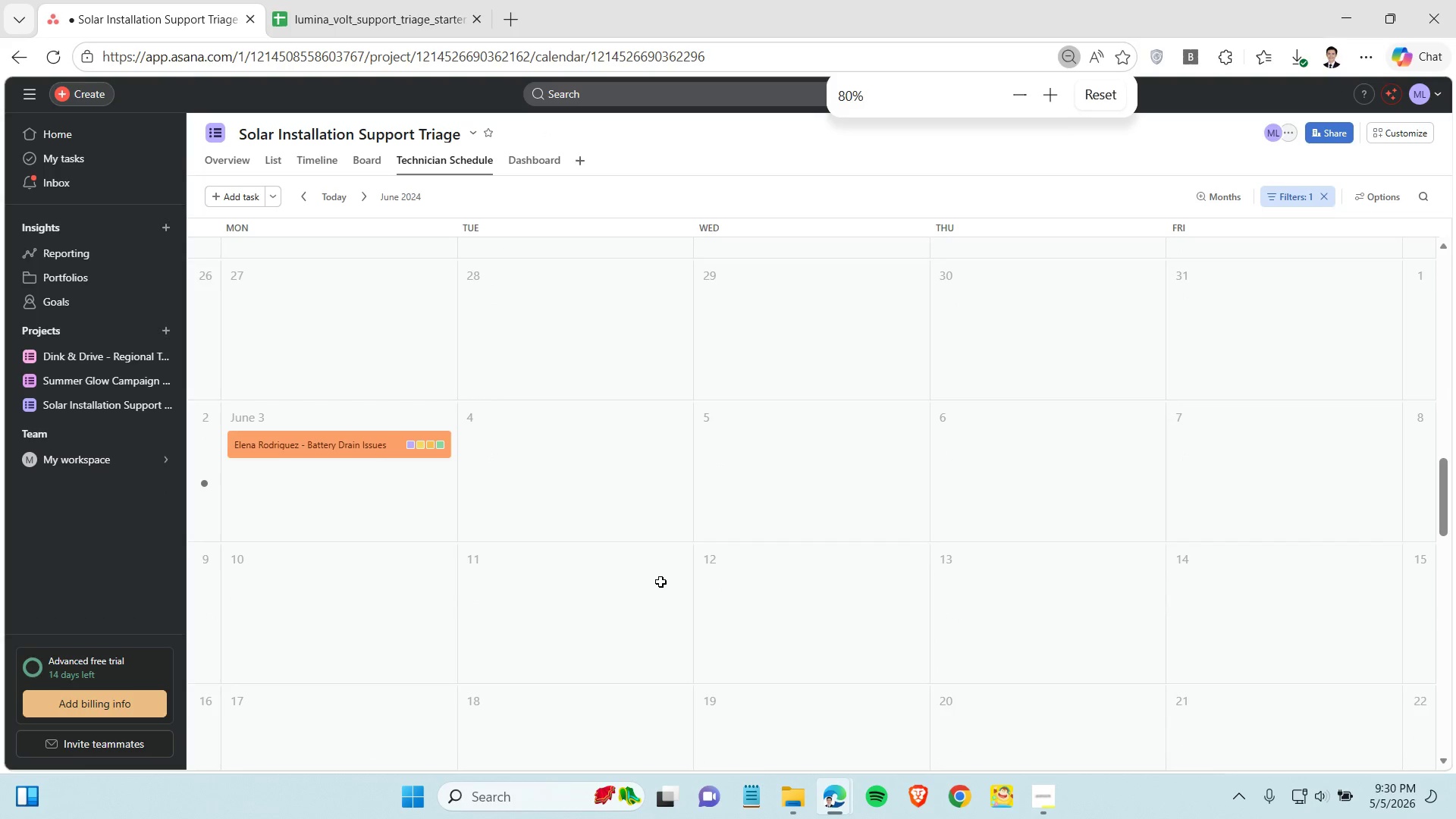 
hold_key(key=ControlLeft, duration=1.52)
 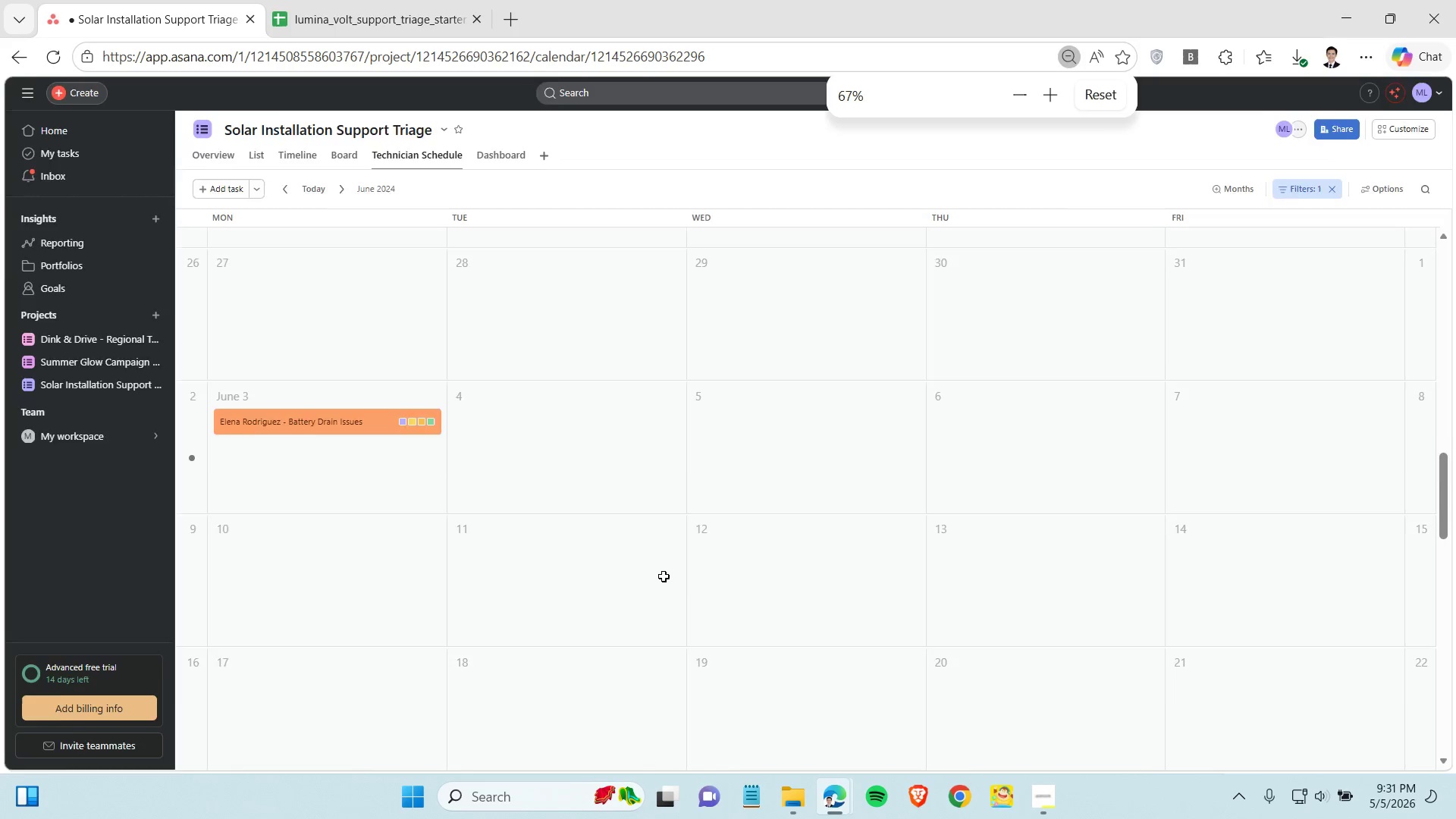 
scroll: coordinate [661, 582], scroll_direction: down, amount: 1.0
 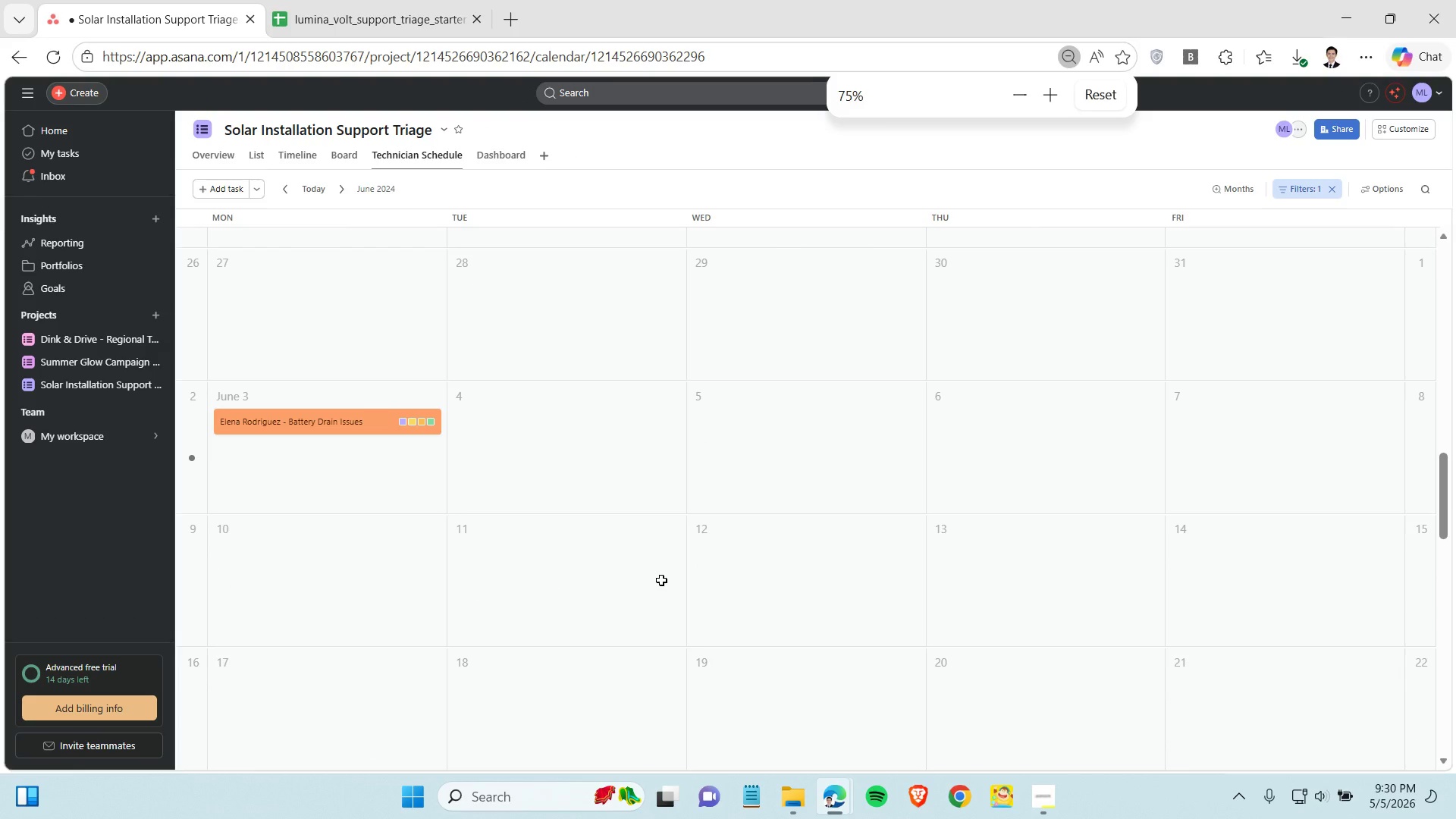 
hold_key(key=ControlLeft, duration=1.53)
 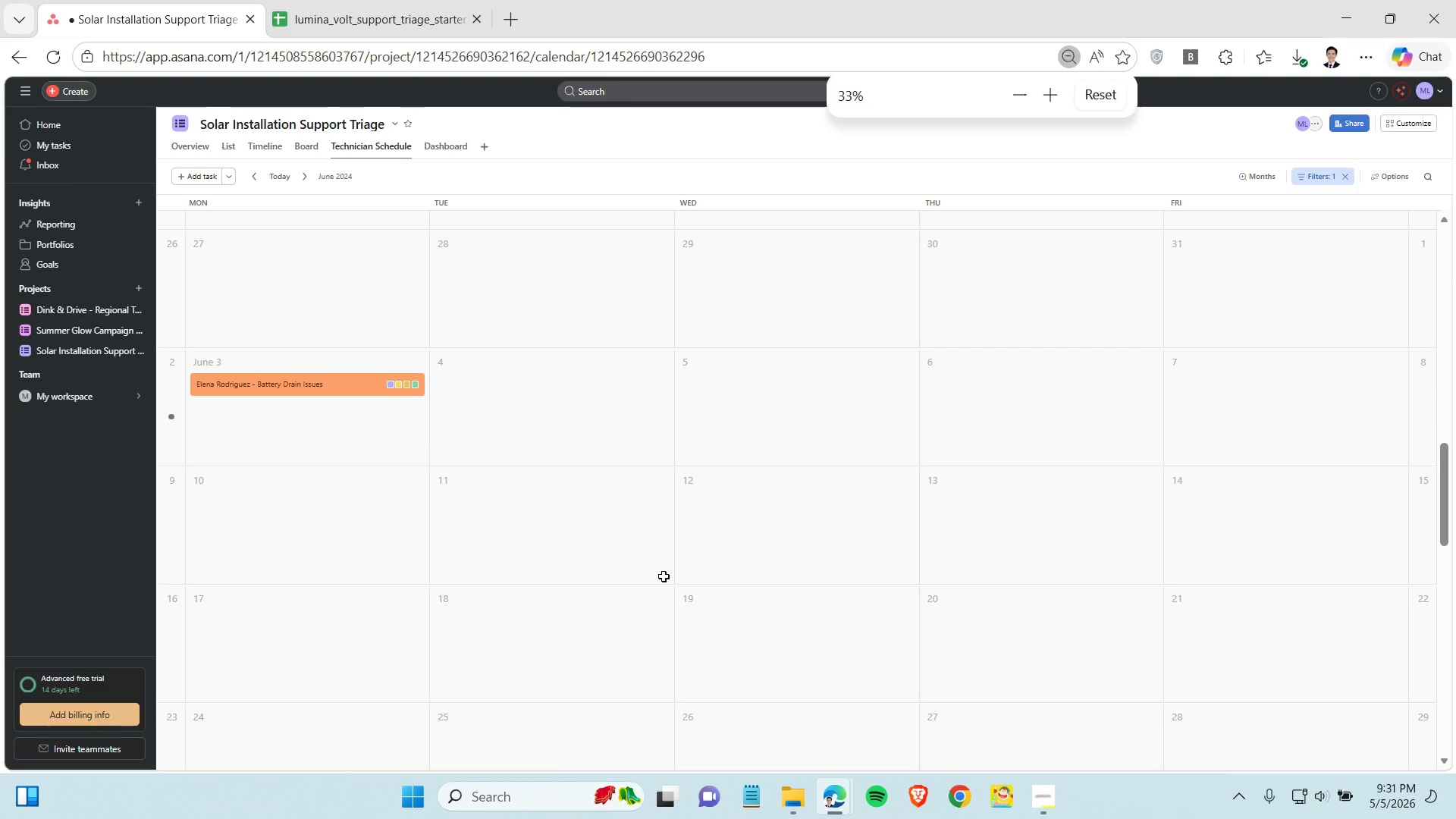 
hold_key(key=ControlLeft, duration=1.51)
 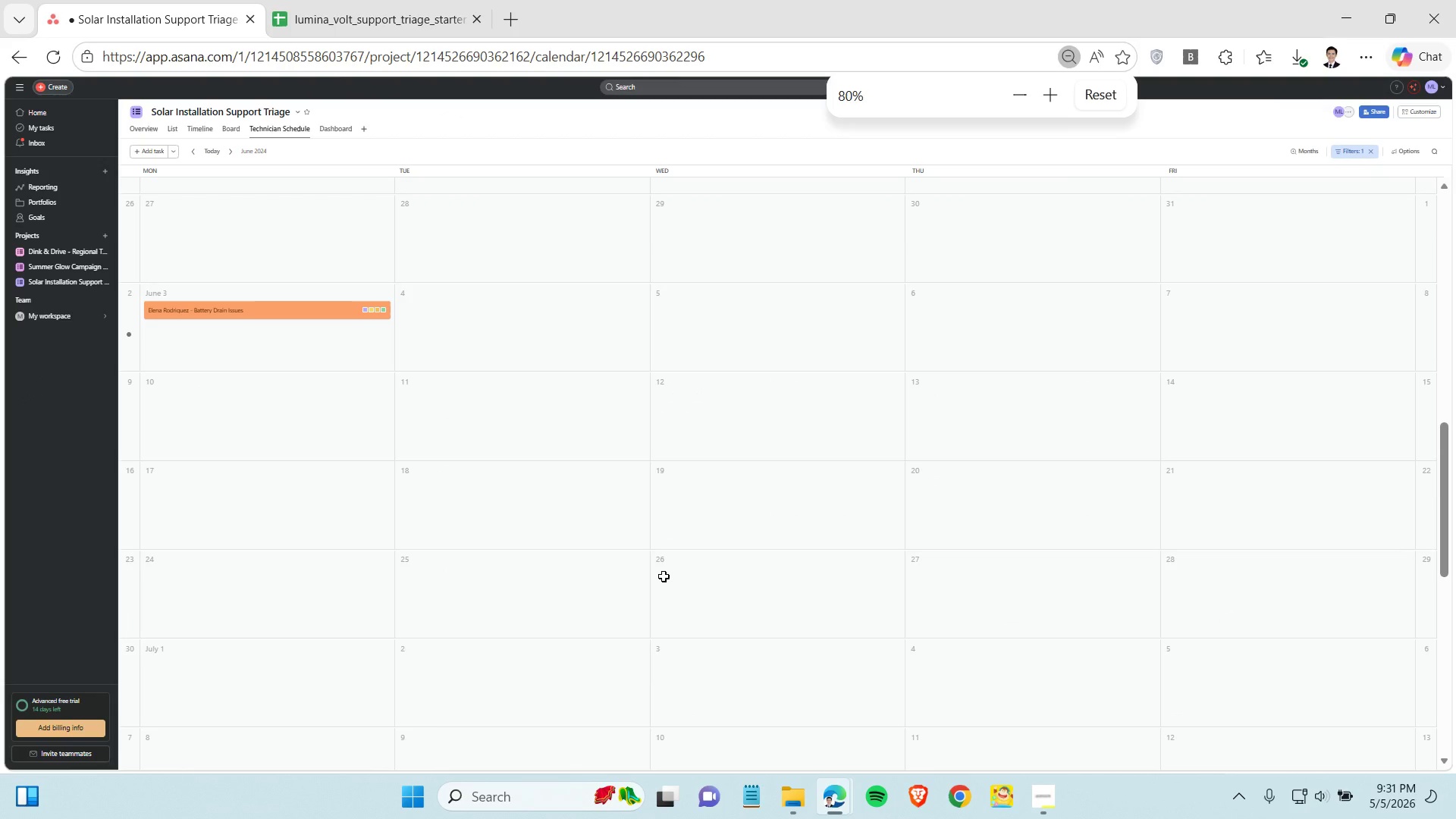 
hold_key(key=ControlLeft, duration=1.52)
 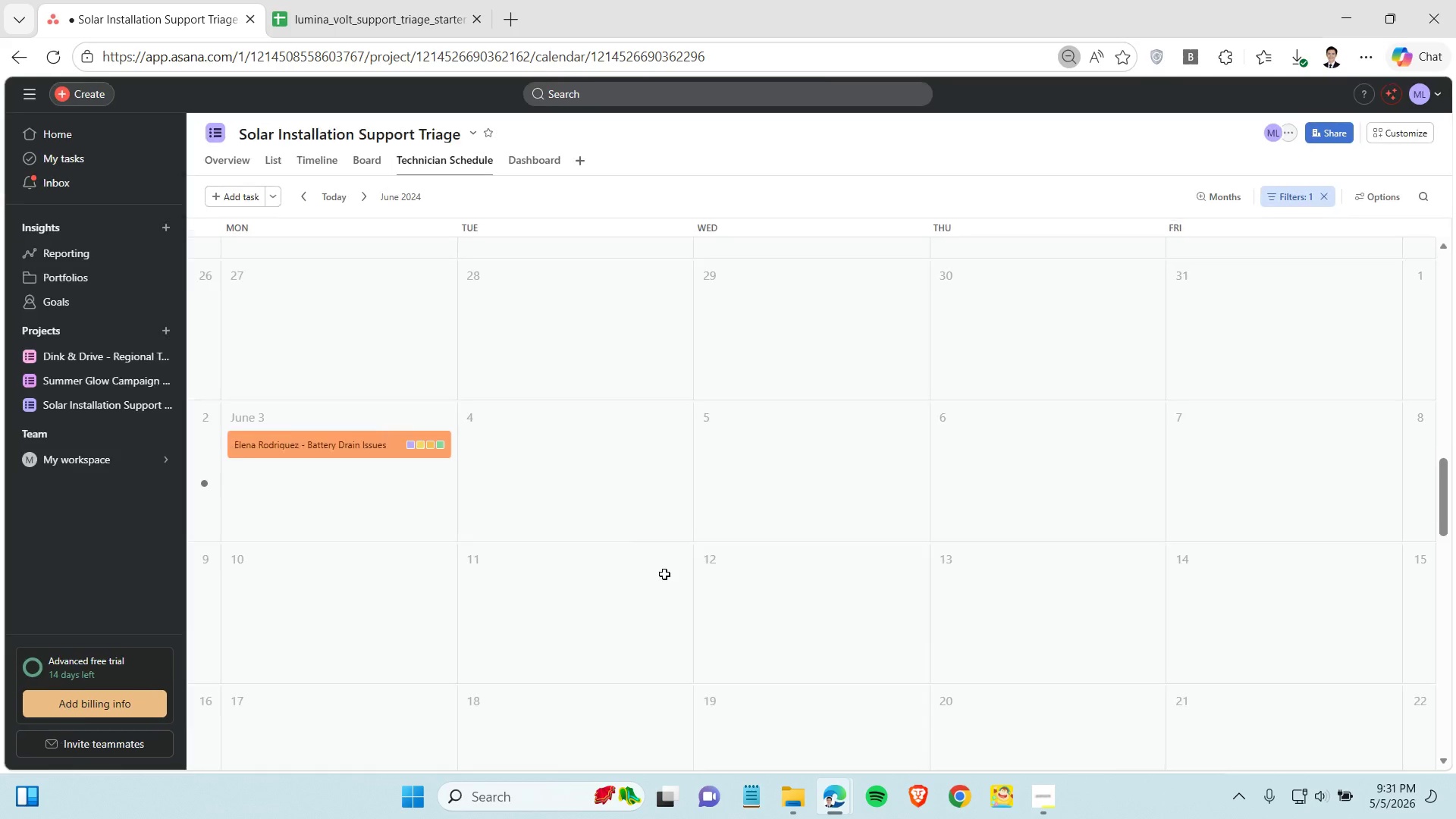 
scroll: coordinate [662, 579], scroll_direction: down, amount: 1.0
 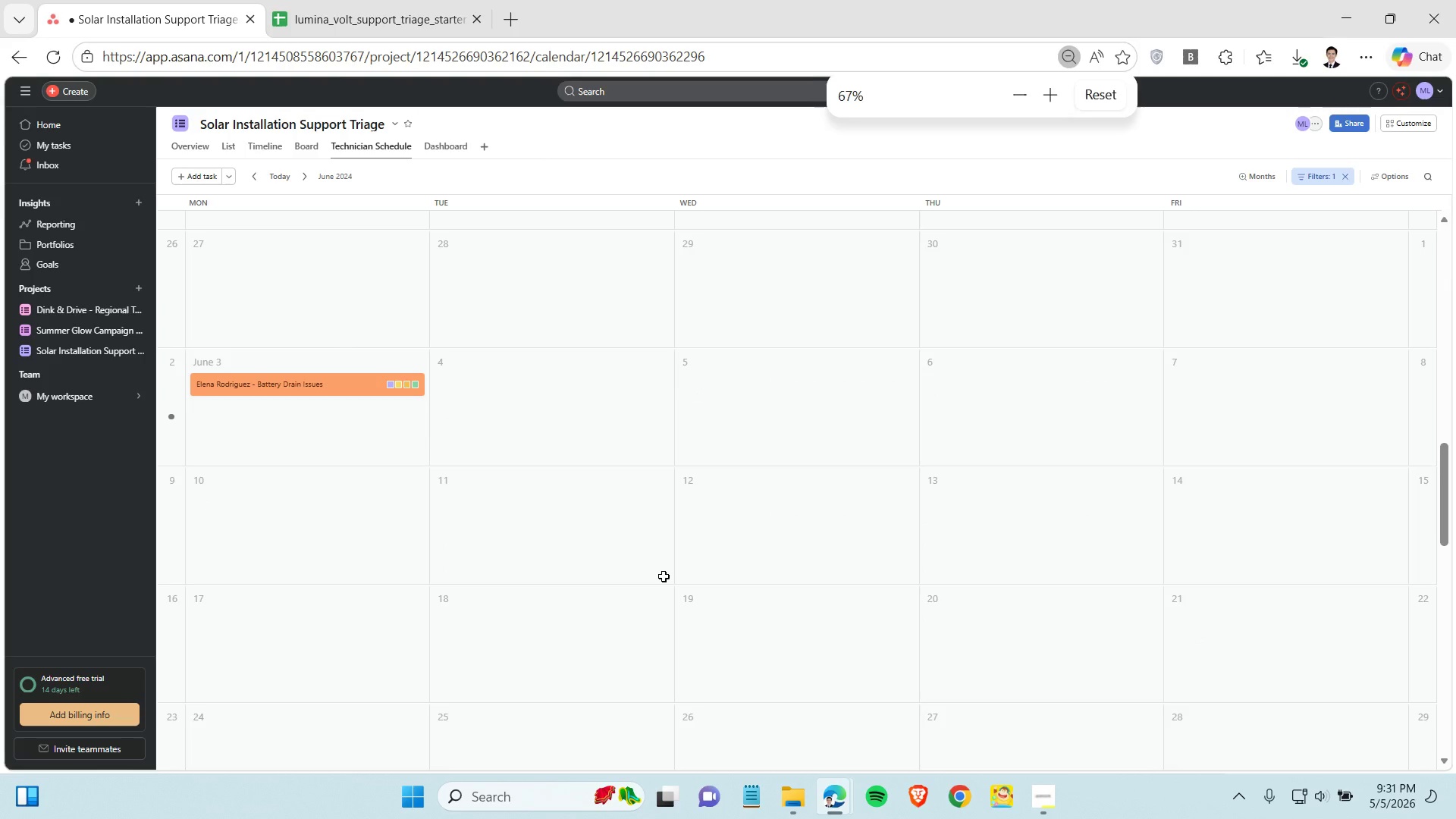 
hold_key(key=ControlLeft, duration=1.52)
 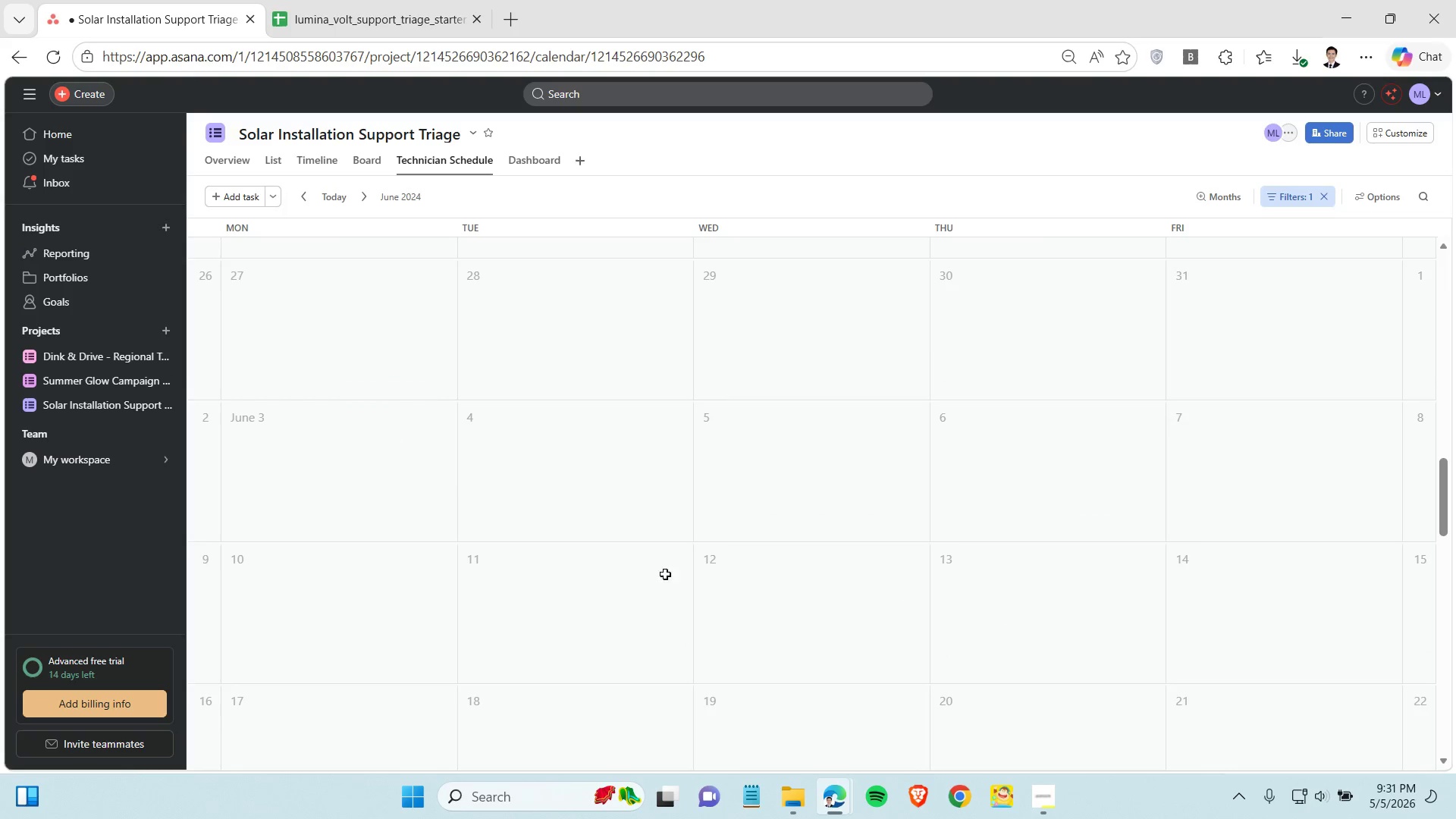 
scroll: coordinate [664, 576], scroll_direction: down, amount: 2.0
 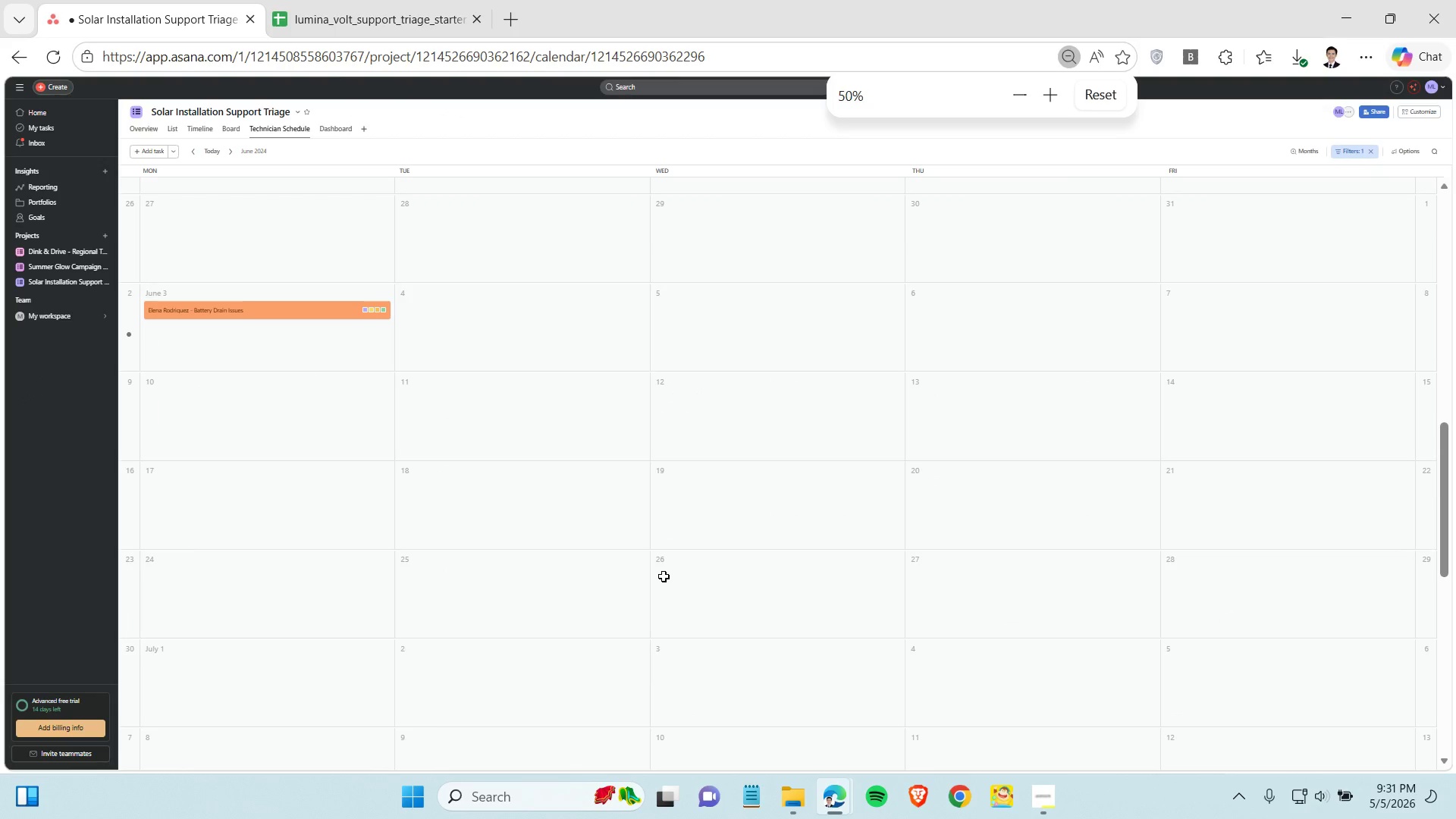 
key(Control+ControlLeft)
 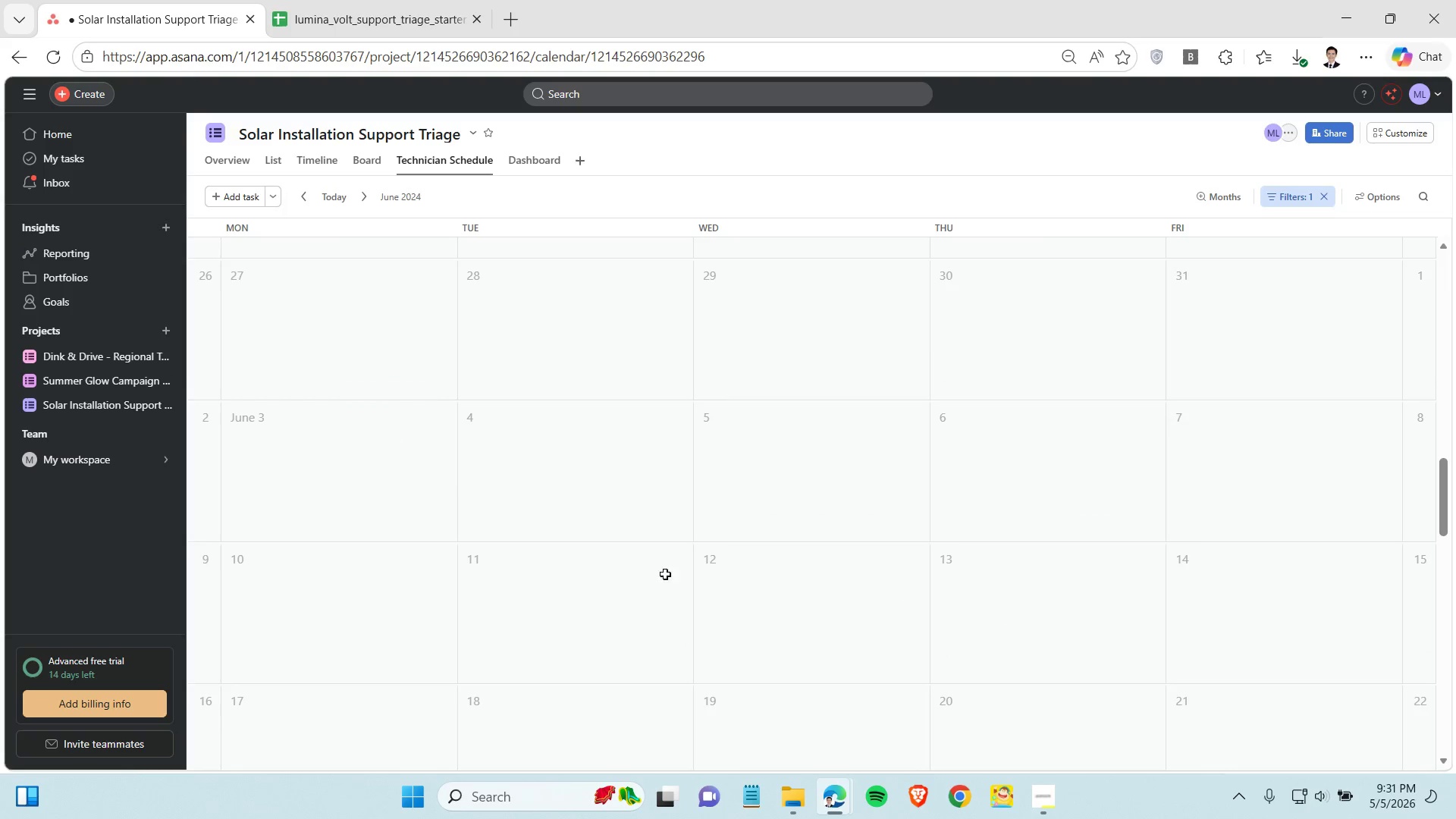 
key(Control+ControlLeft)
 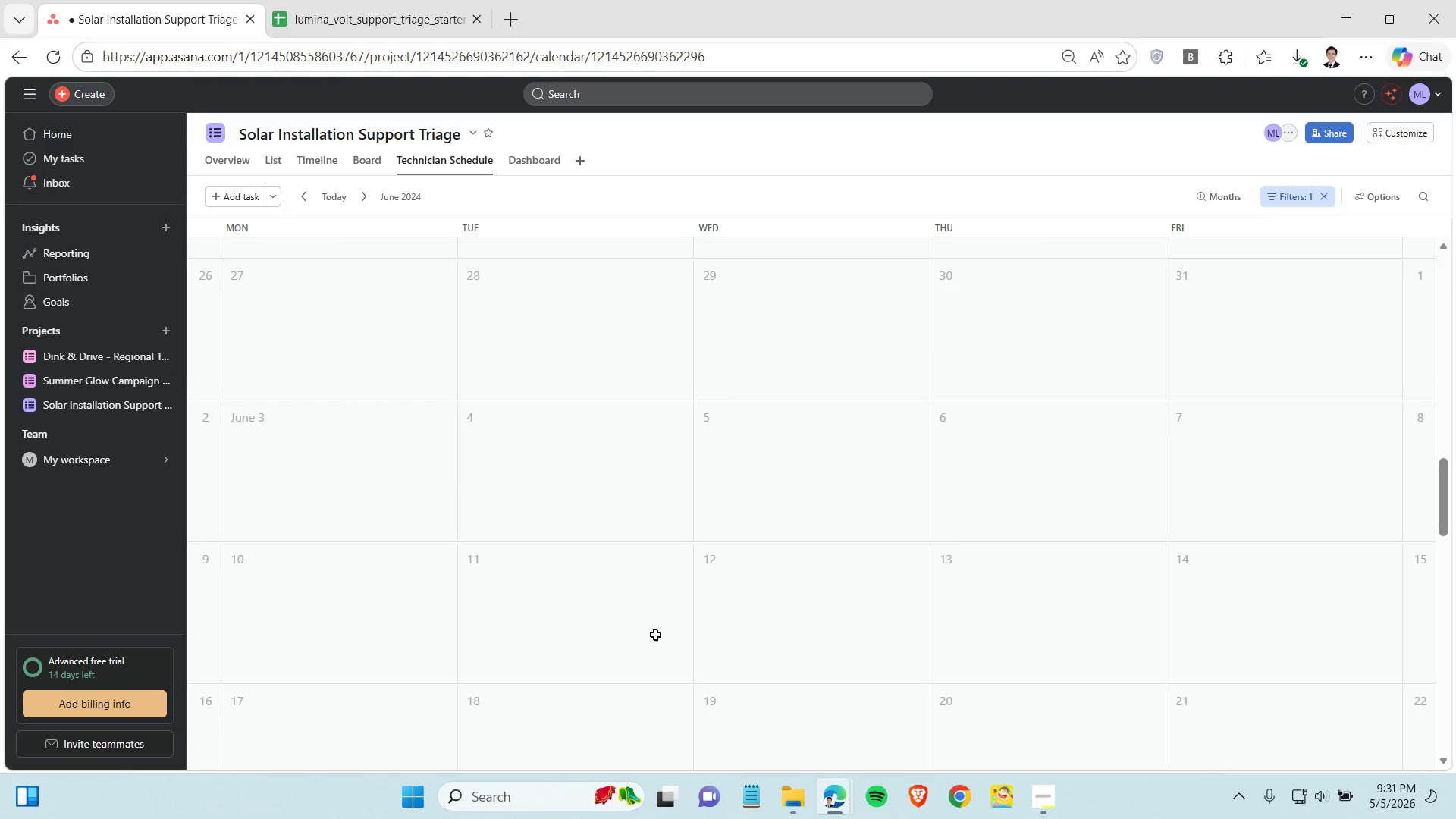 
key(Control+ControlLeft)
 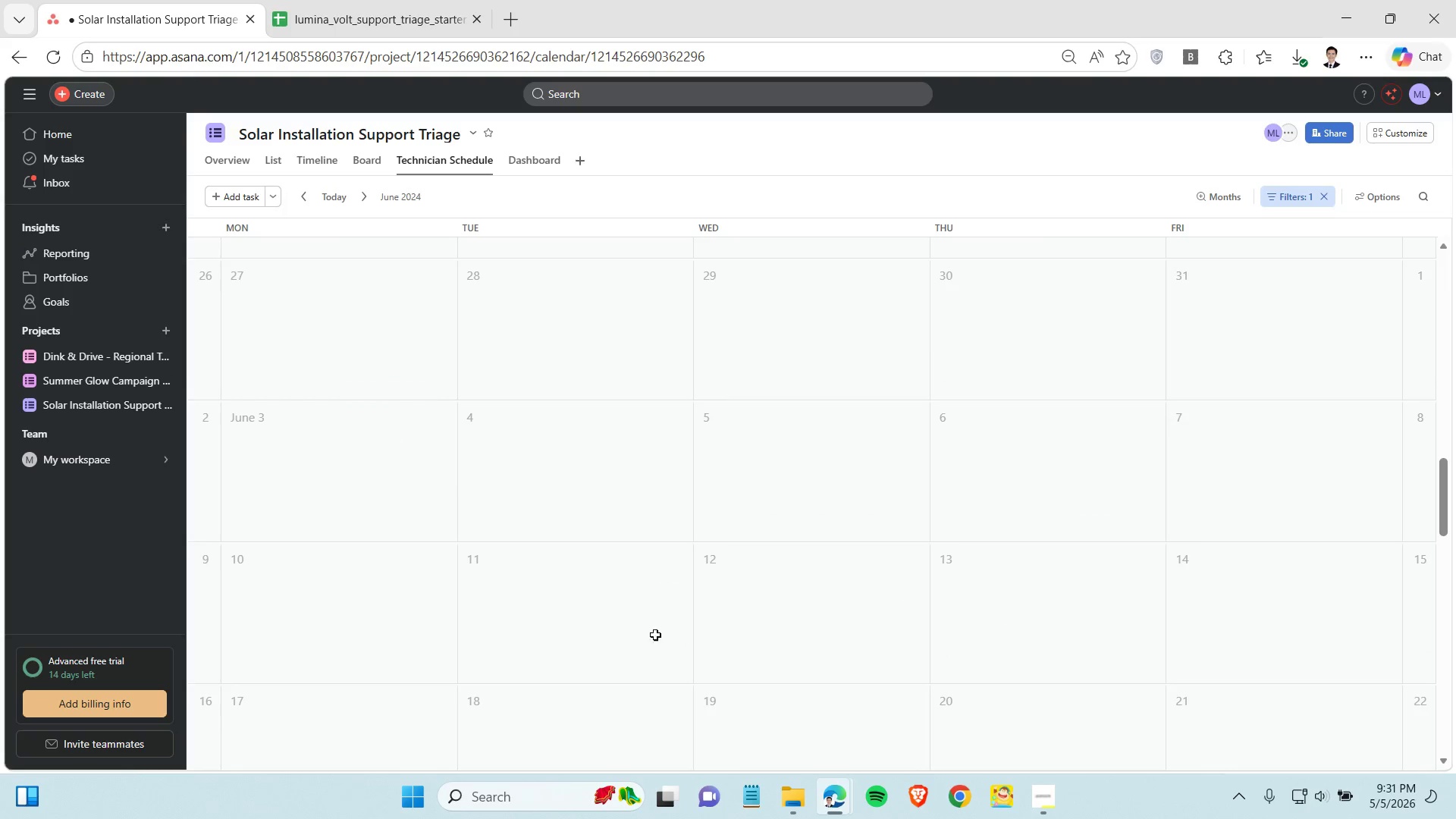 
key(Control+ControlLeft)
 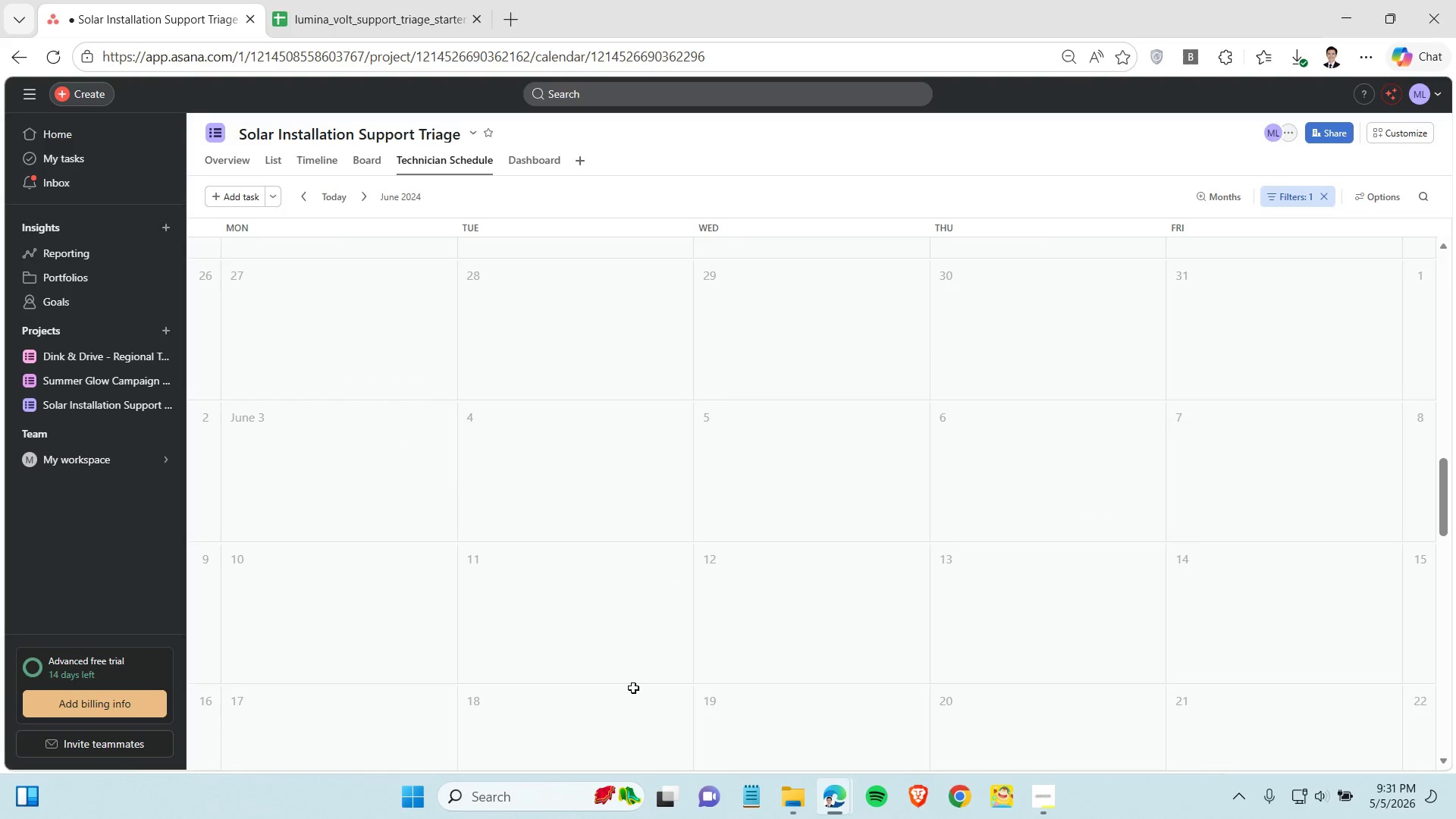 
key(Control+ControlLeft)
 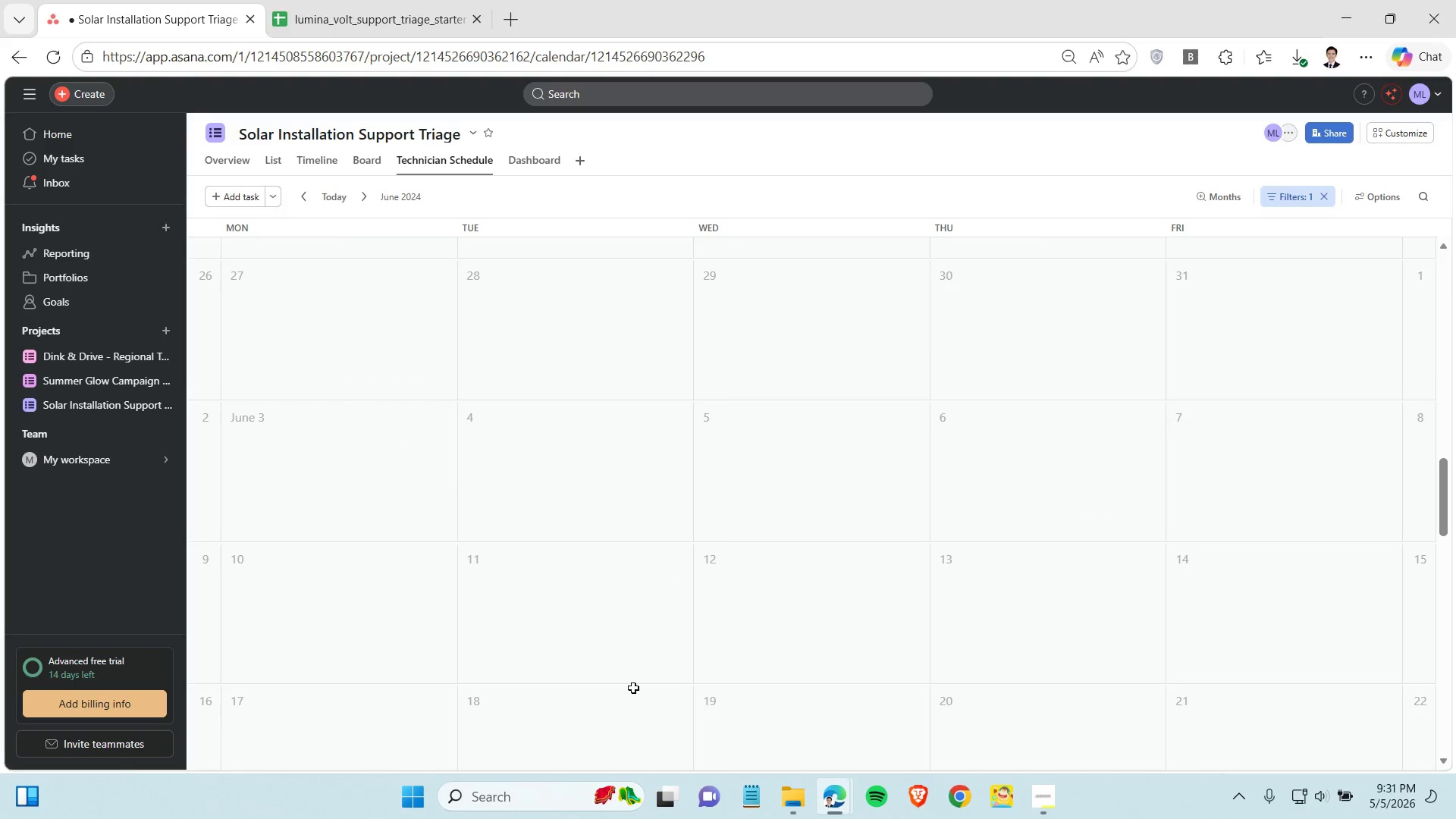 
key(Control+ControlLeft)
 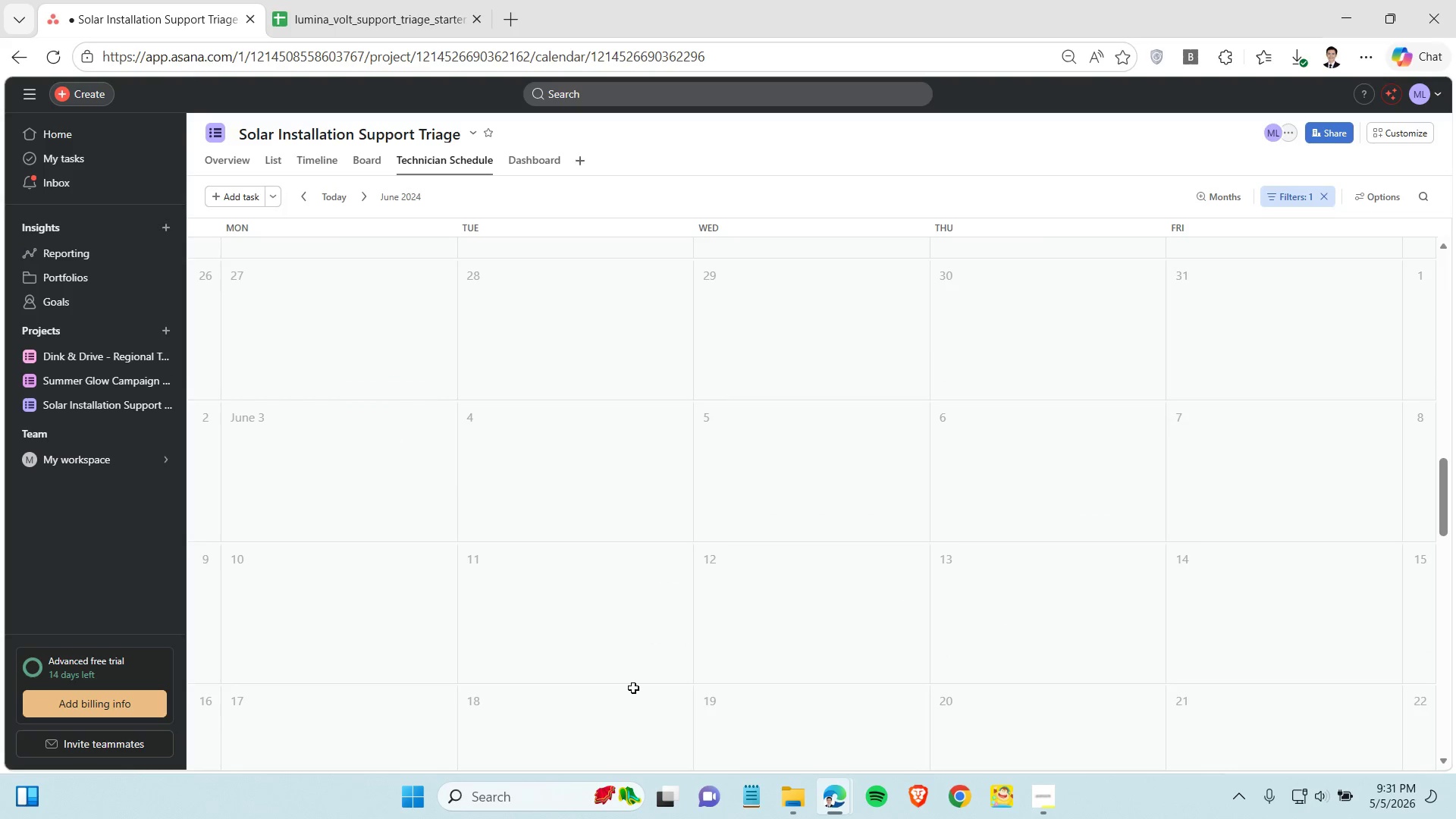 
key(Control+ControlLeft)
 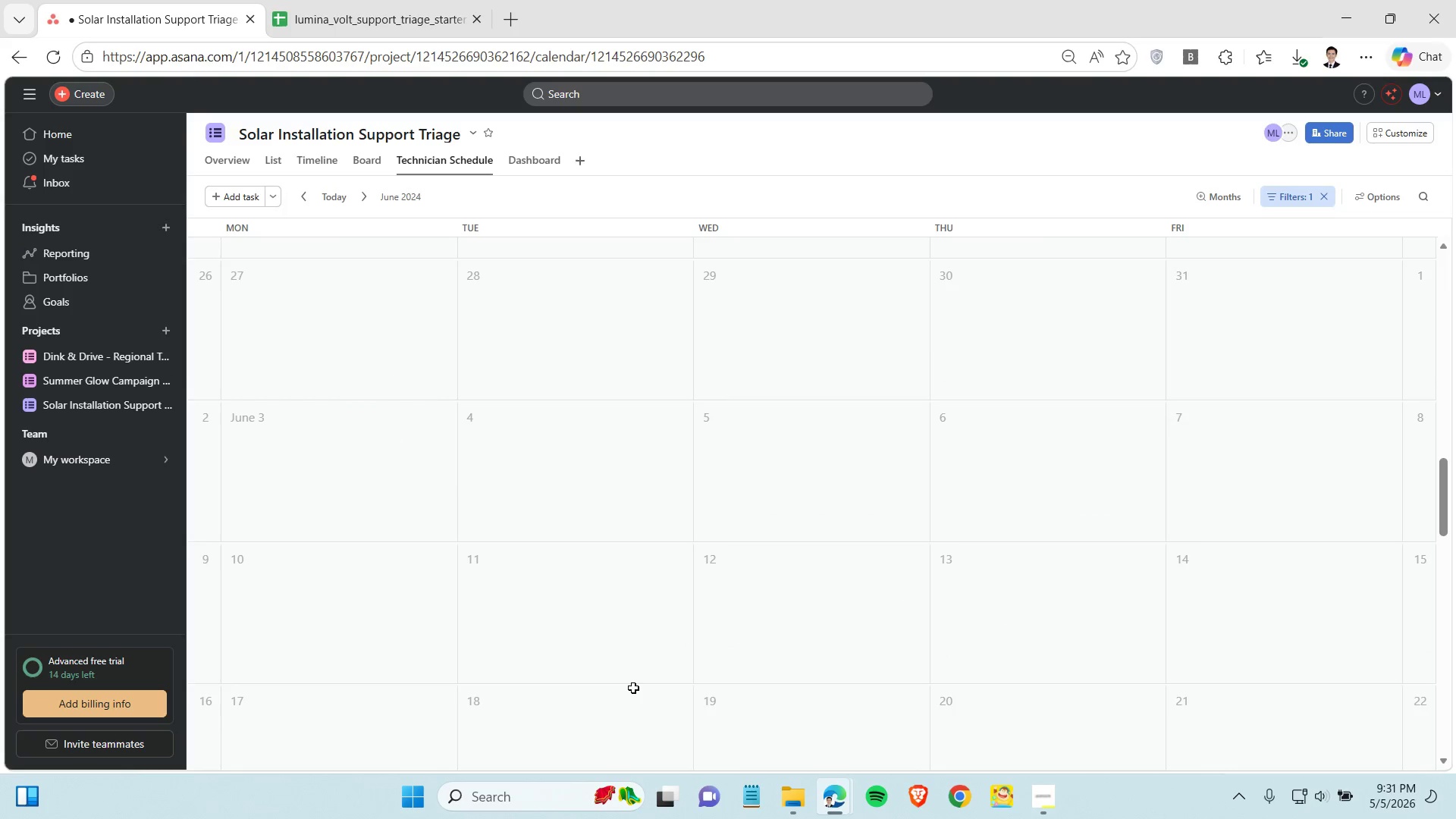 
key(Control+ControlLeft)
 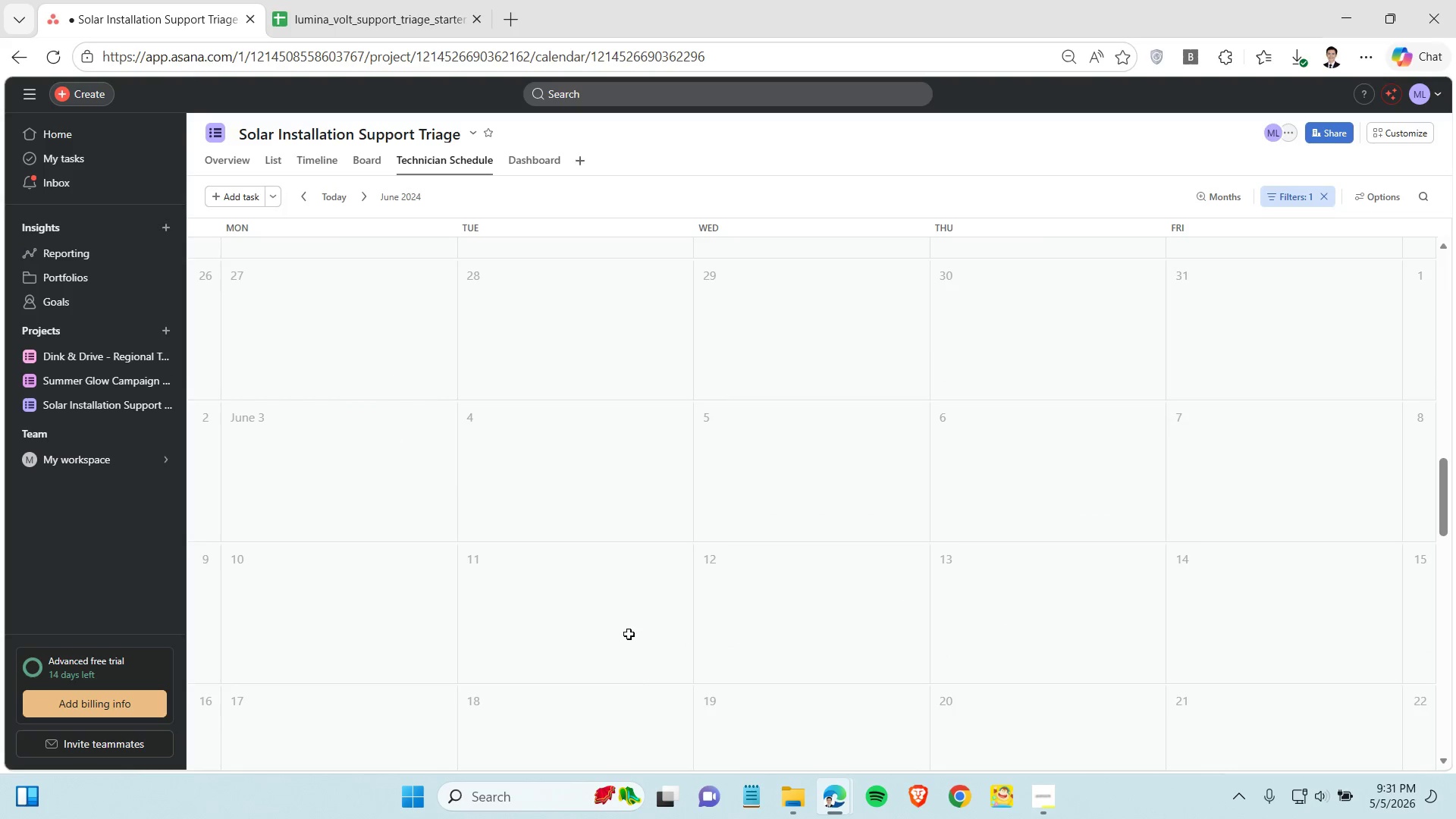 
scroll: coordinate [664, 576], scroll_direction: up, amount: 1.0
 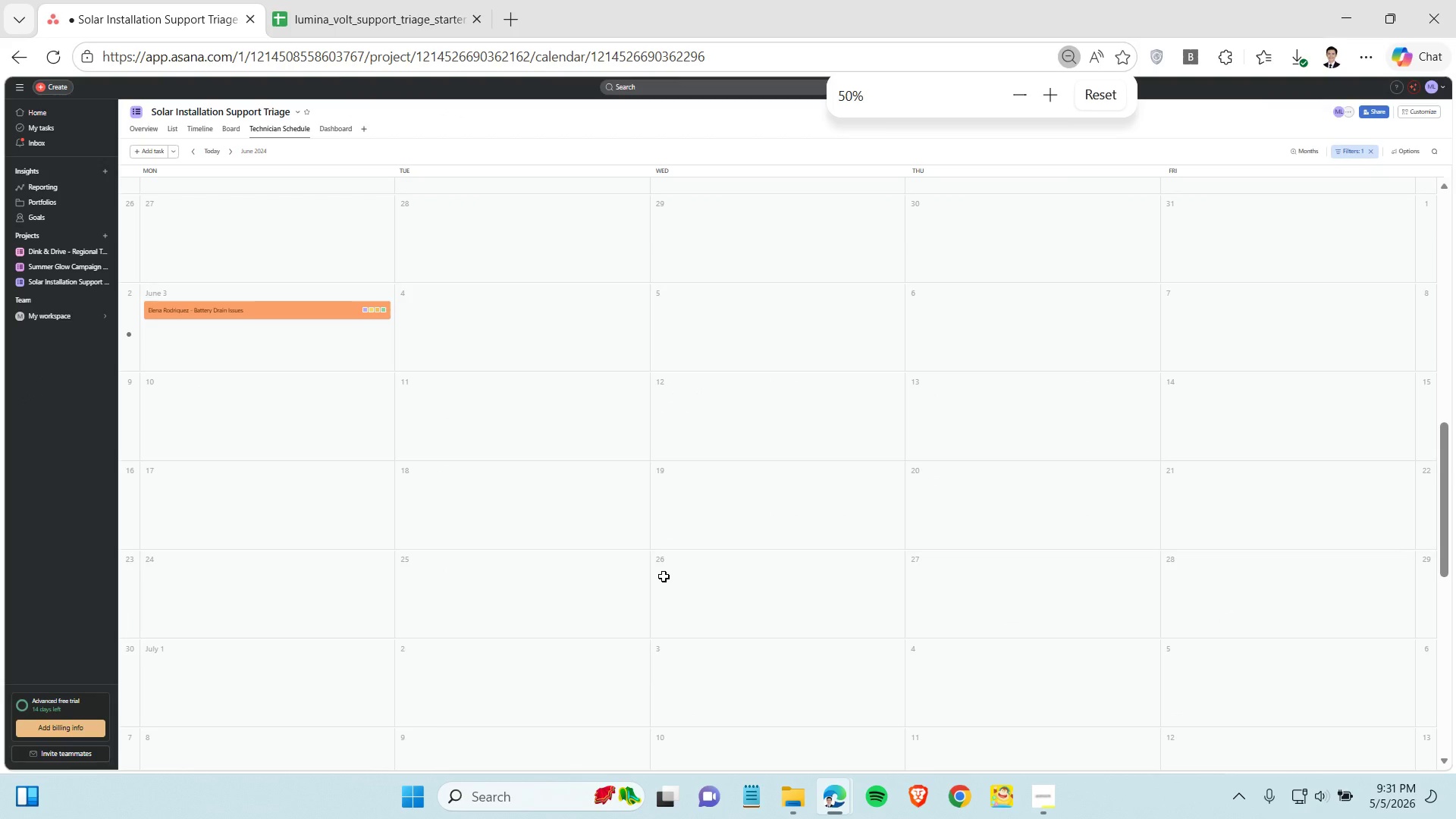 
left_click_drag(start_coordinate=[666, 579], to_coordinate=[641, 677])
 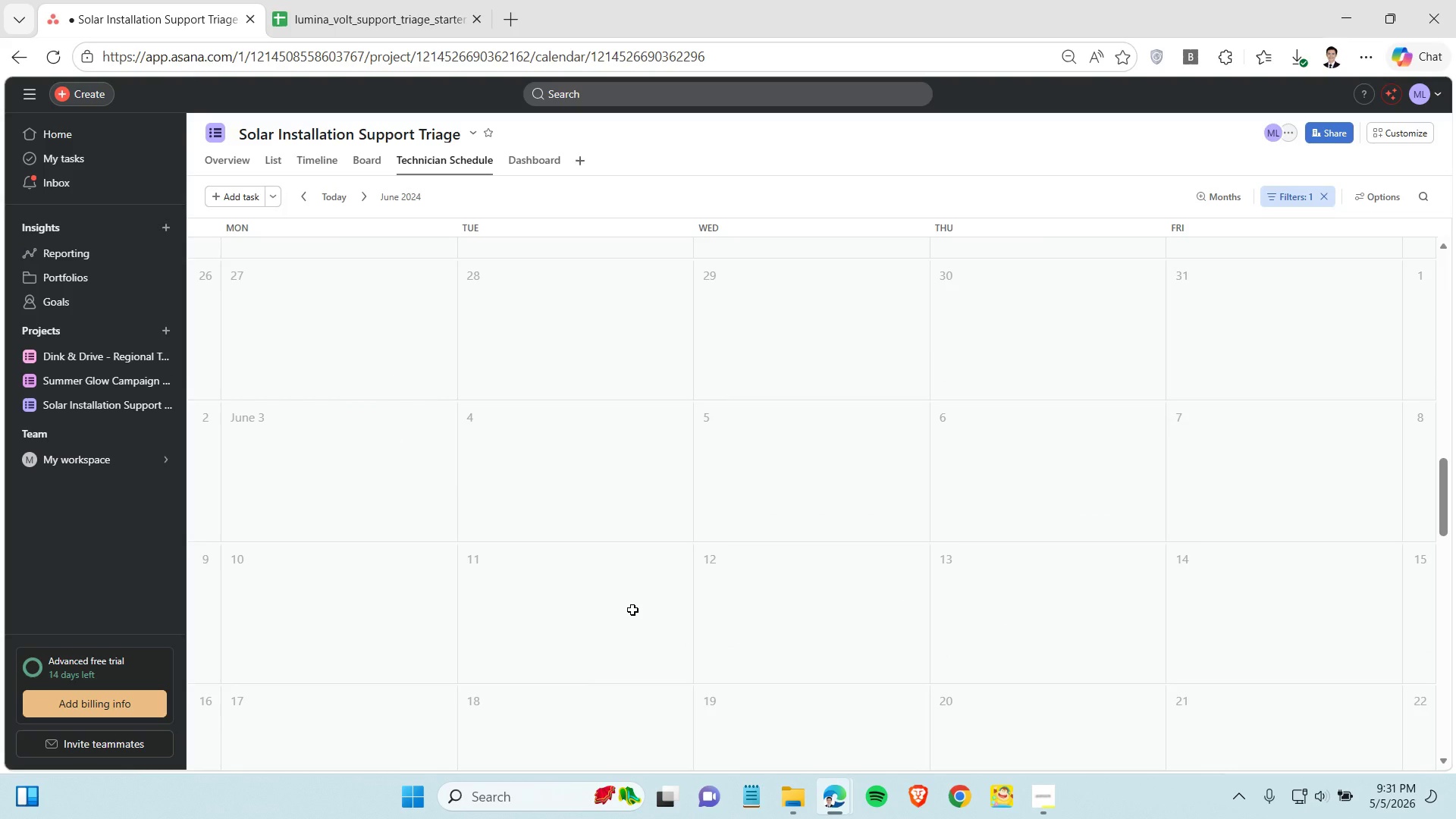 
hold_key(key=ControlLeft, duration=0.61)
 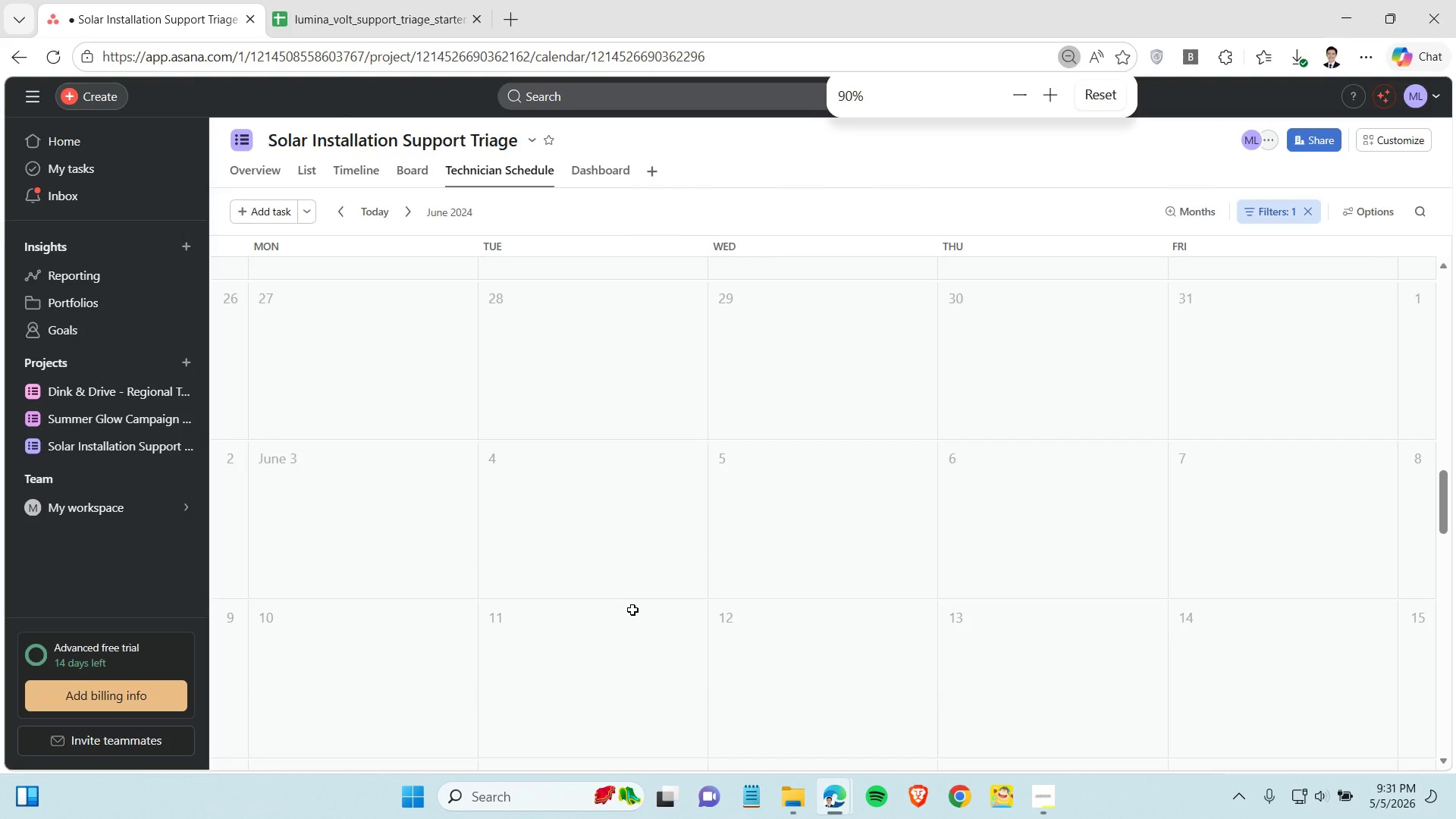 
hold_key(key=ControlLeft, duration=0.52)
 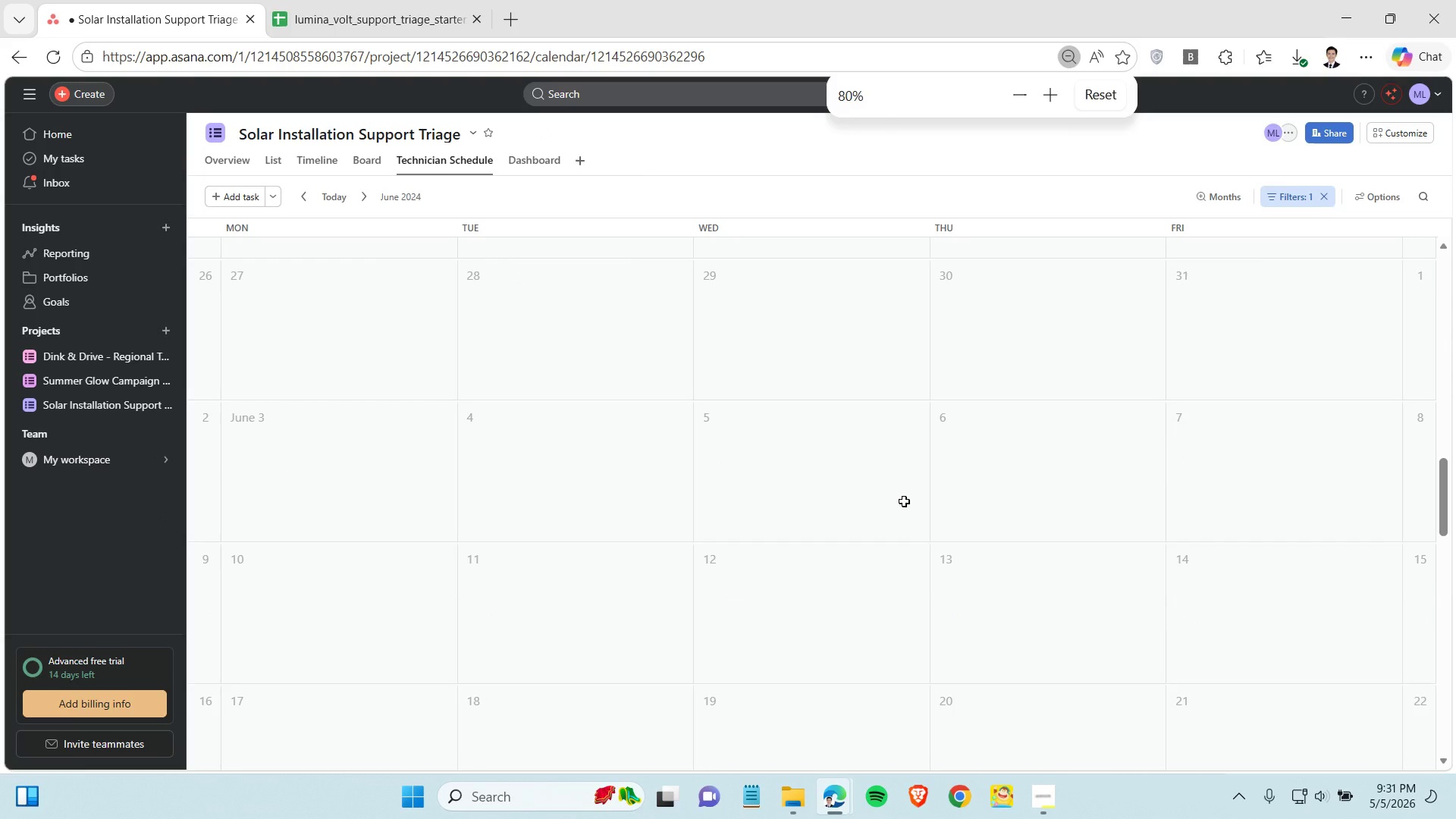 
scroll: coordinate [632, 610], scroll_direction: up, amount: 1.0
 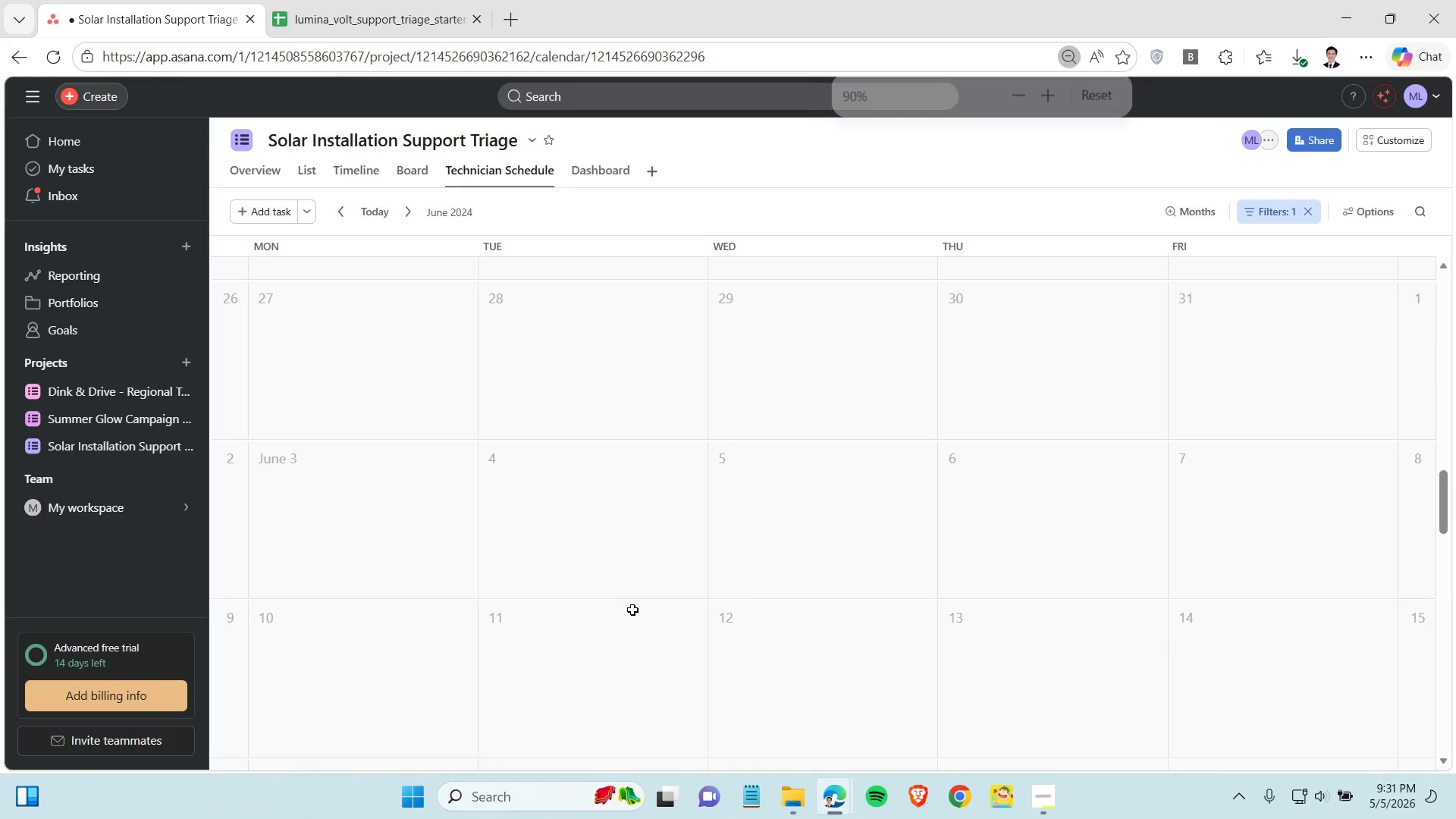 
left_click([1289, 190])
 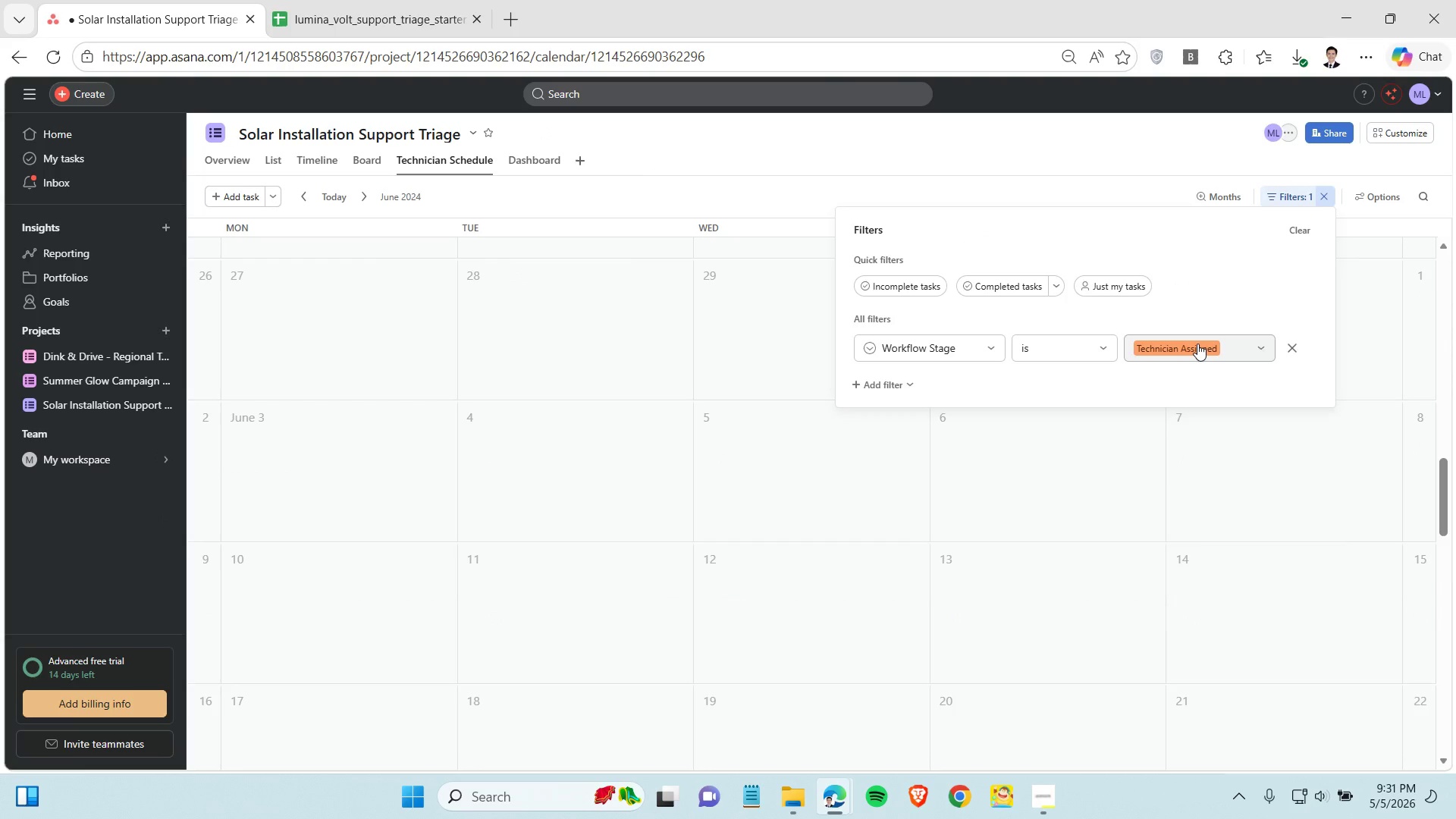 
scroll: coordinate [632, 610], scroll_direction: down, amount: 1.0
 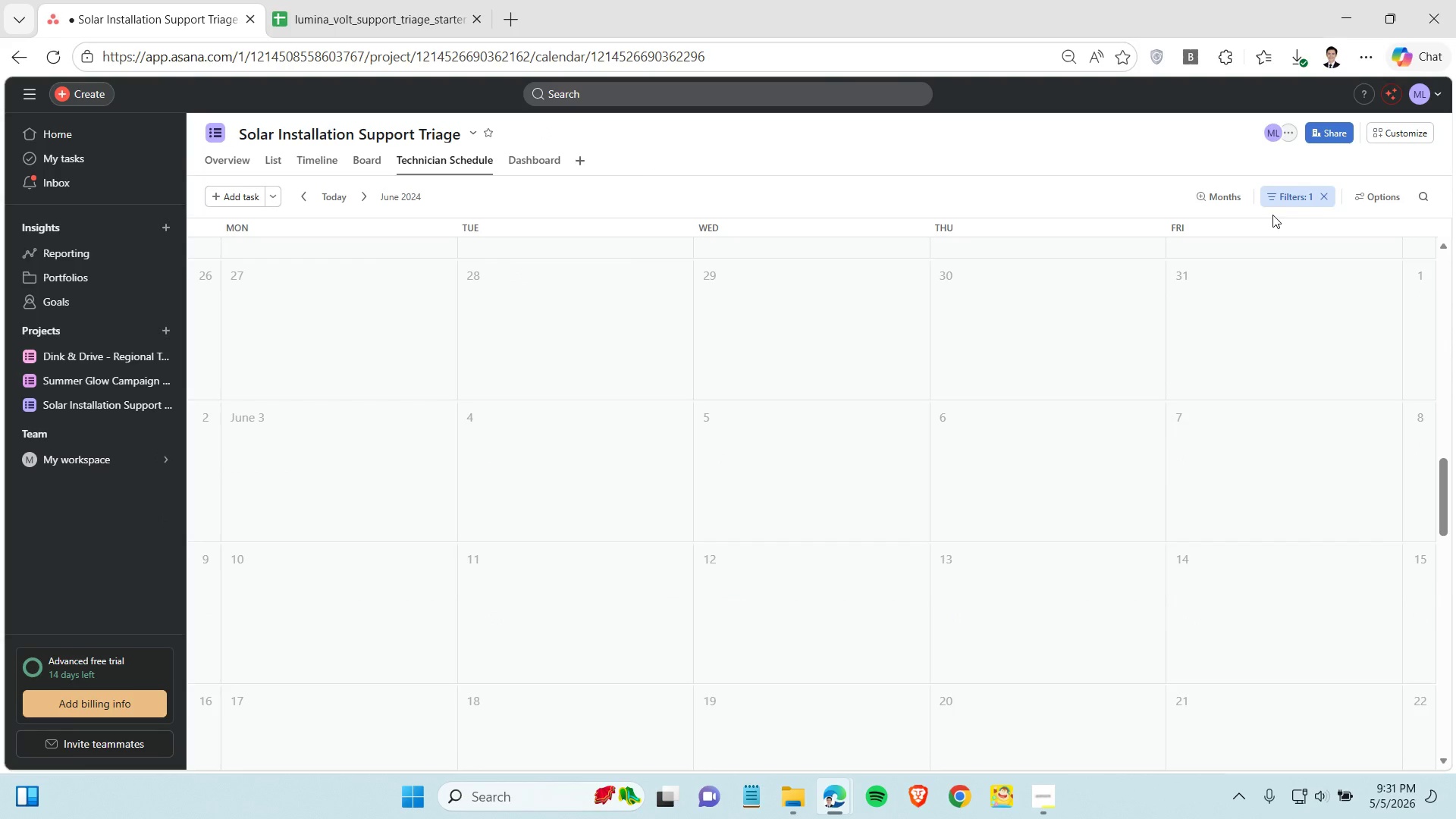 
left_click([1197, 344])
 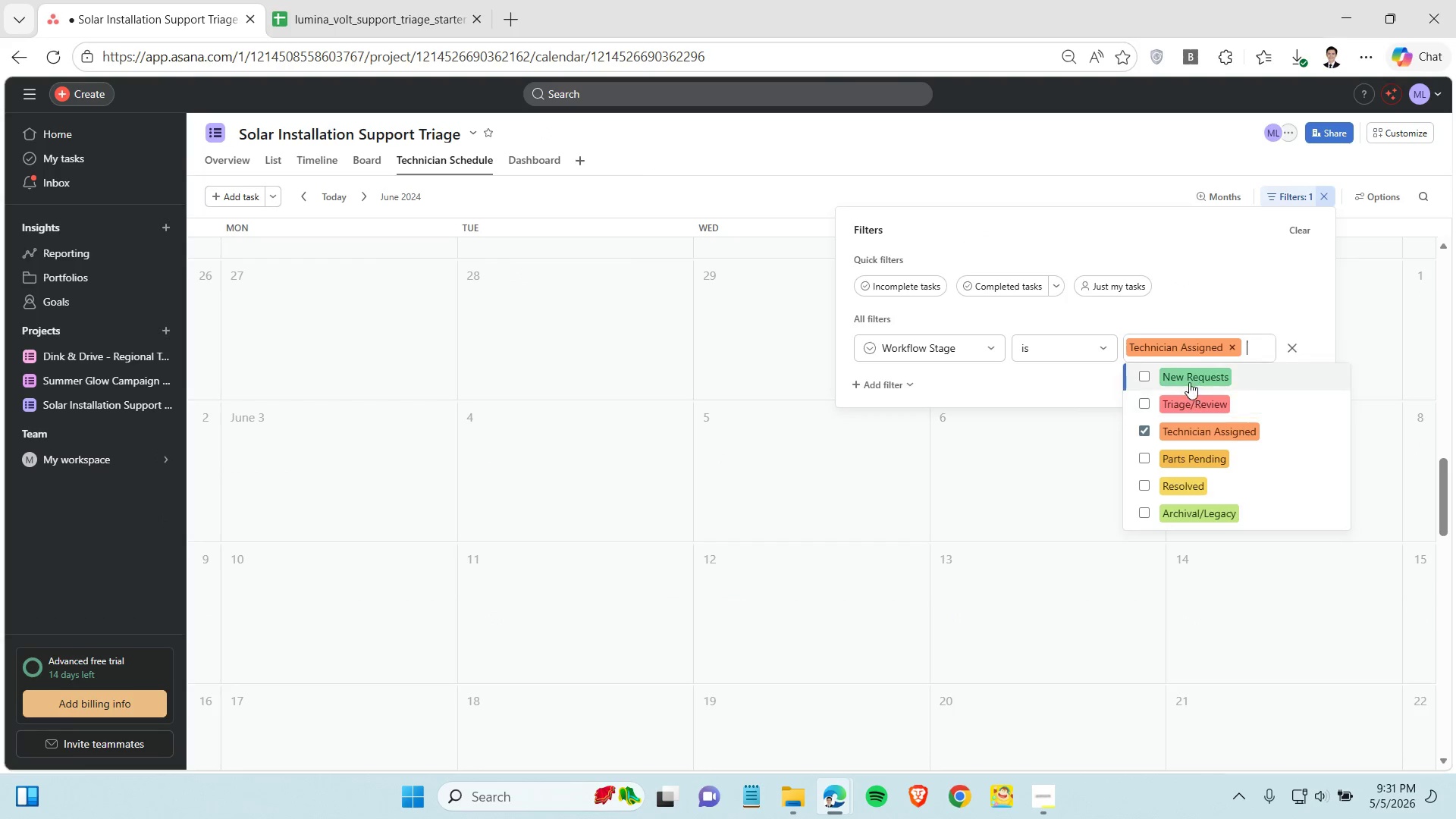 
left_click([1189, 381])
 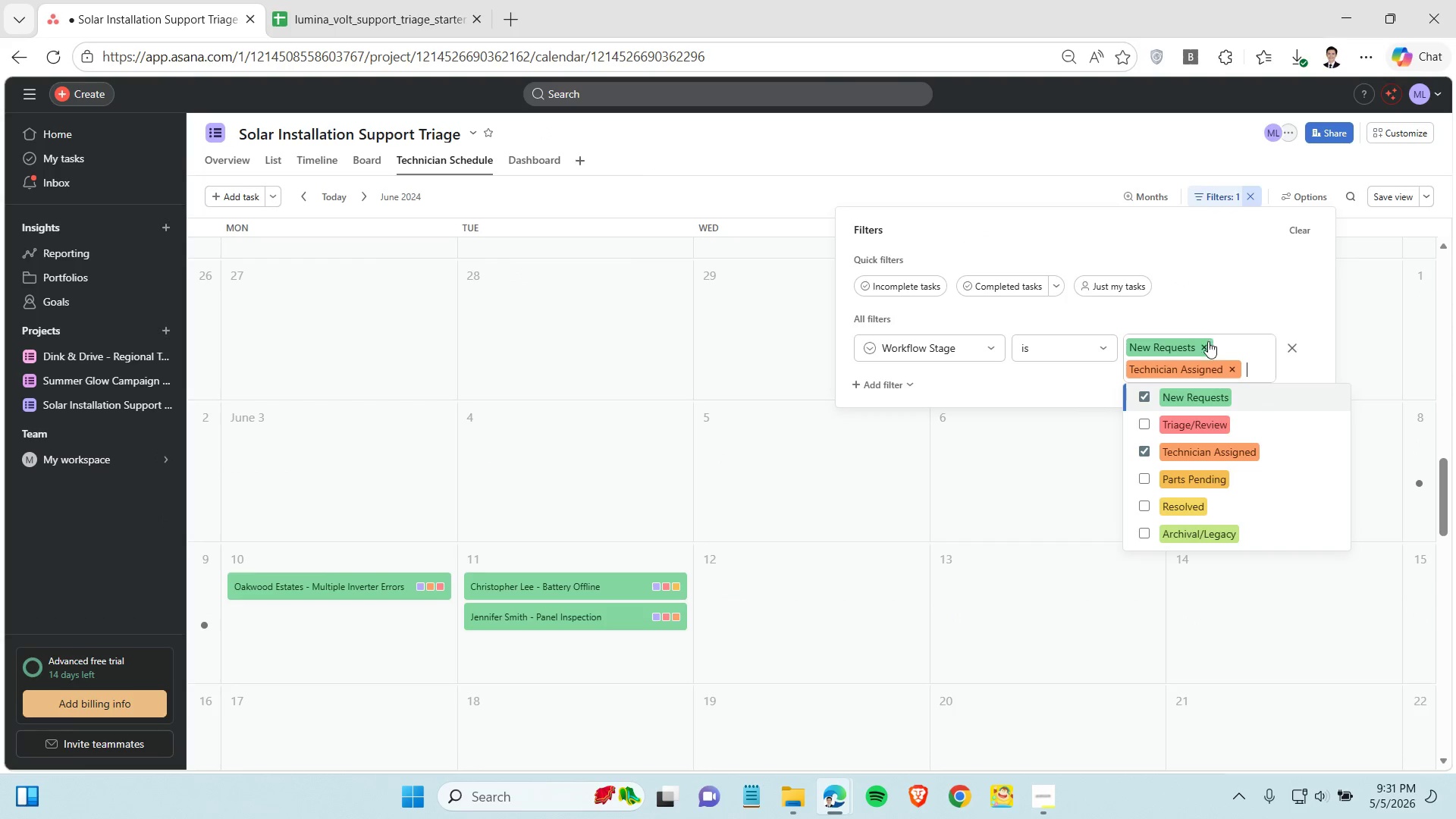 
left_click([1205, 349])
 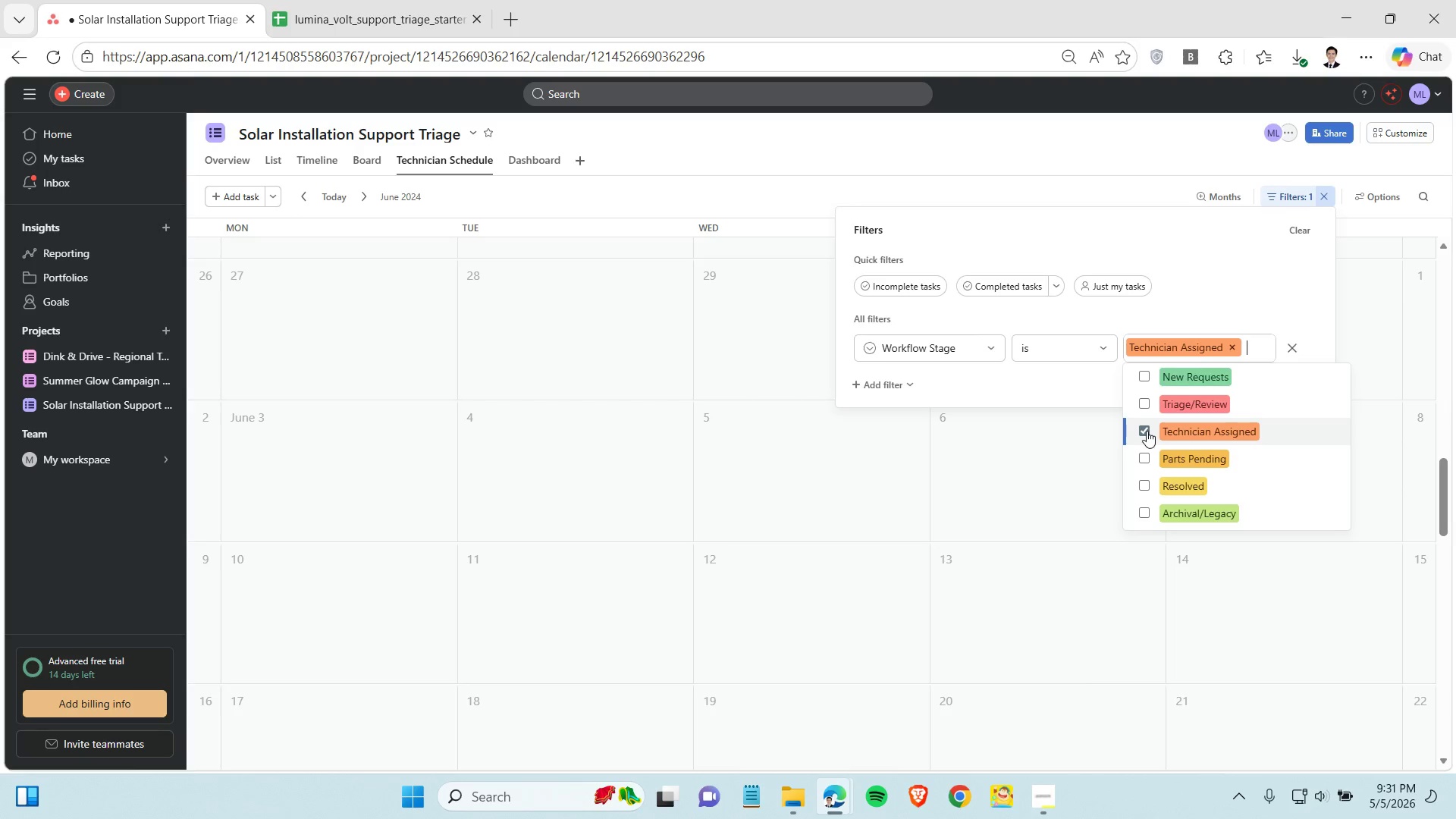 
double_click([1145, 427])
 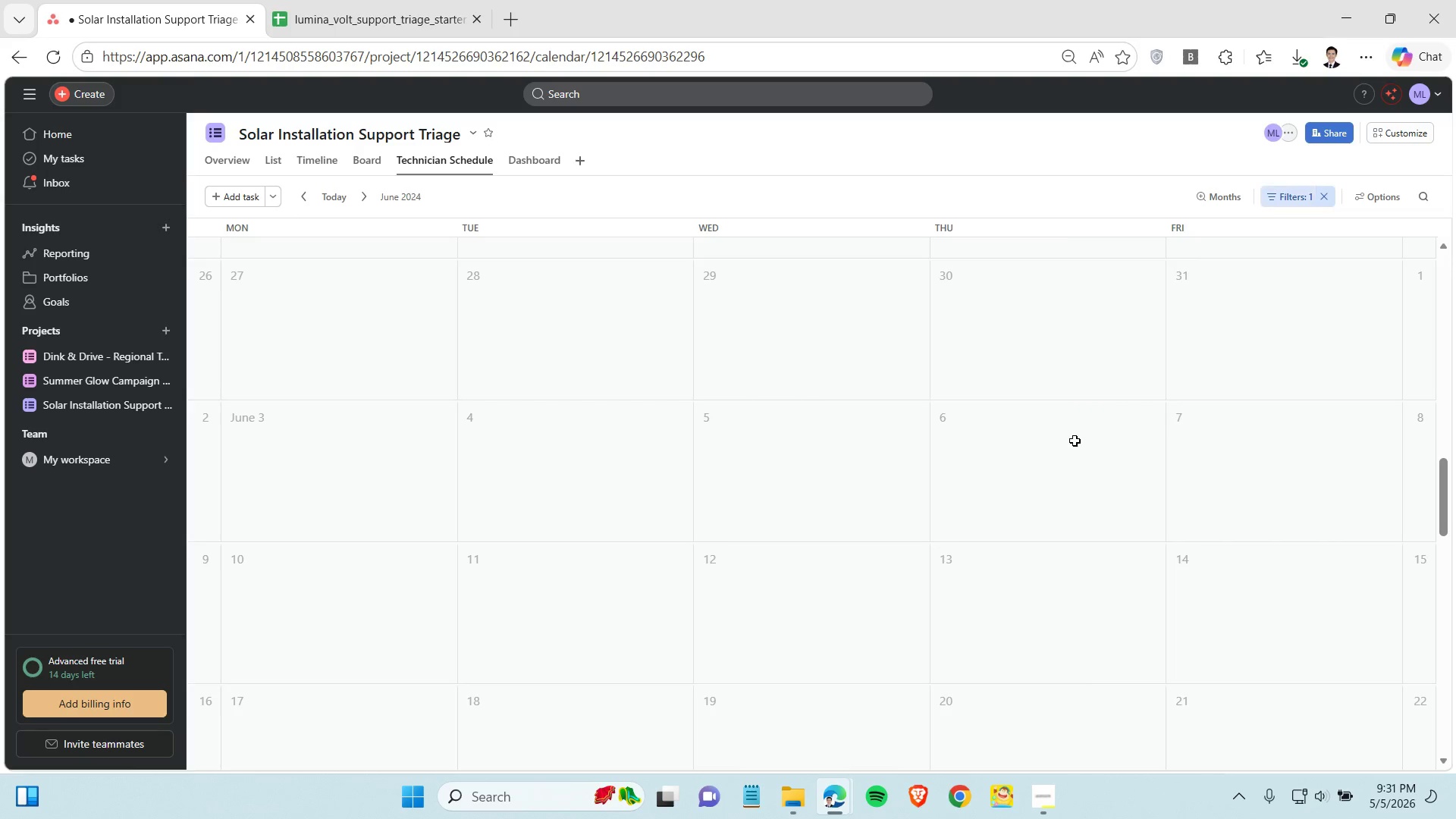 
left_click([1075, 441])
 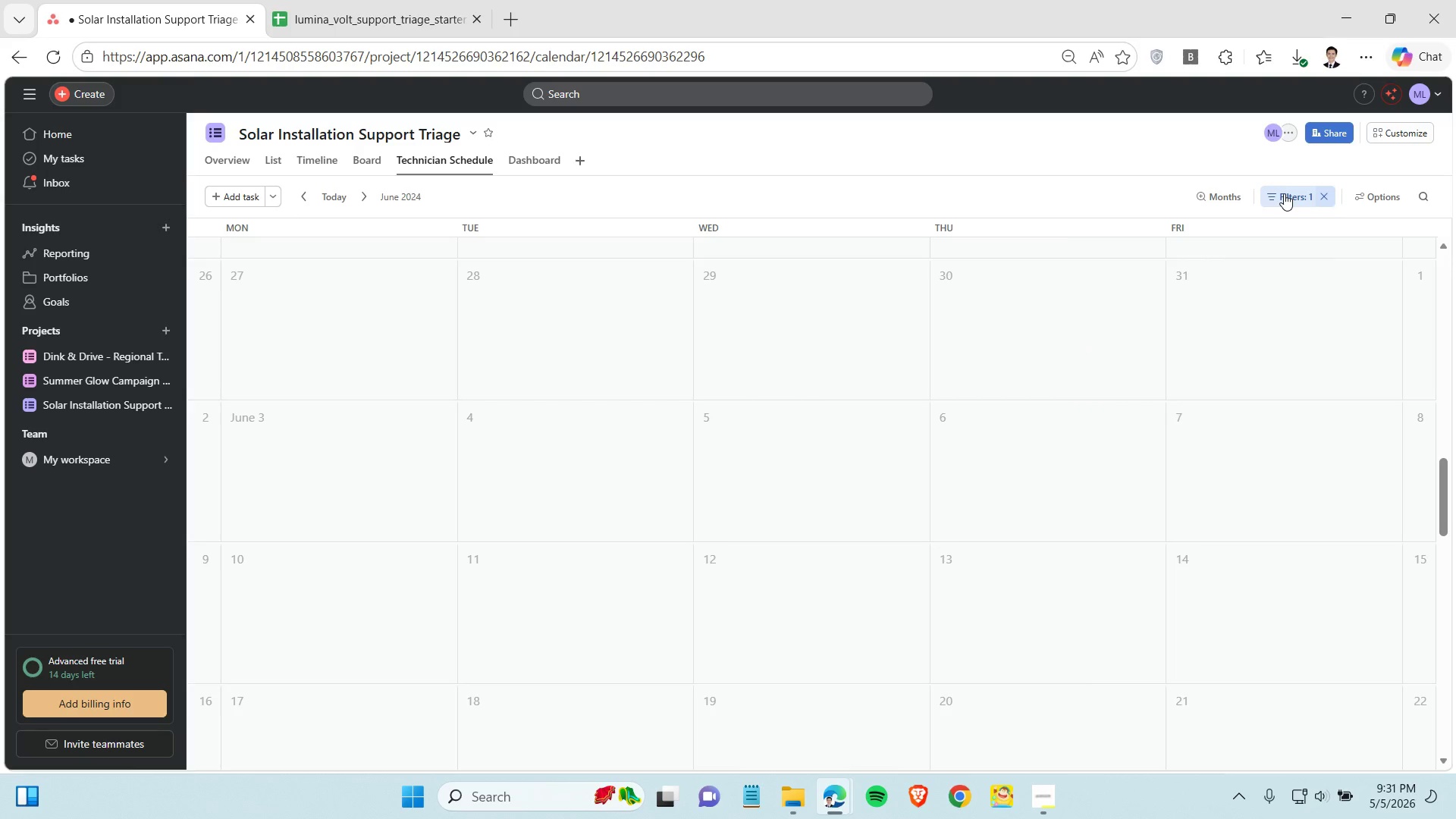 
left_click([1284, 193])
 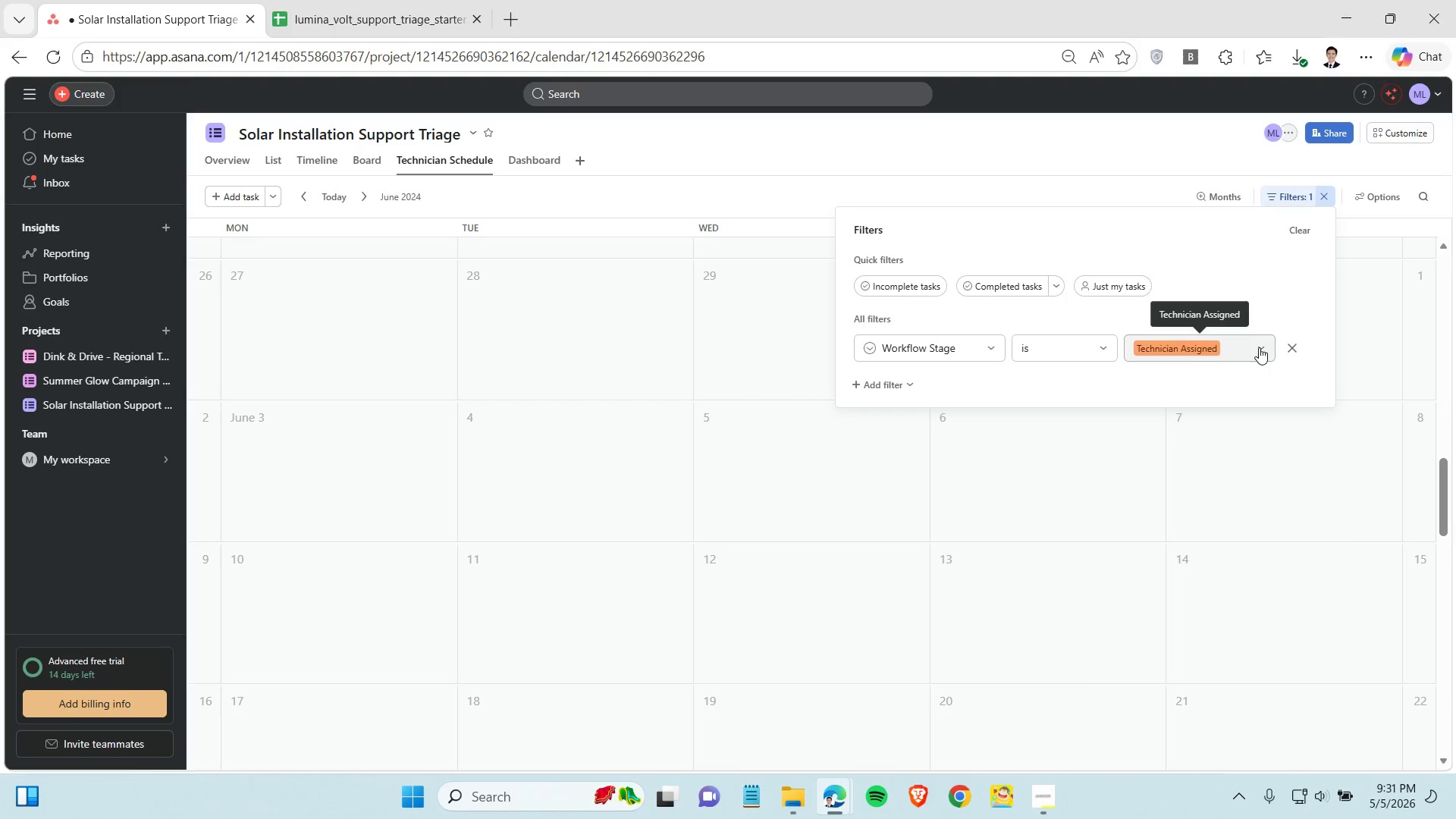 
left_click([1259, 347])
 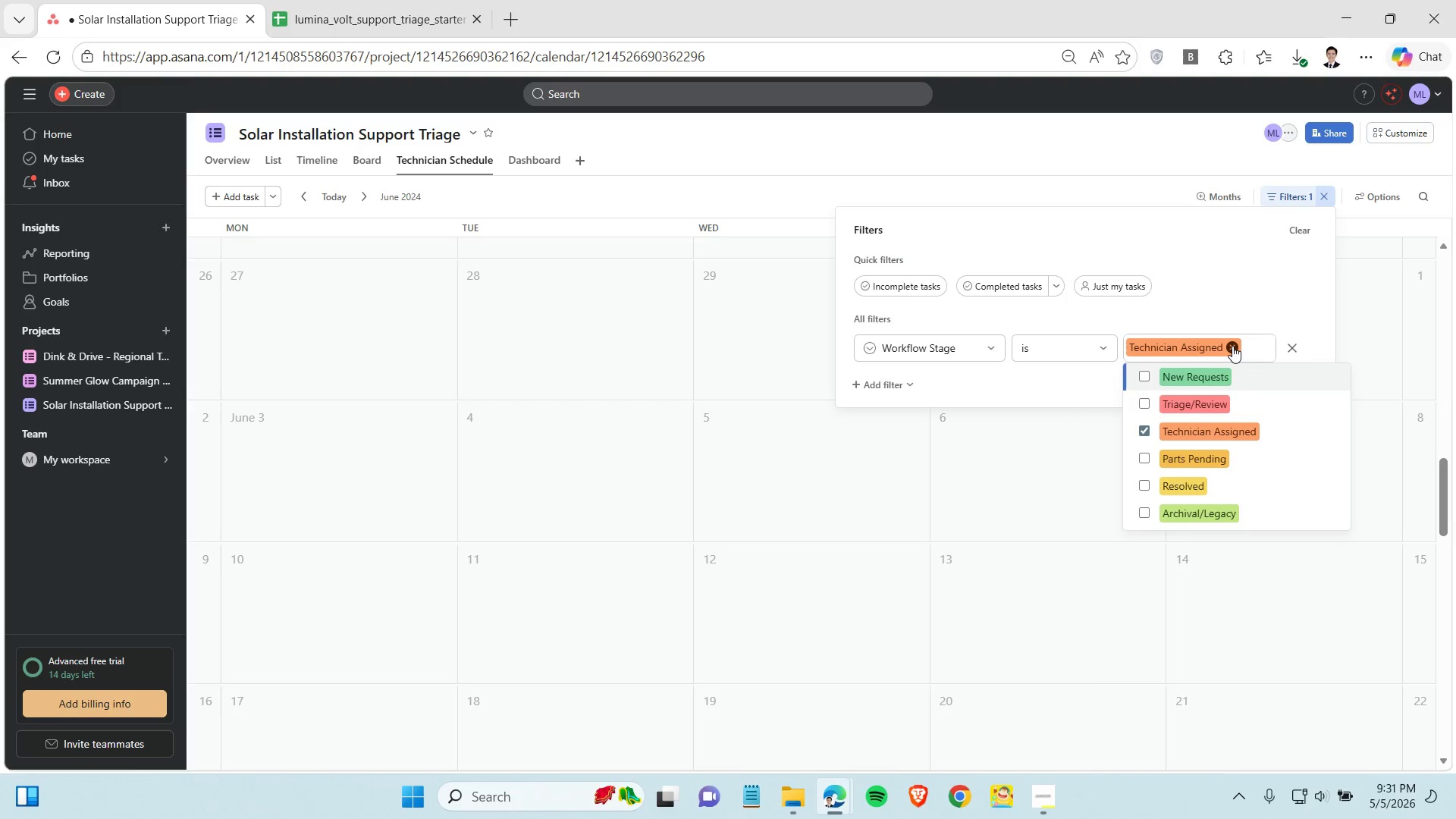 
left_click([1232, 346])
 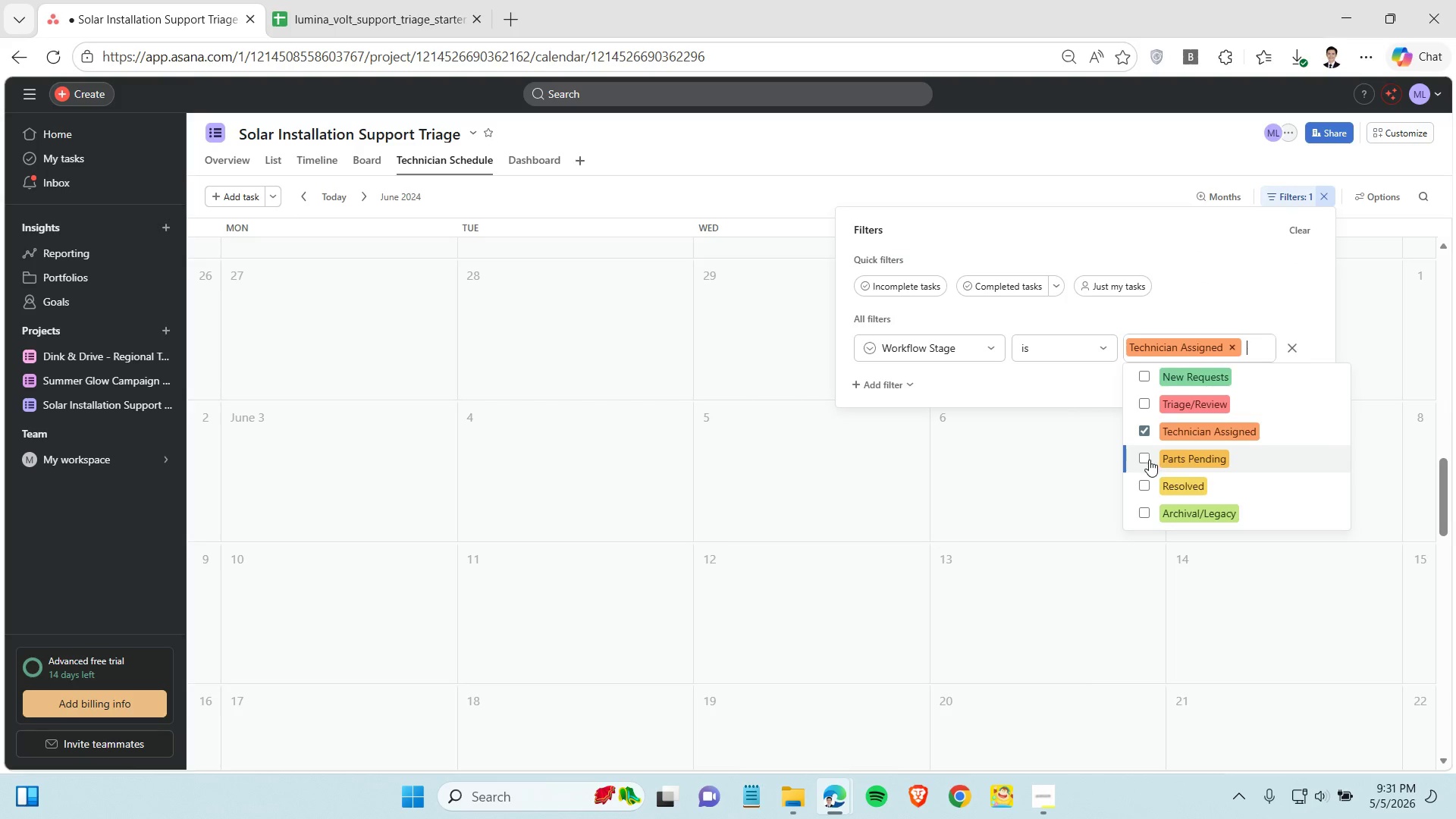 
left_click([1149, 460])
 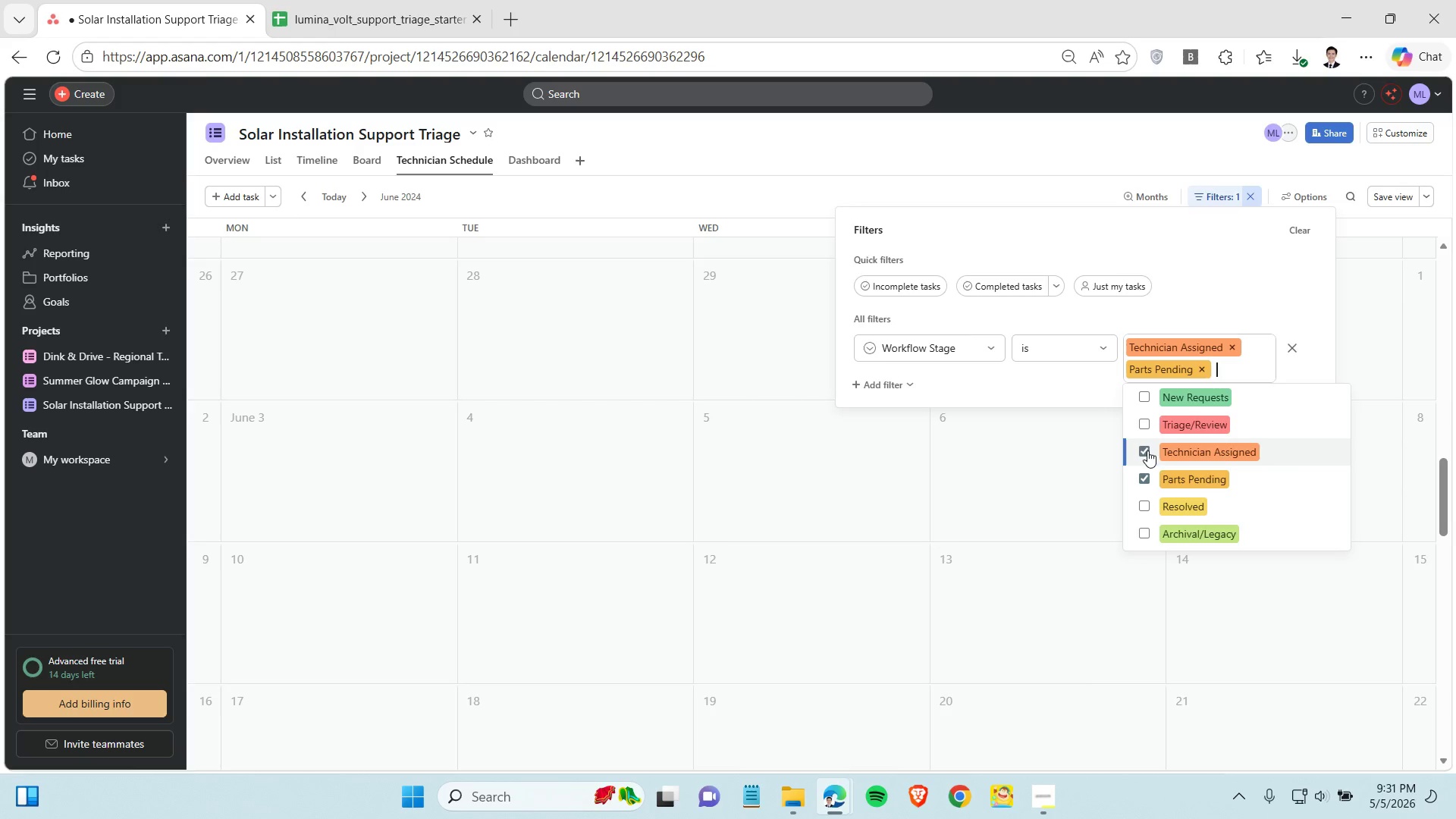 
left_click([1147, 450])
 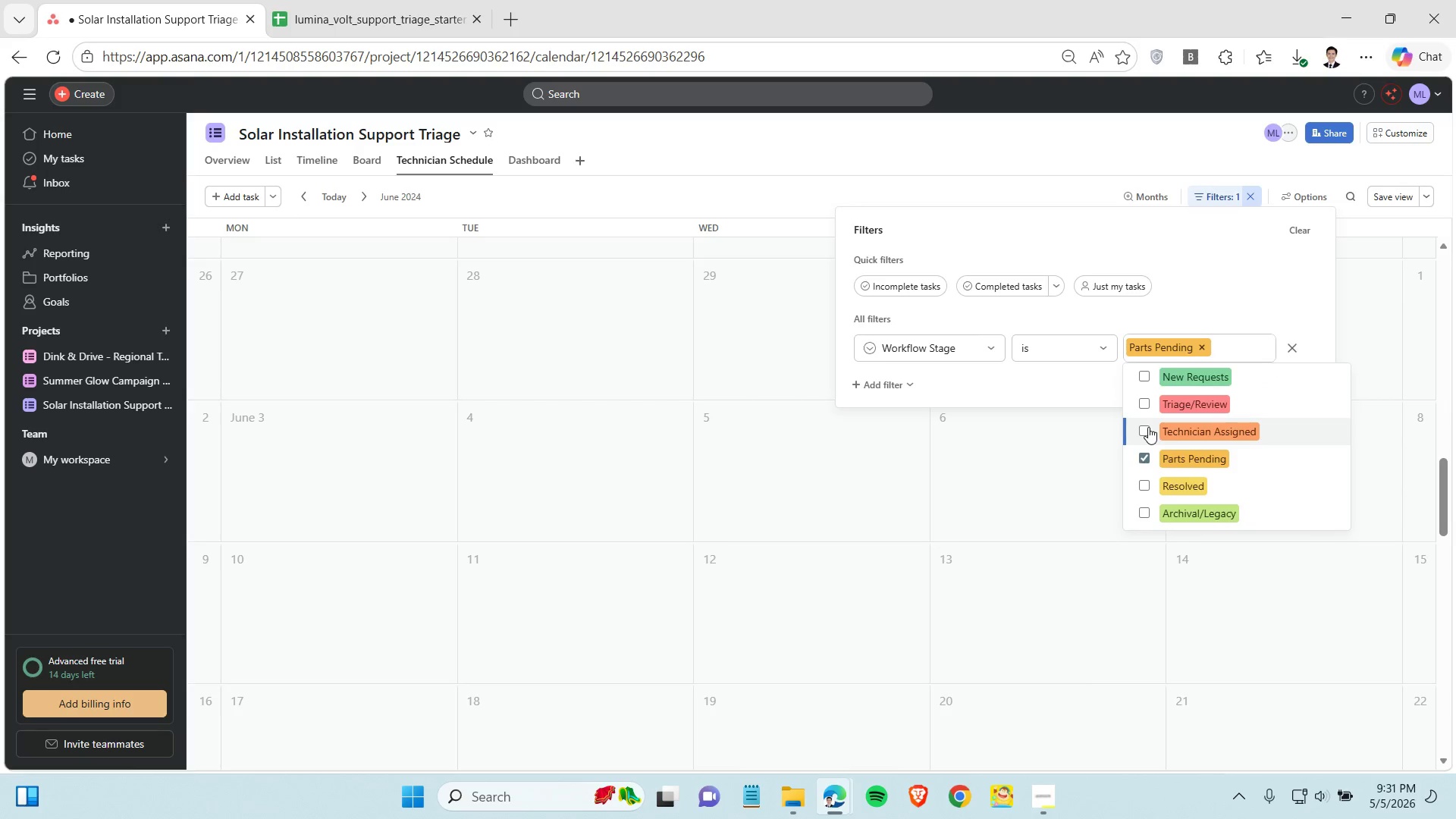 
left_click([1148, 427])
 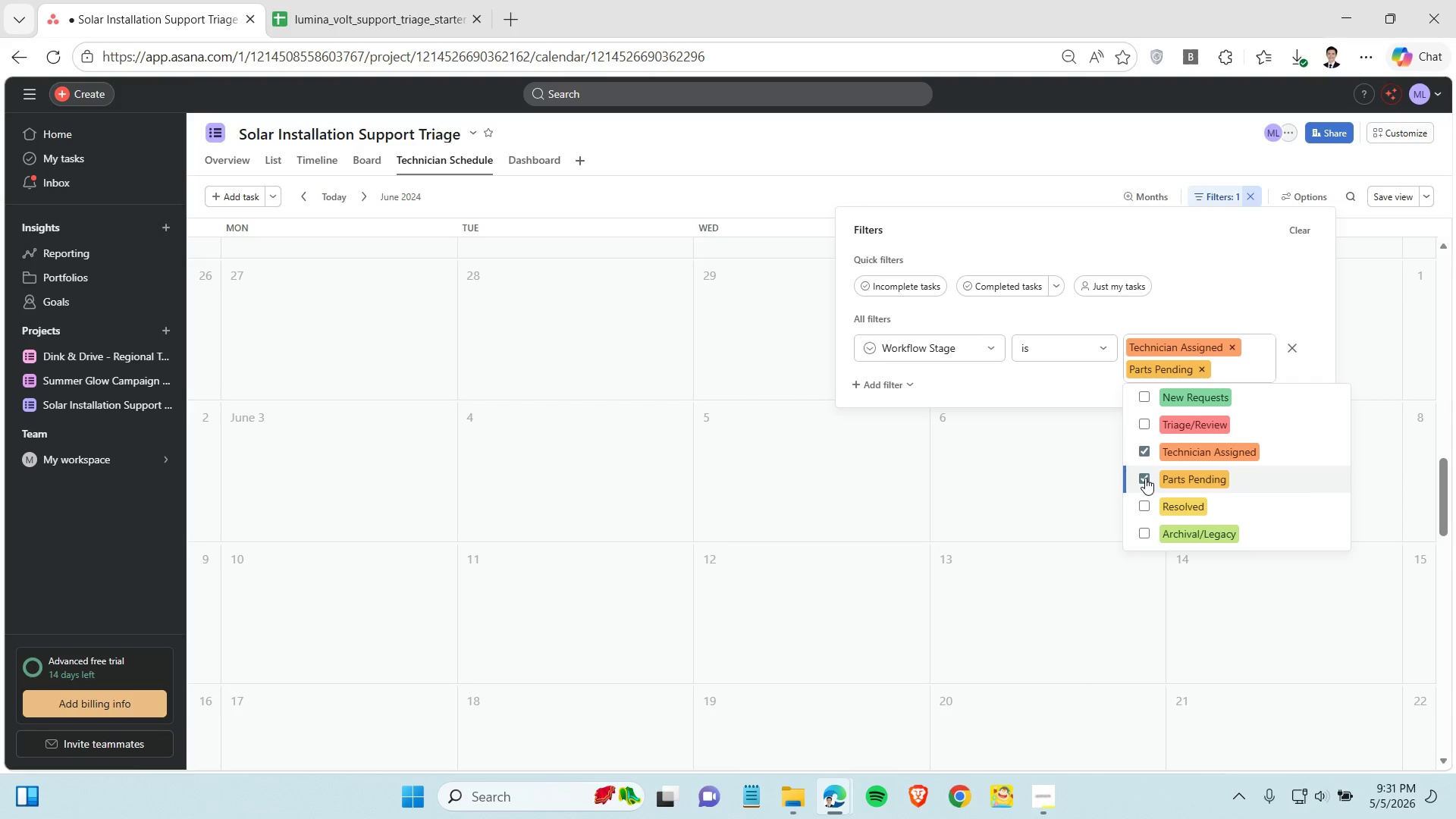 
left_click([1145, 478])
 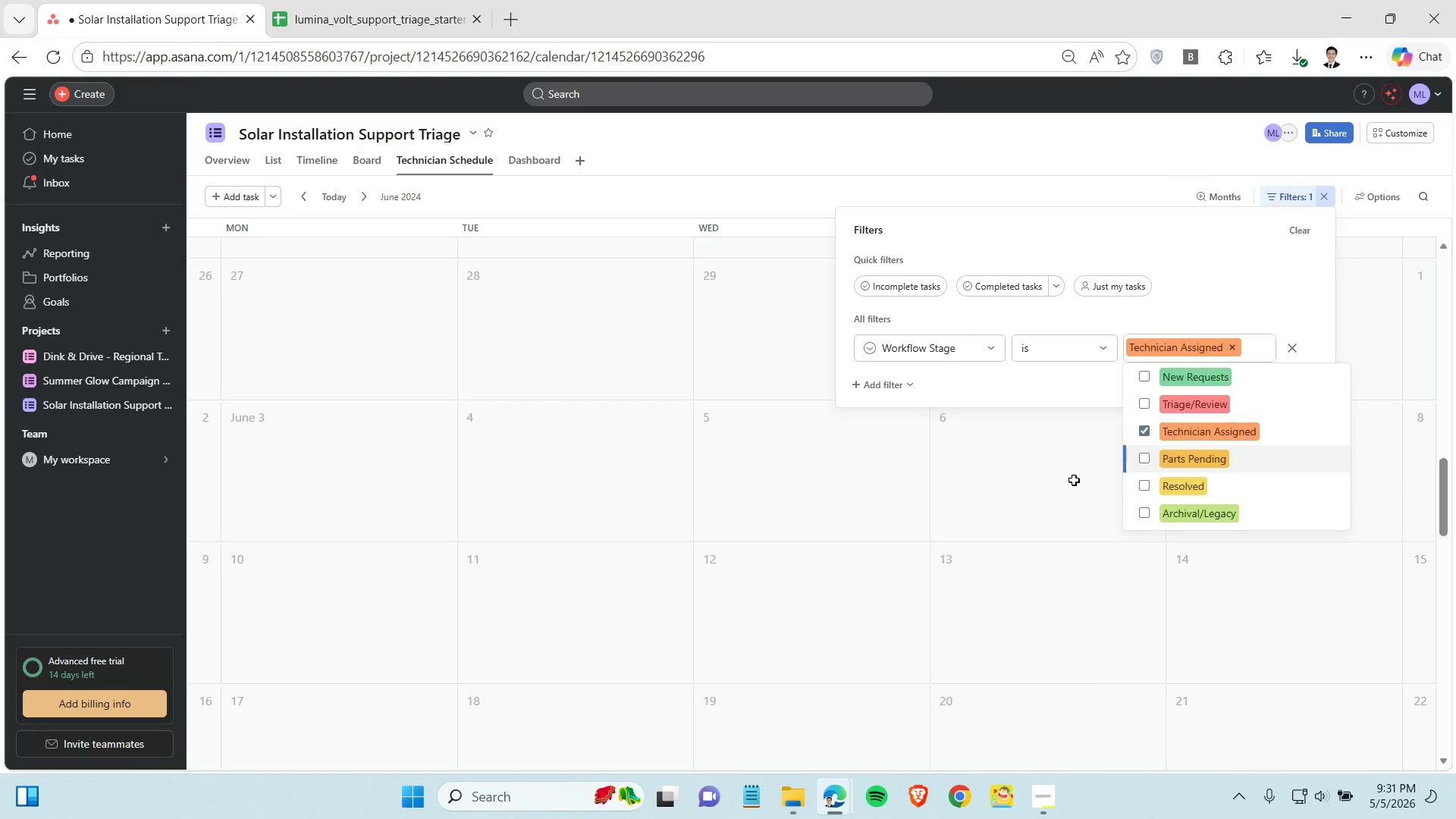 
left_click([1074, 480])
 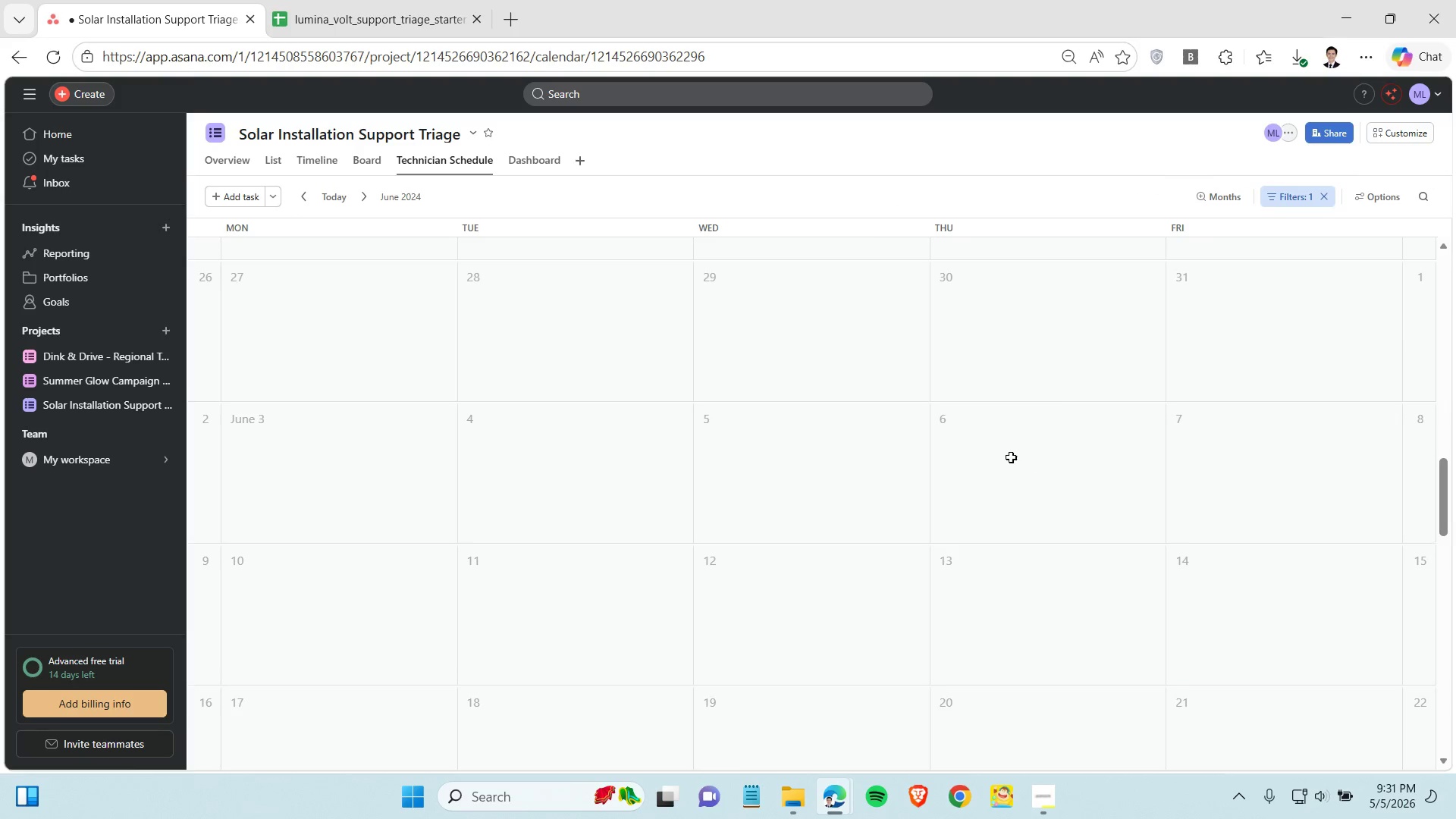 
scroll: coordinate [1015, 428], scroll_direction: up, amount: 13.0
 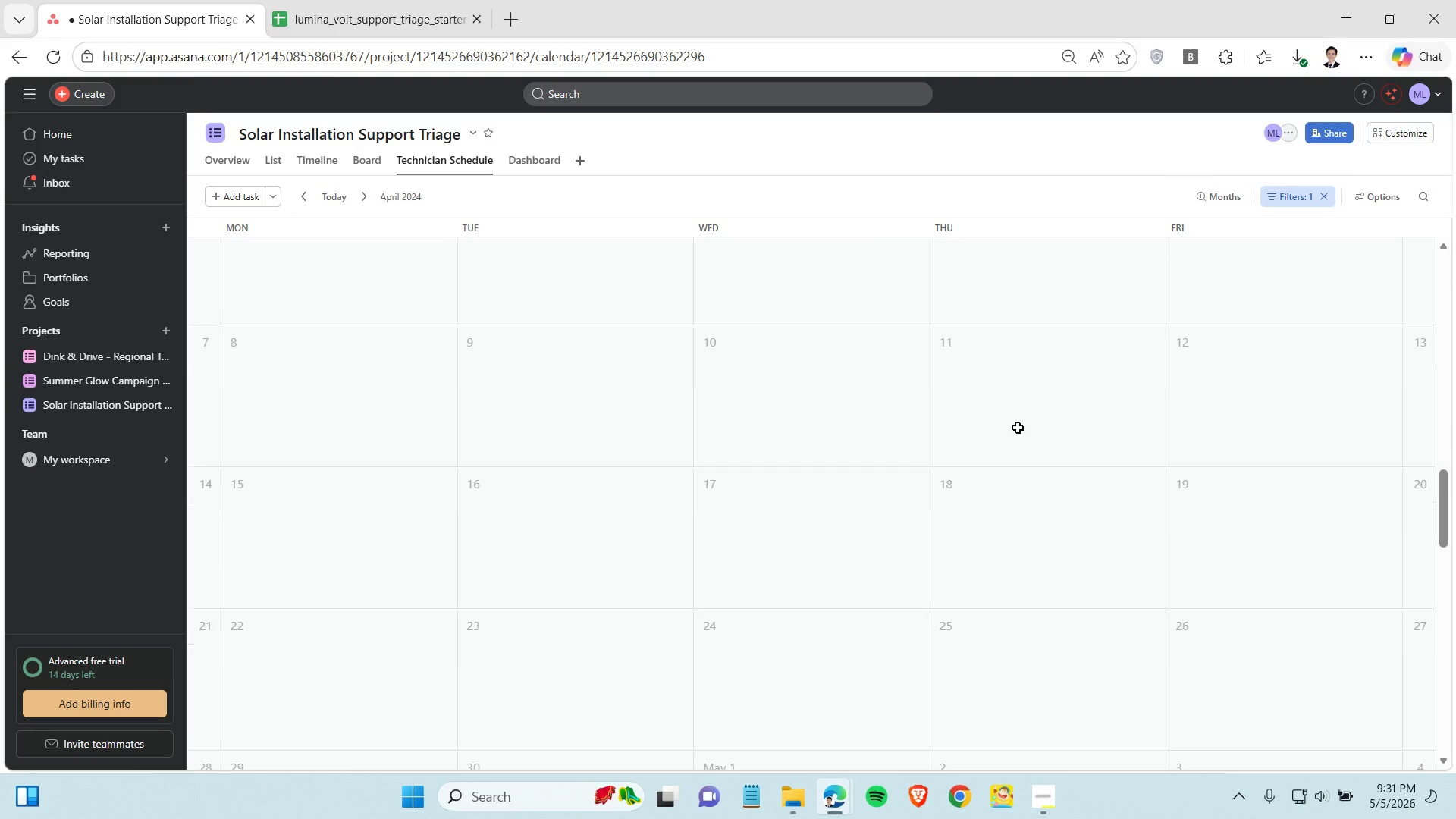 
scroll: coordinate [1018, 426], scroll_direction: down, amount: 12.0
 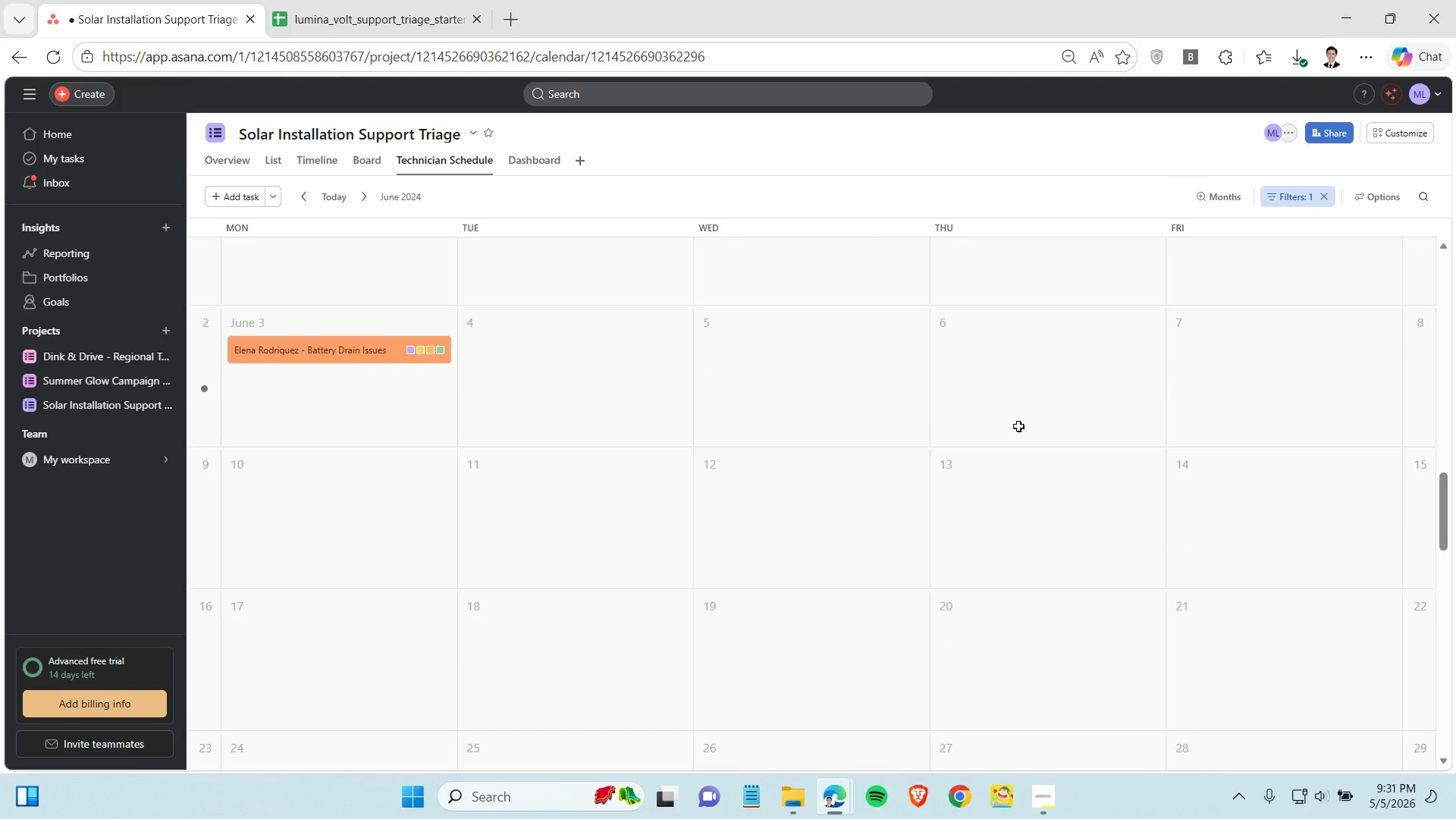 
scroll: coordinate [1018, 426], scroll_direction: up, amount: 1.0
 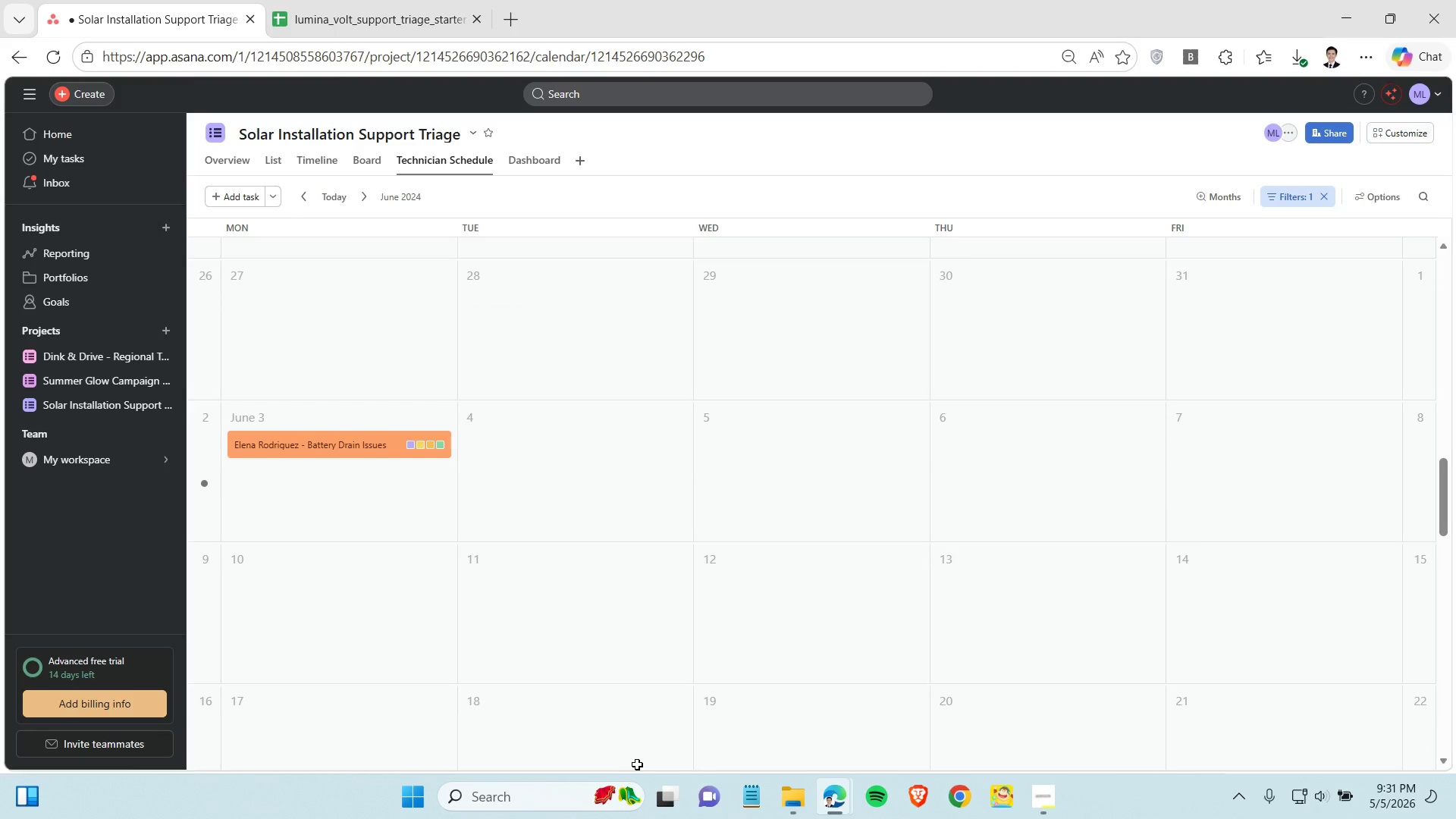 
left_click([200, 502])
 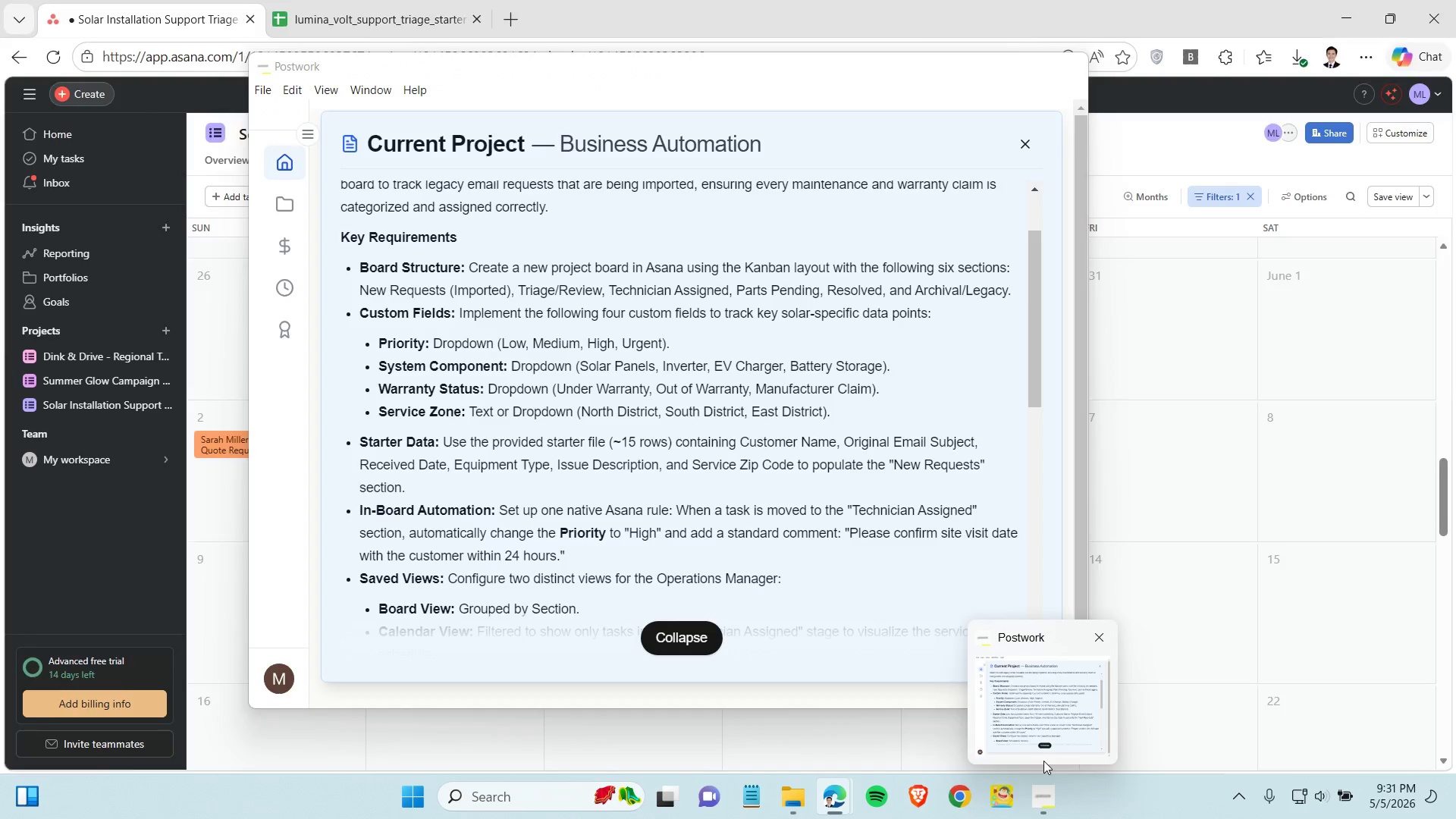 
wait(14.06)
 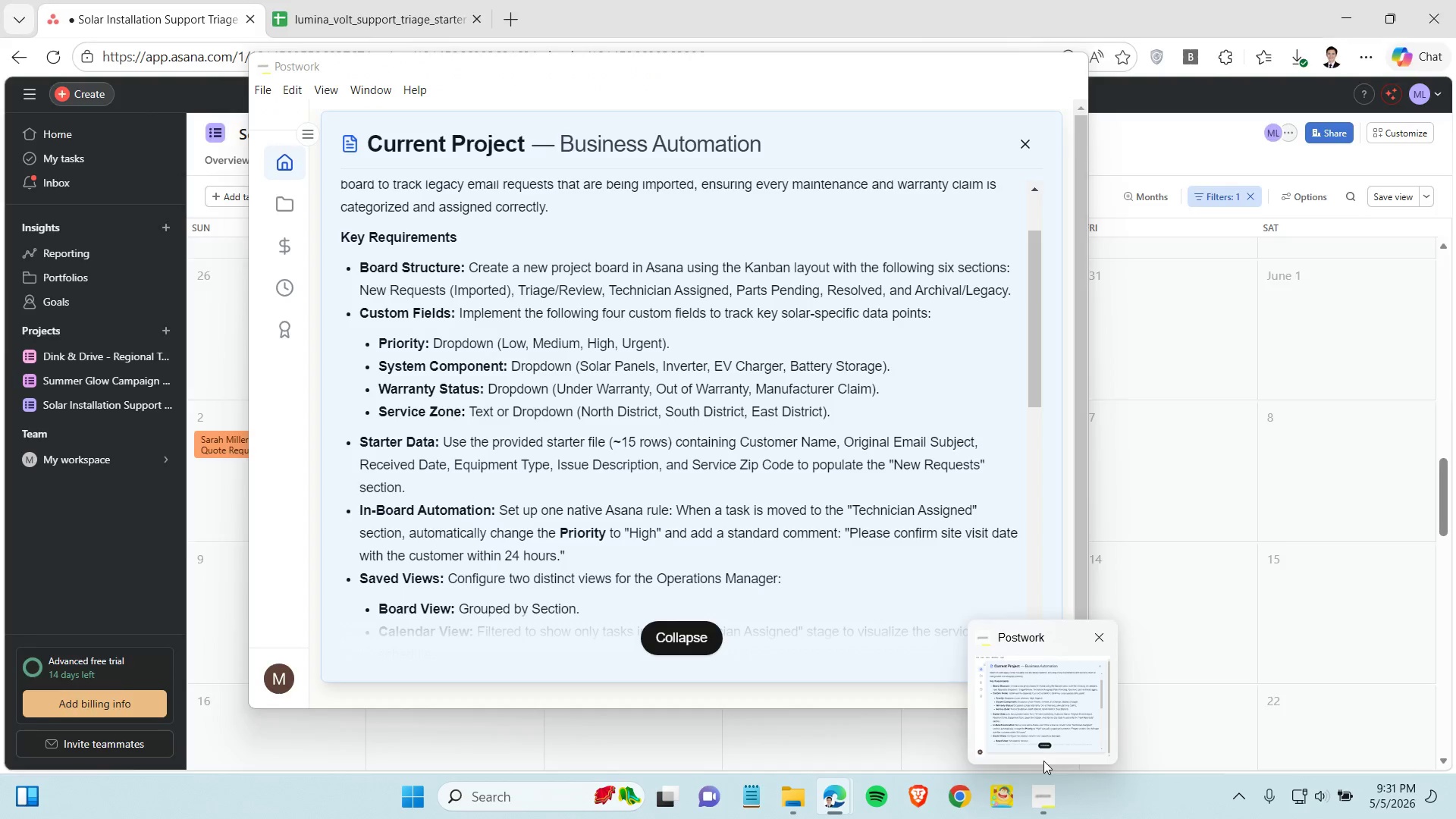 
left_click([1040, 794])